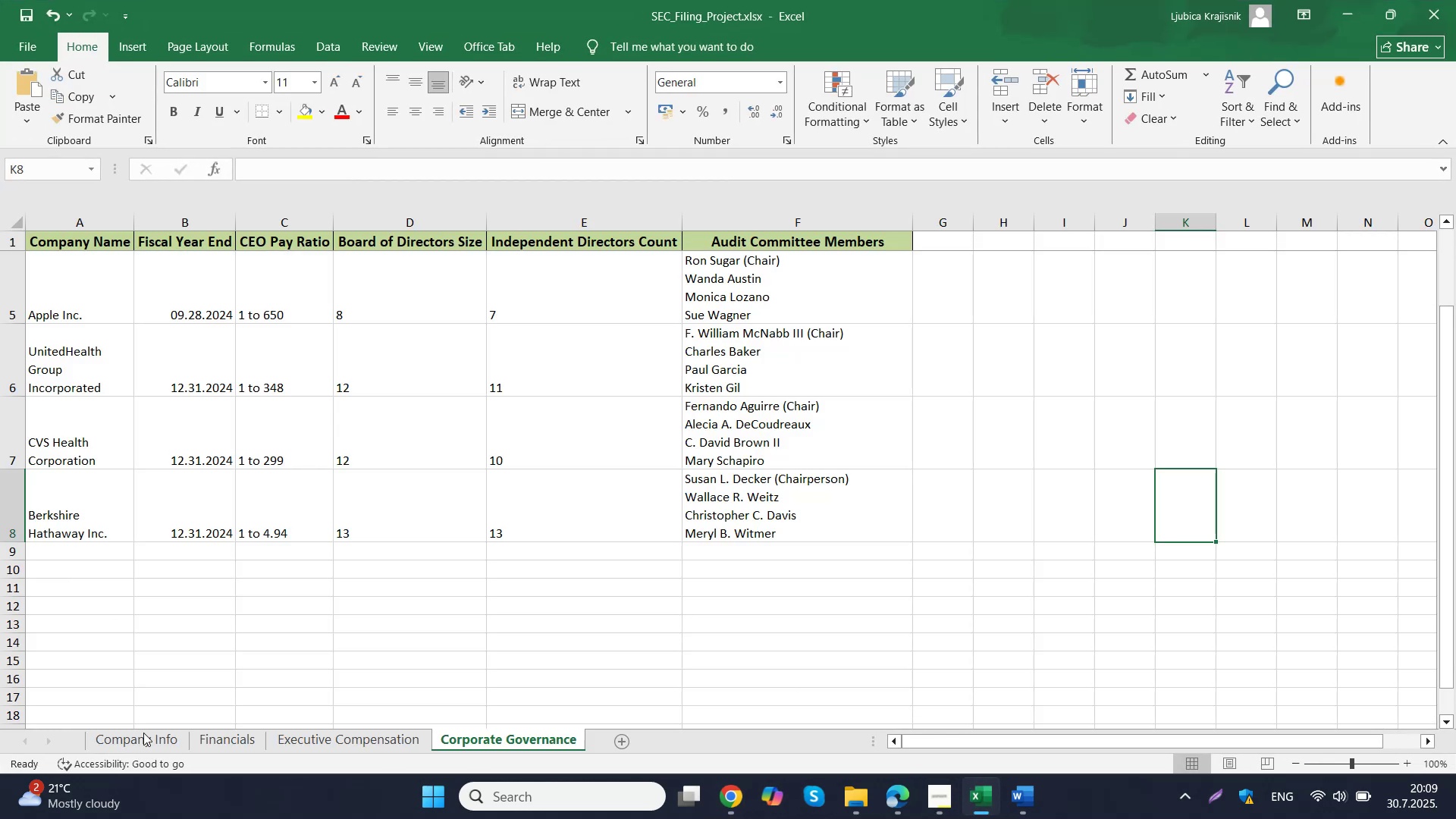 
left_click([149, 752])
 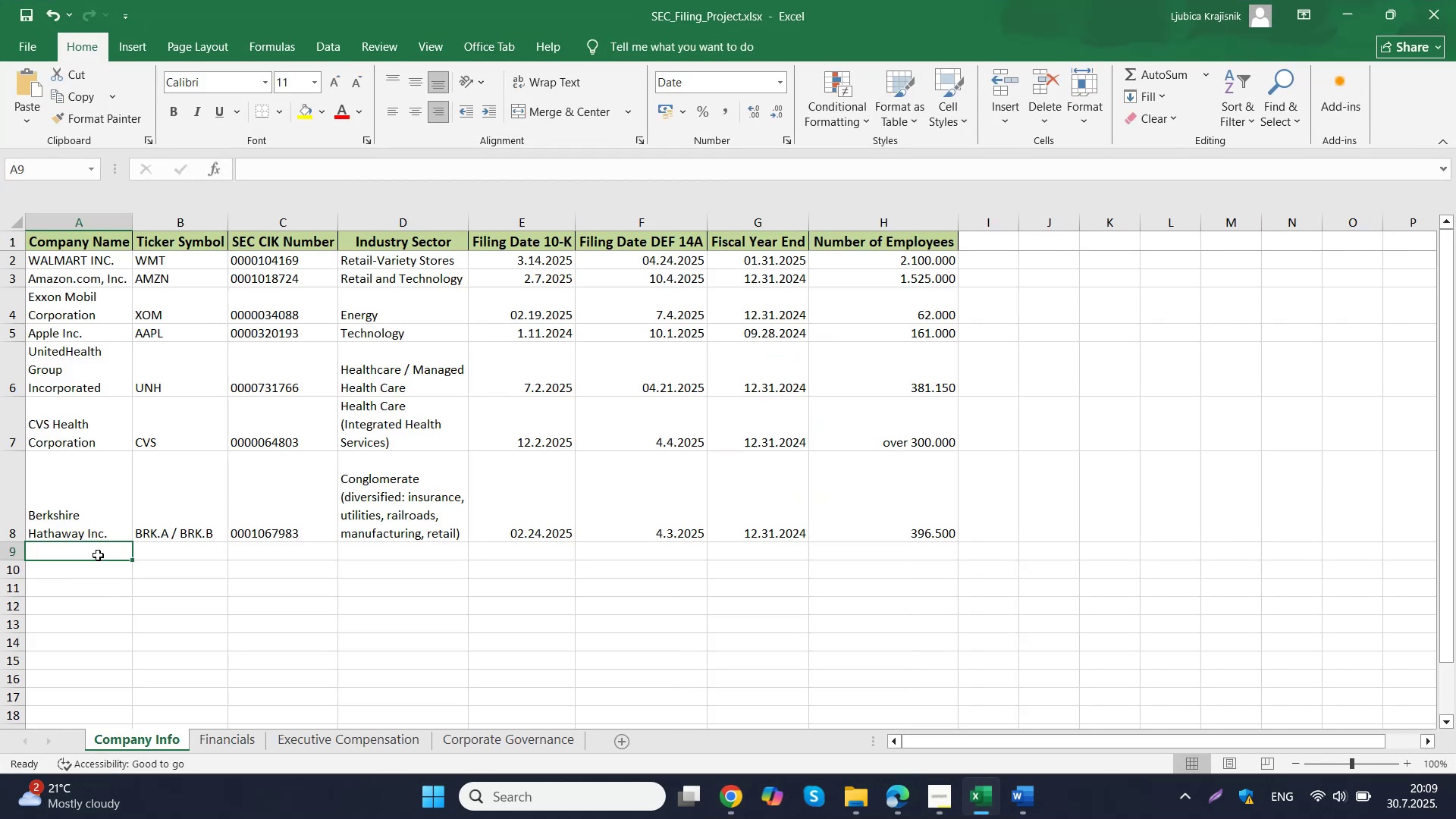 
double_click([98, 555])
 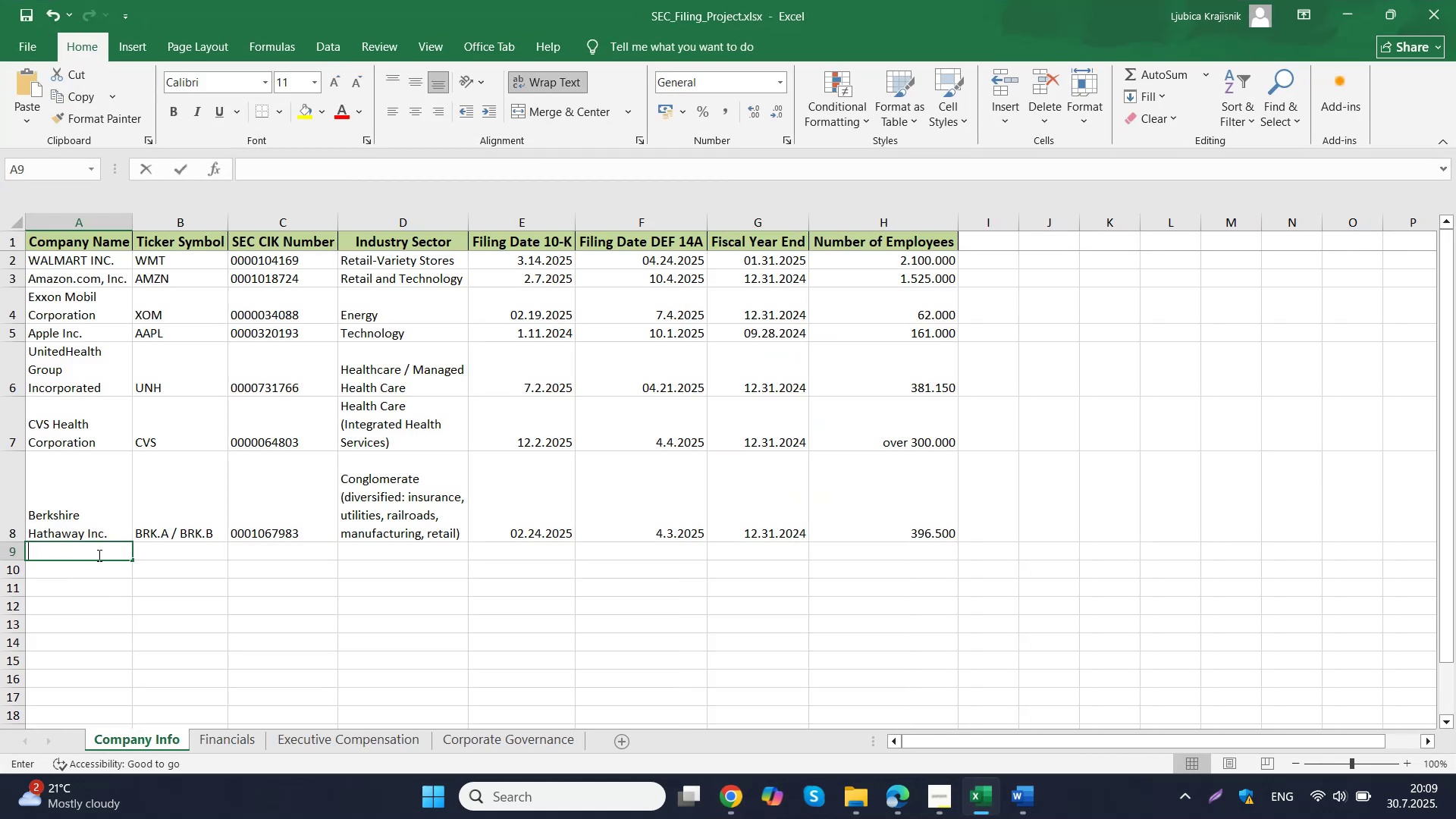 
key(Control+V)
 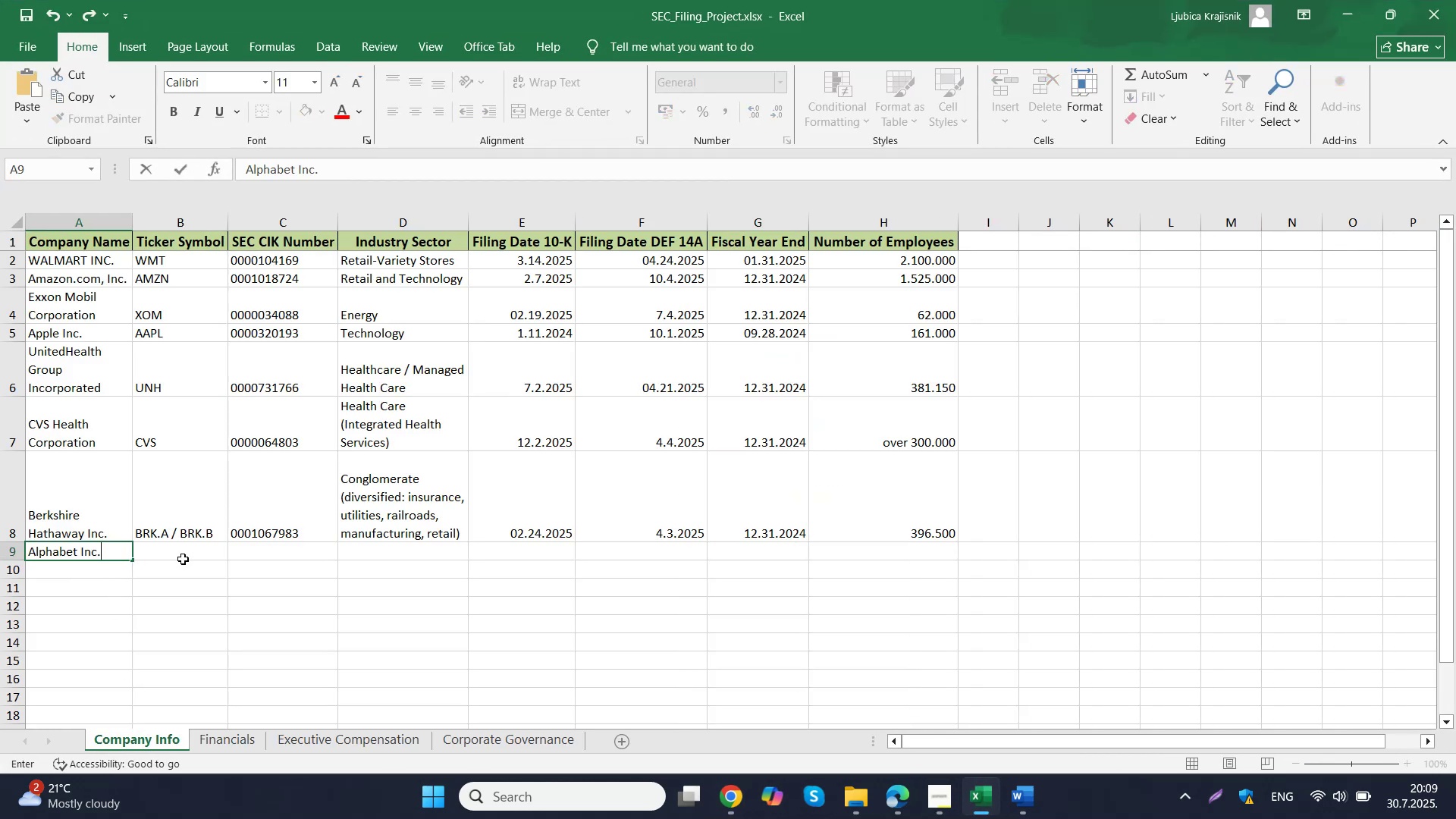 
left_click([183, 559])
 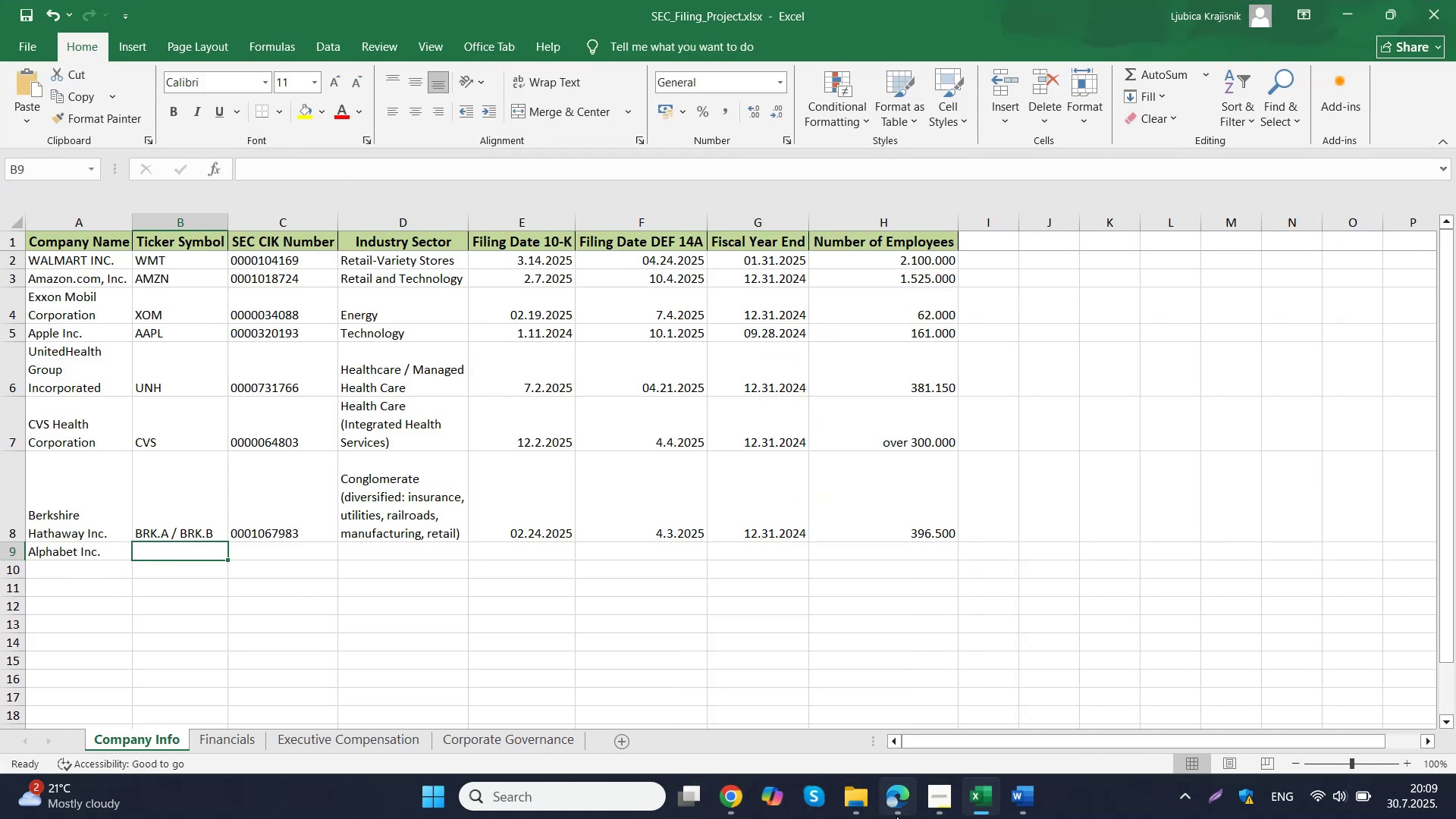 
left_click([902, 811])
 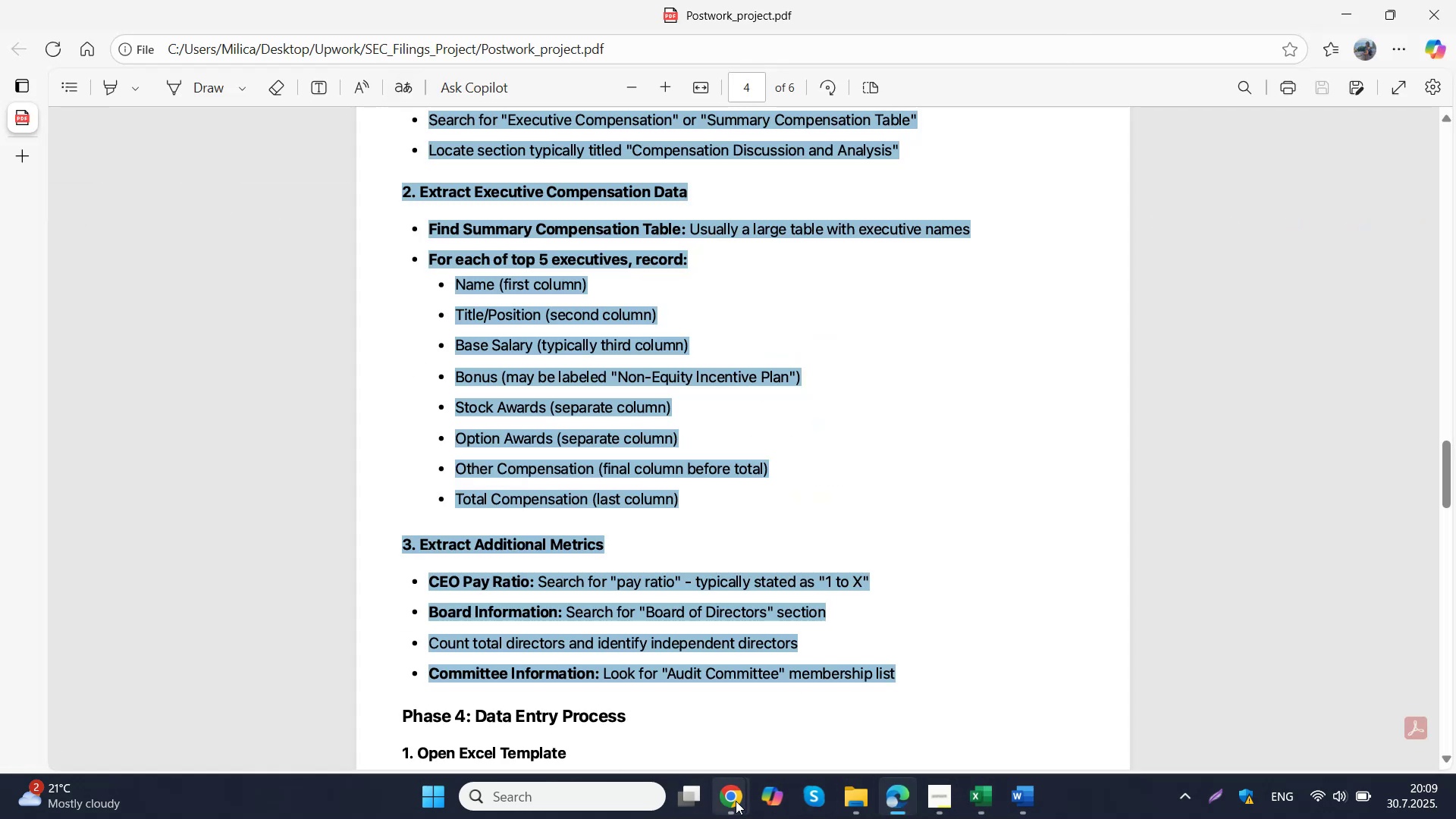 
left_click([699, 700])
 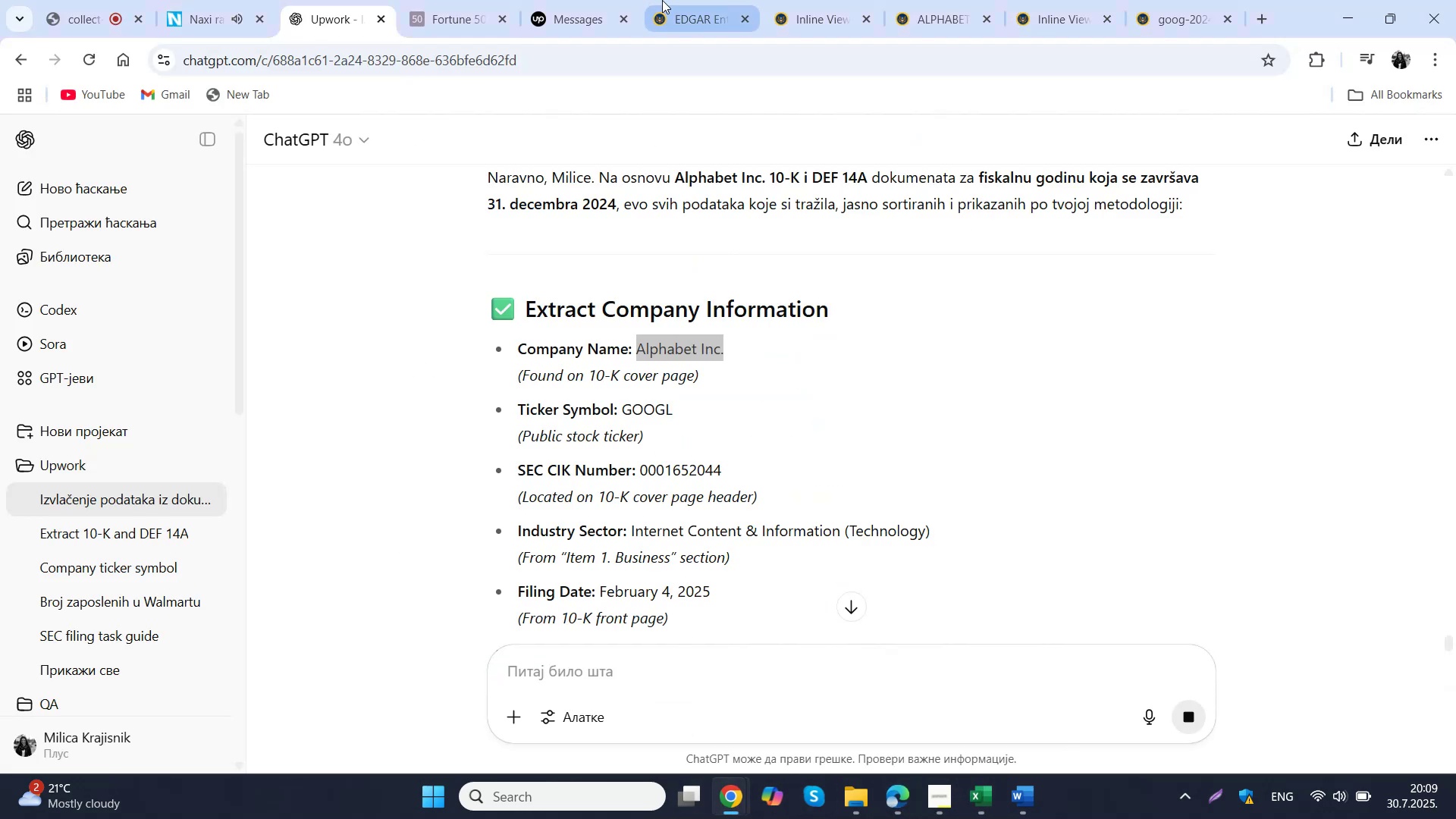 
left_click([686, 0])
 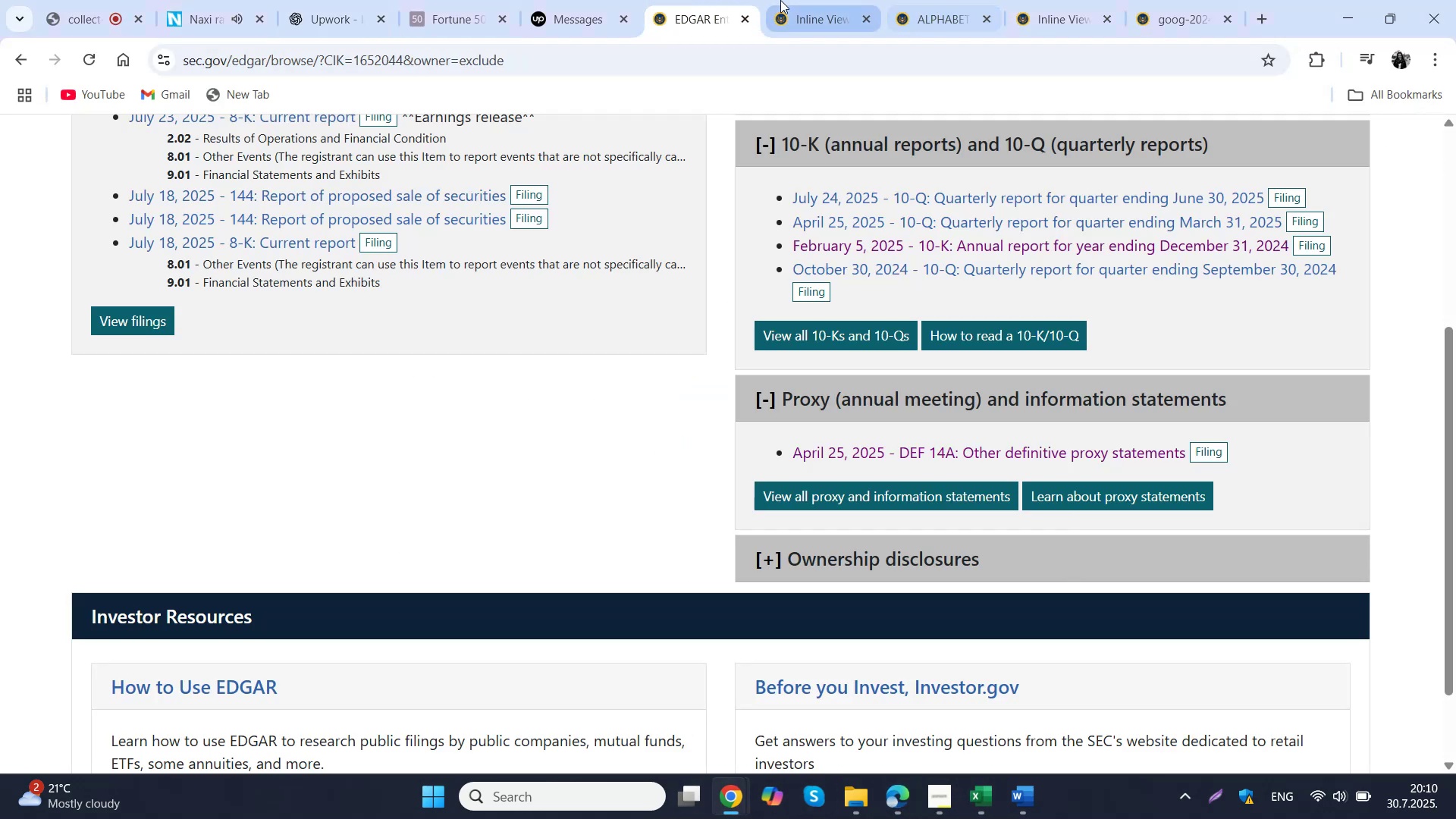 
scroll: coordinate [704, 267], scroll_direction: up, amount: 3.0
 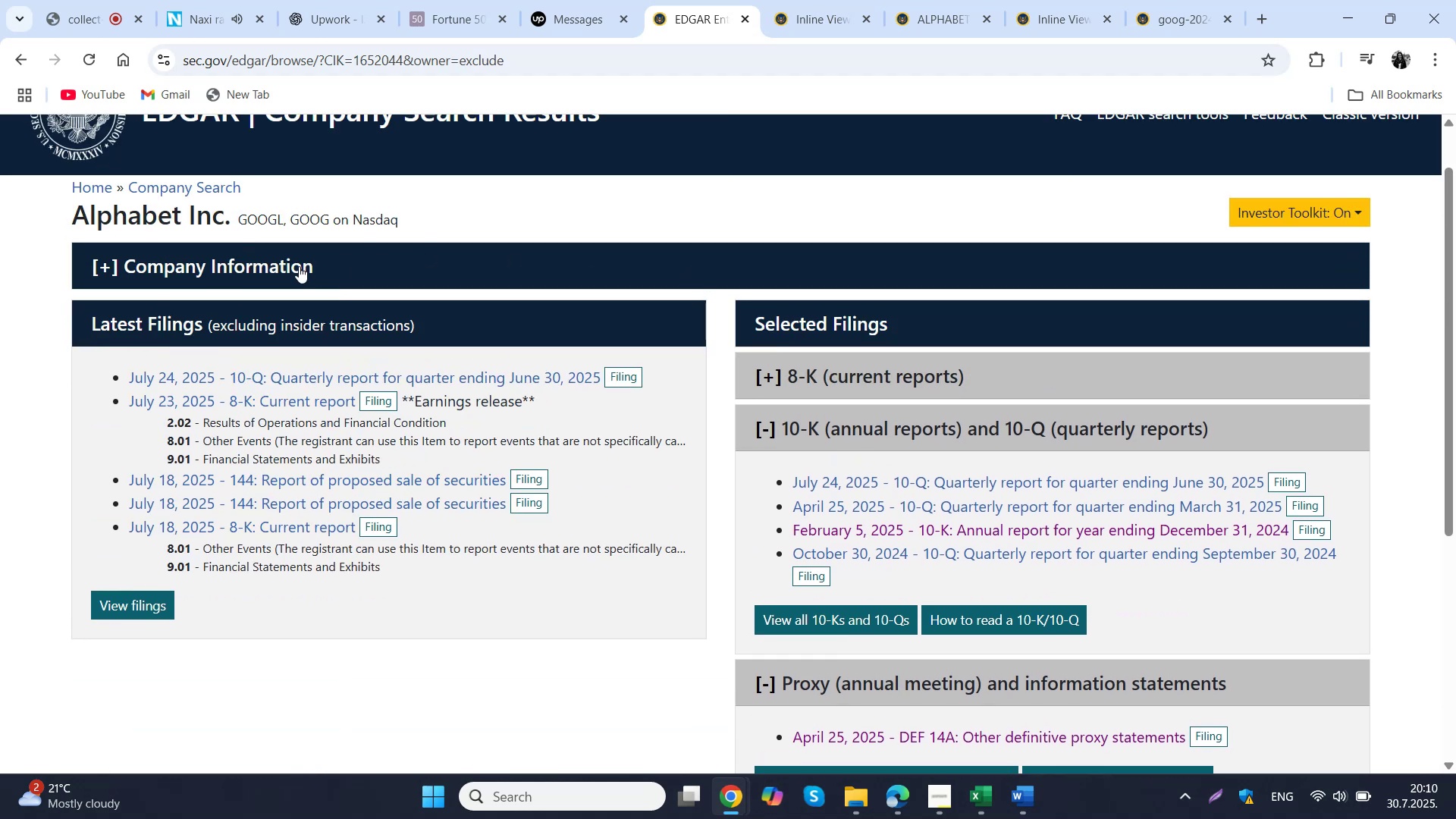 
left_click([297, 267])
 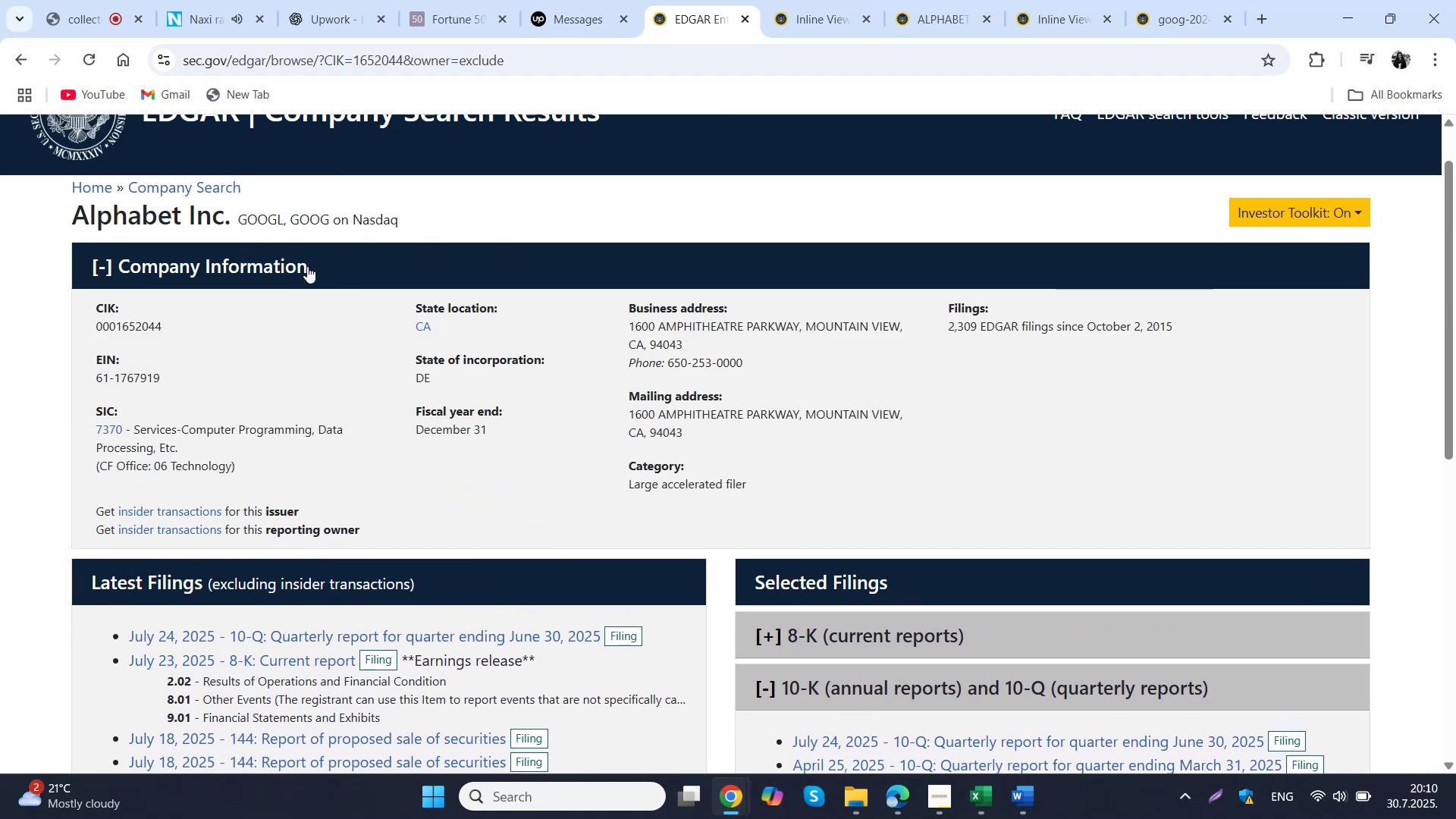 
wait(5.11)
 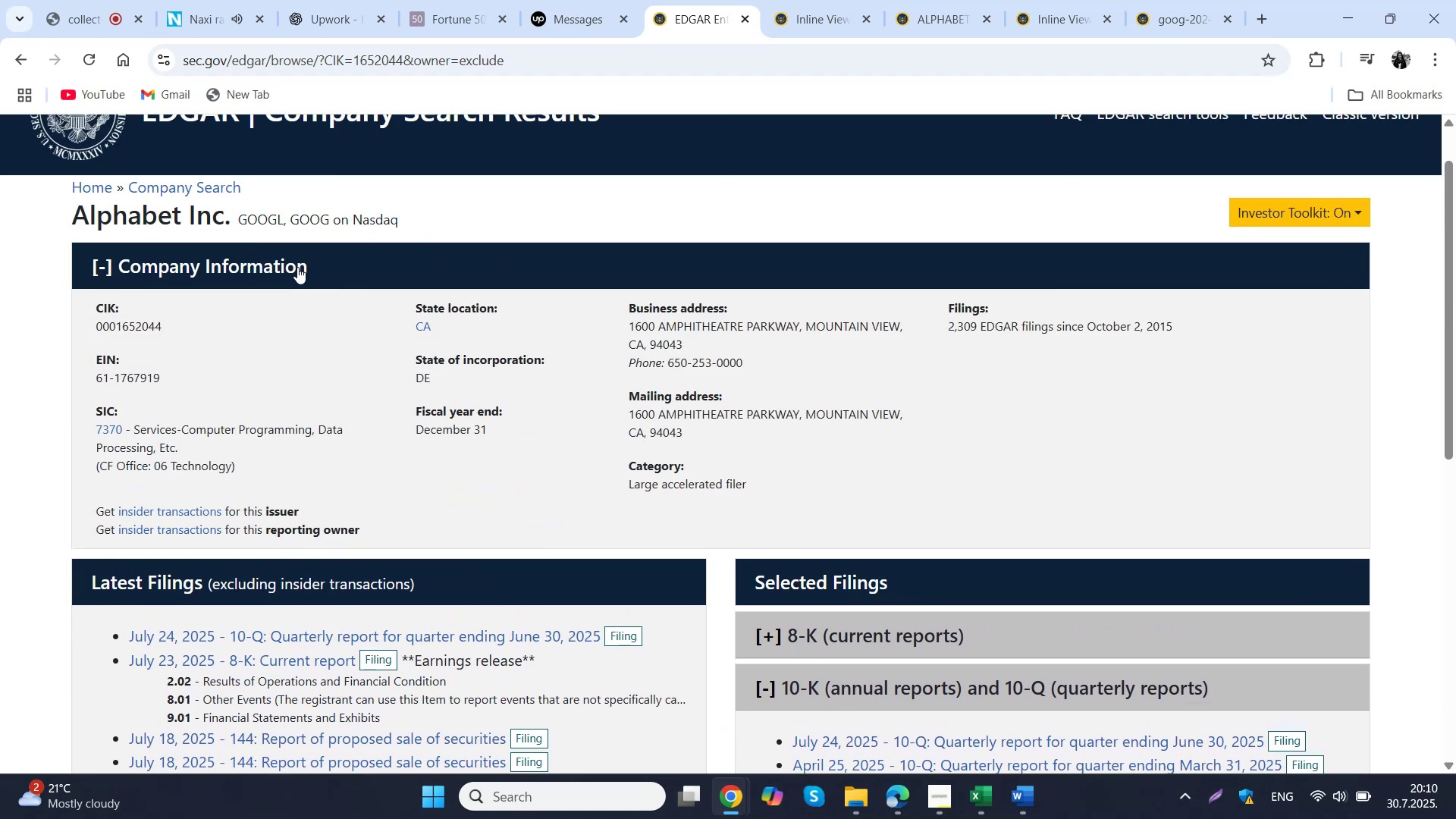 
left_click([811, 0])
 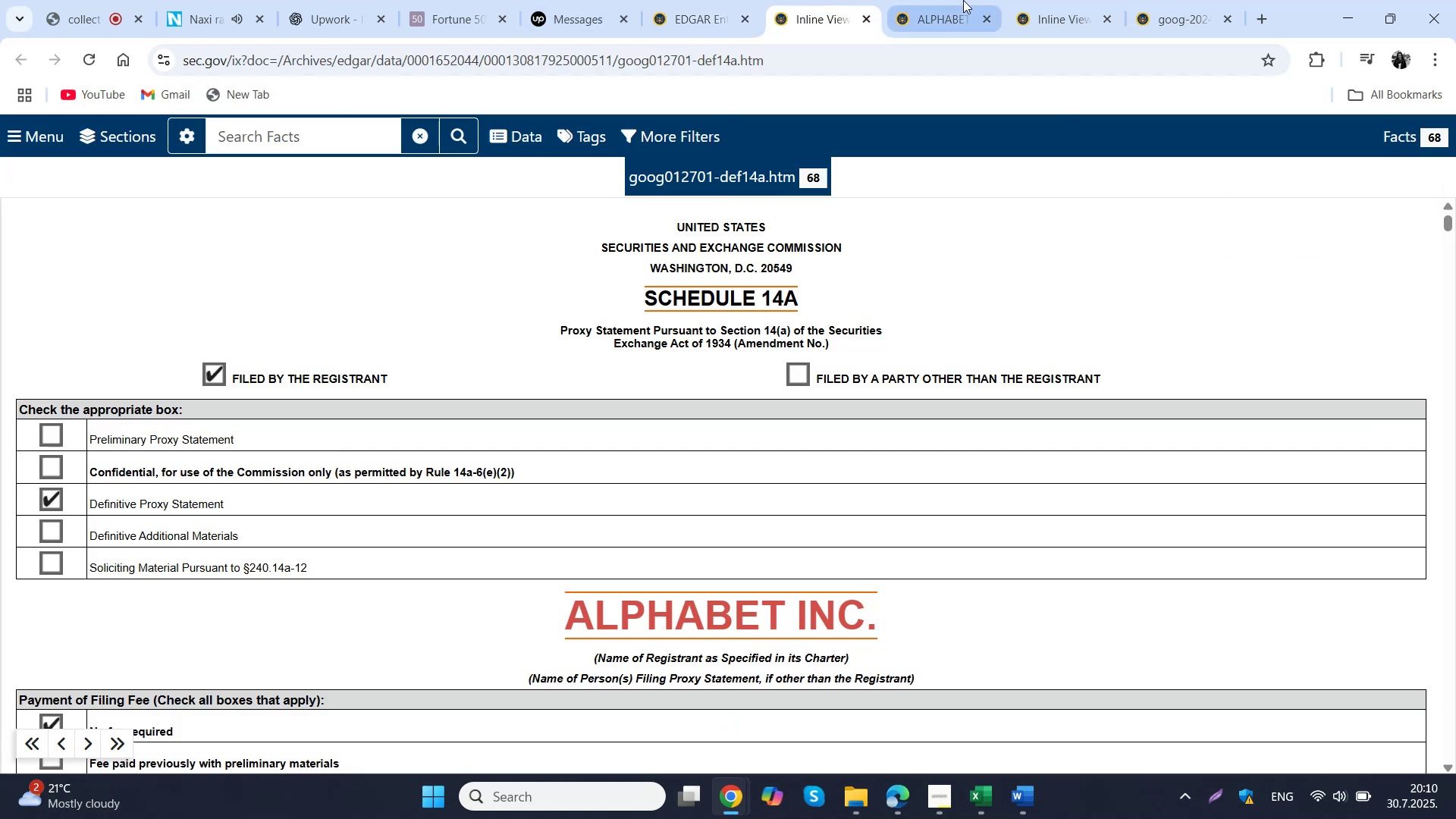 
left_click([963, 0])
 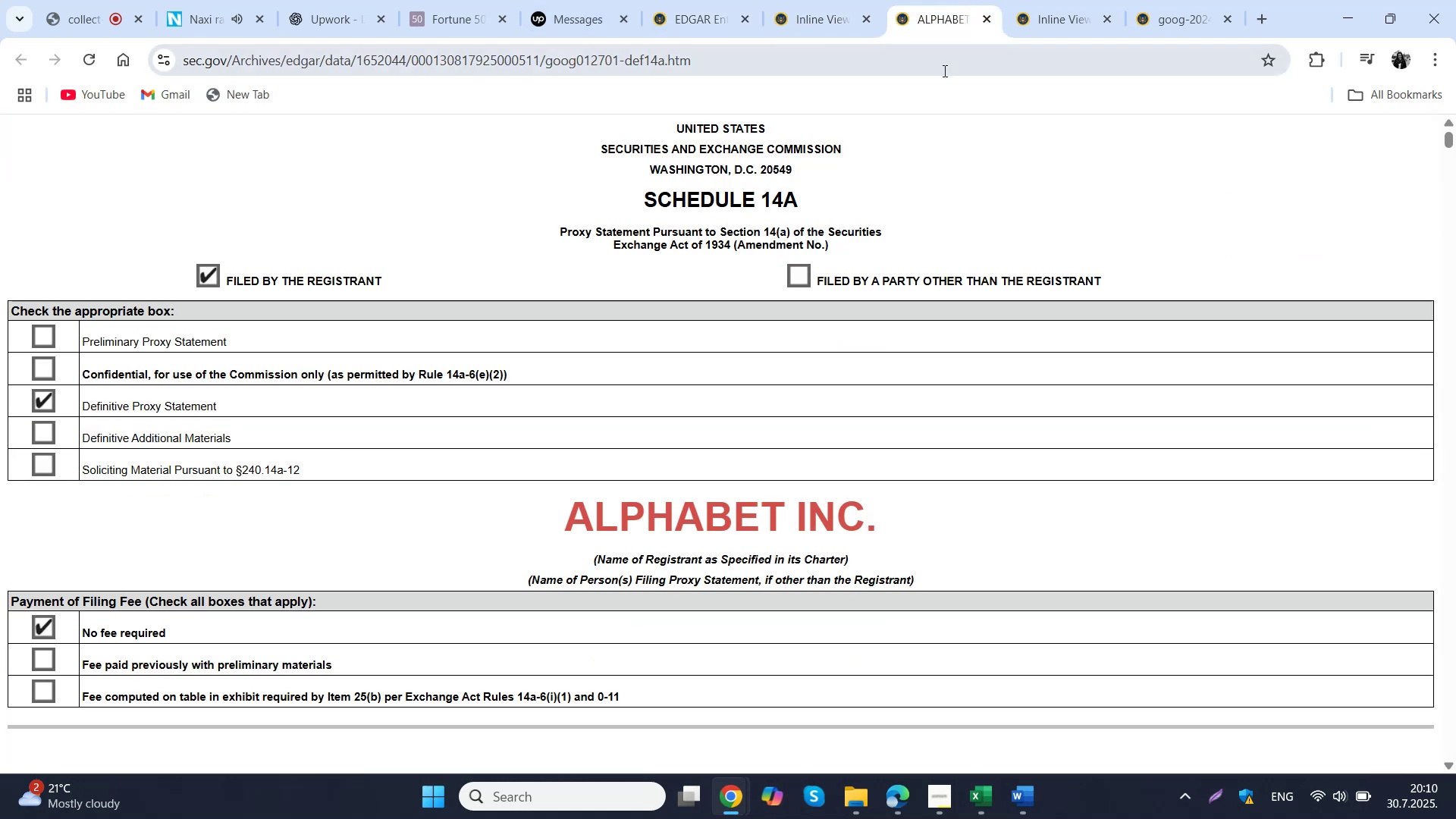 
scroll: coordinate [943, 158], scroll_direction: down, amount: 3.0
 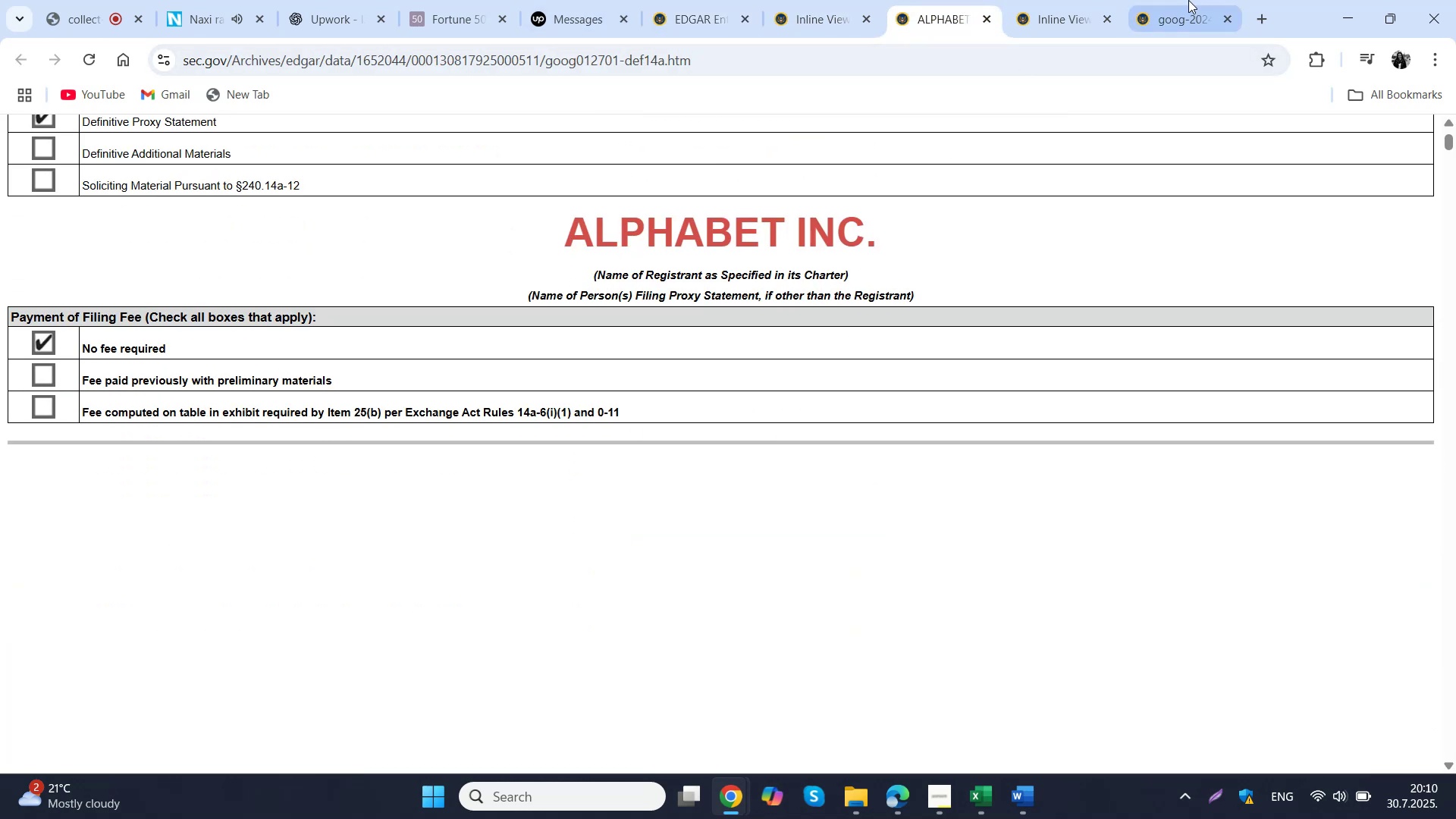 
left_click([1188, 0])
 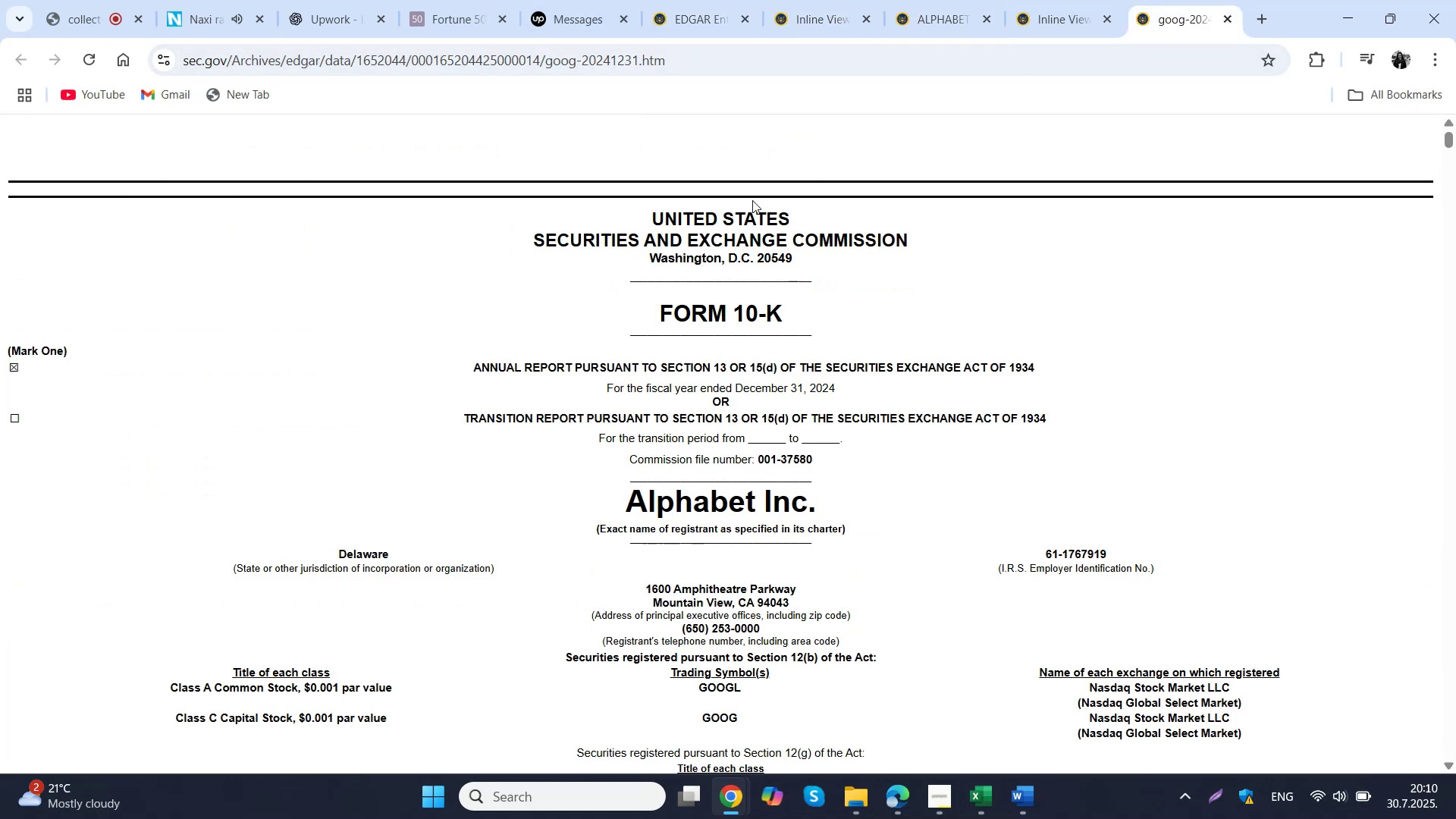 
scroll: coordinate [752, 200], scroll_direction: up, amount: 2.0
 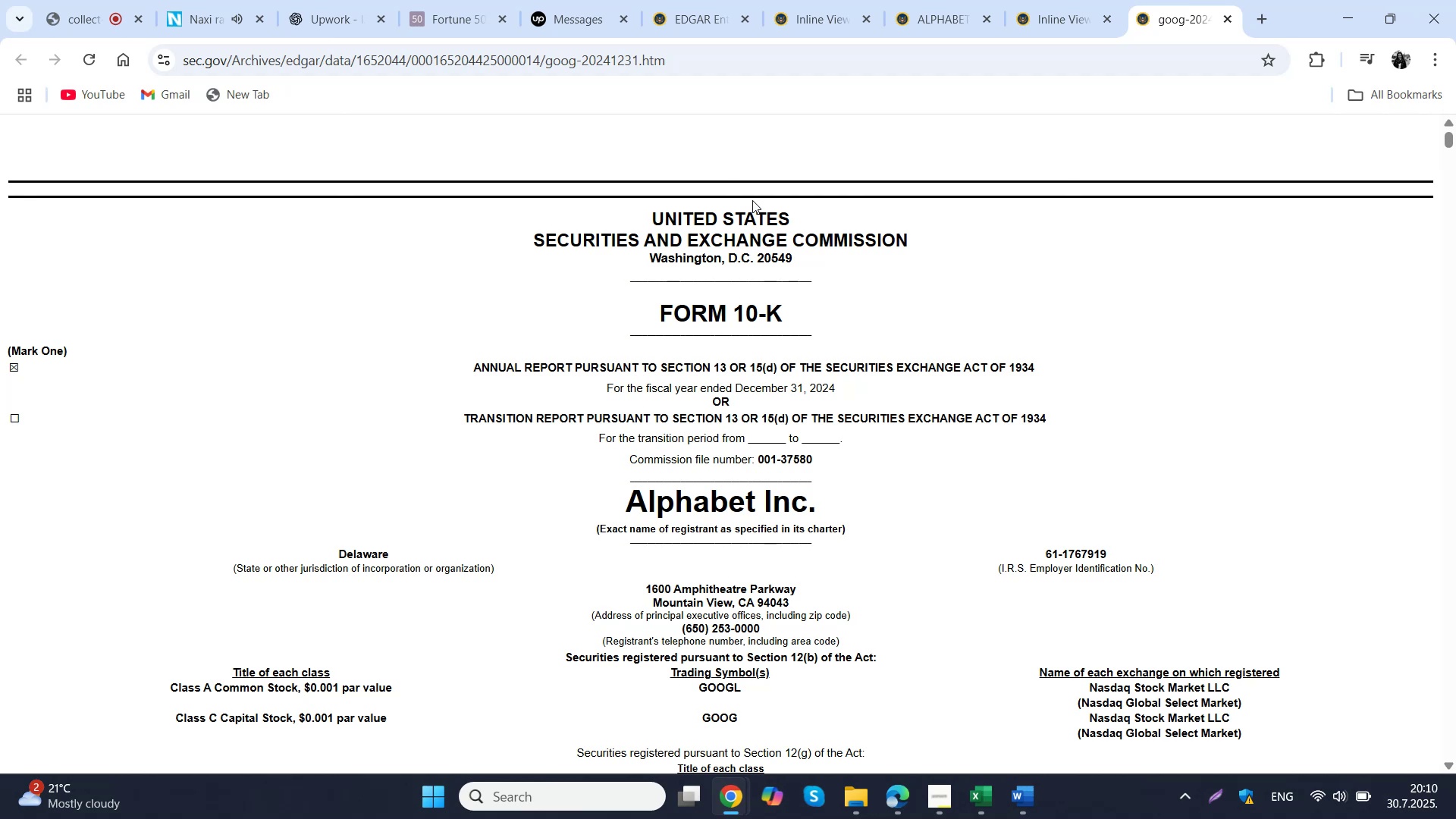 
scroll: coordinate [752, 200], scroll_direction: down, amount: 1.0
 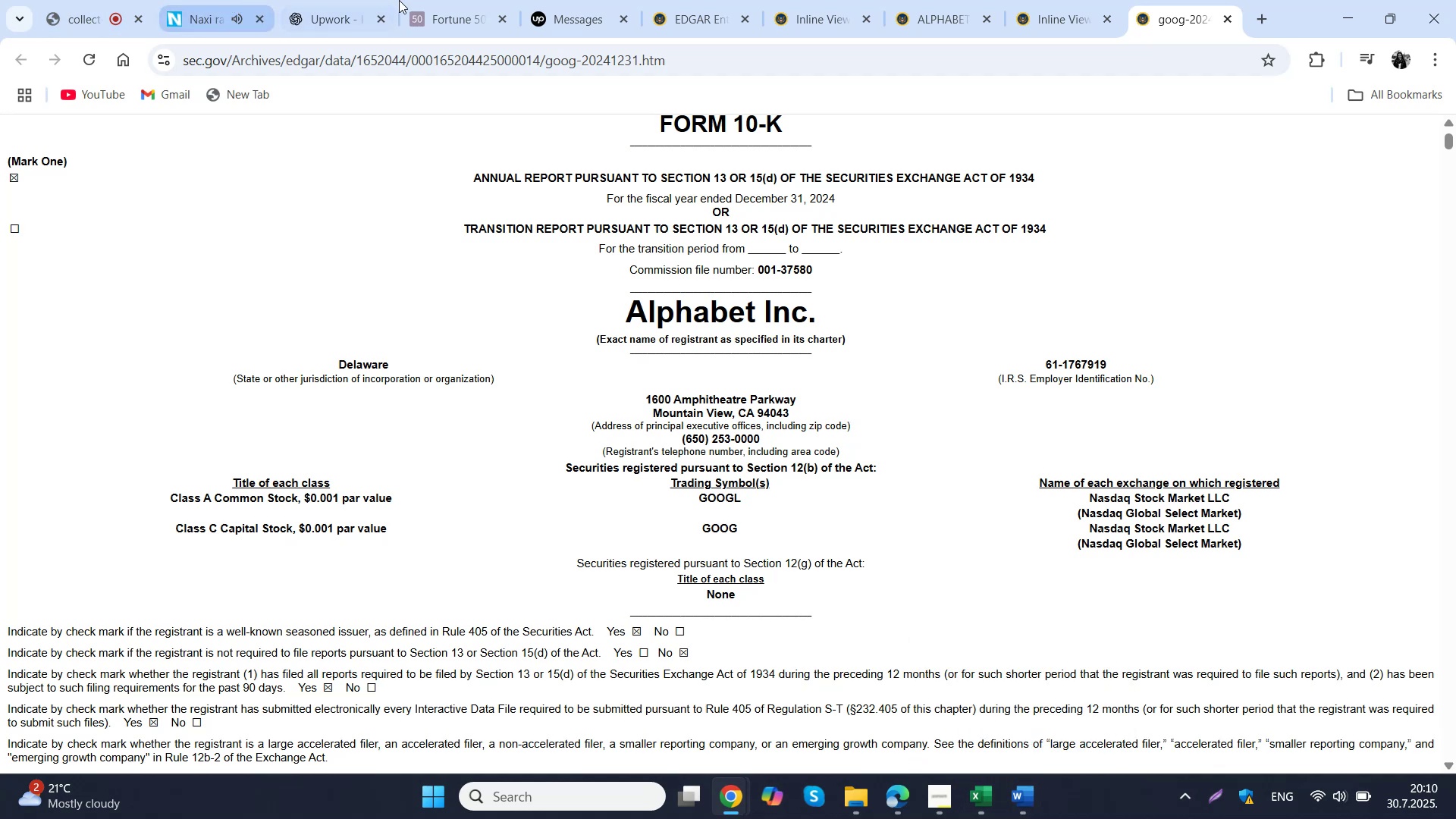 
wait(15.0)
 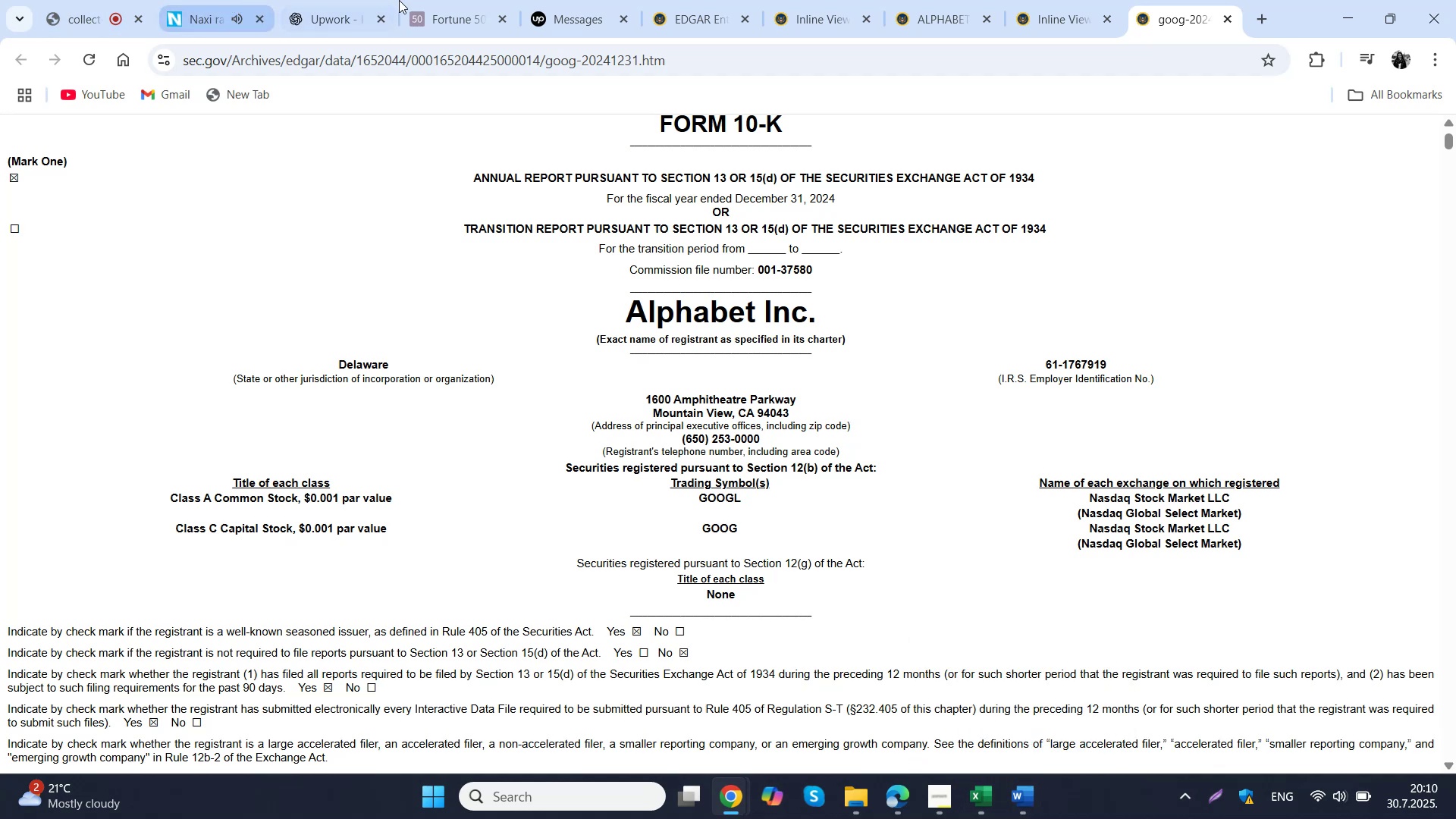 
key(Control+ControlLeft)
 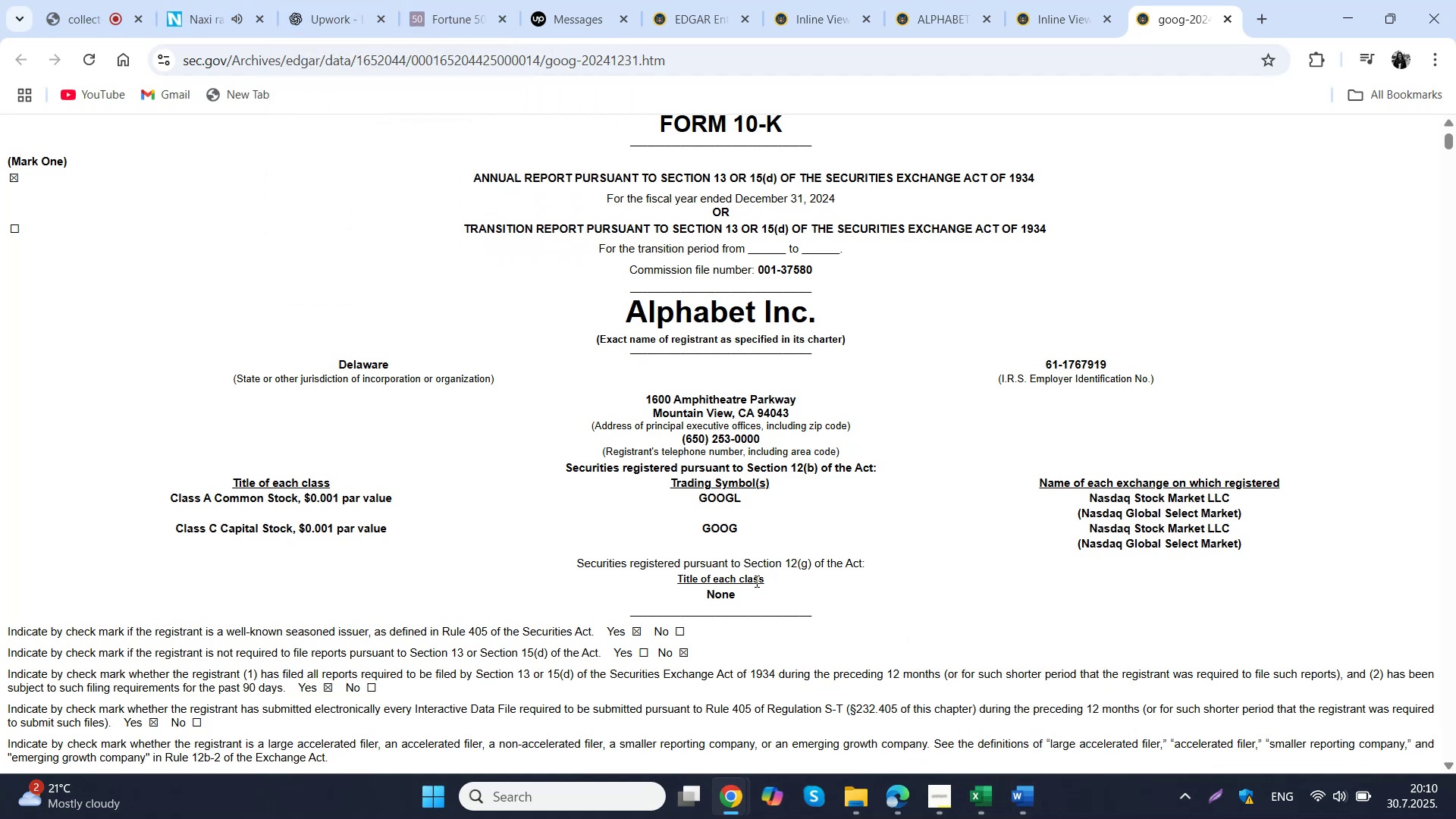 
key(Control+F)
 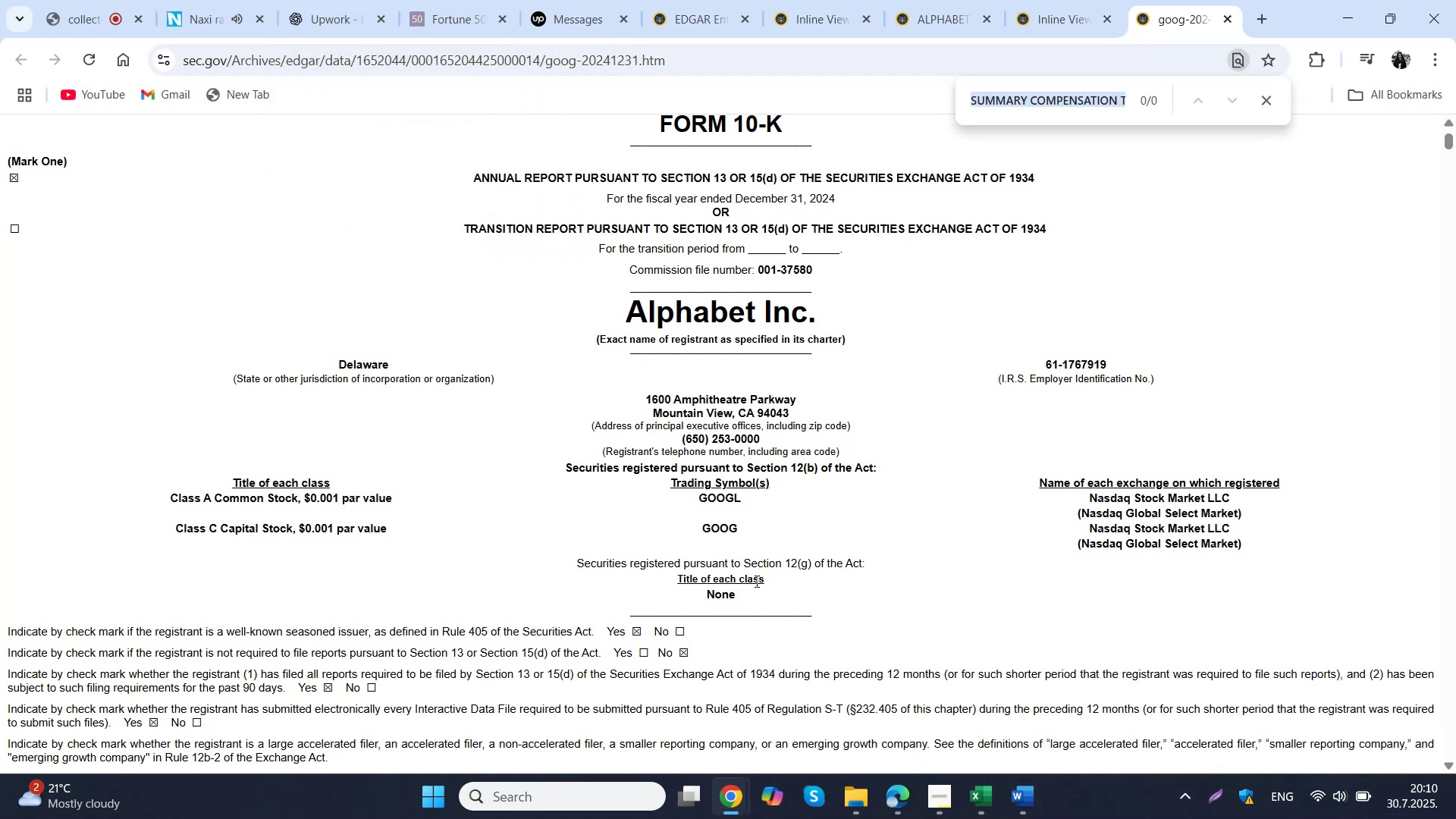 
type(cik)
 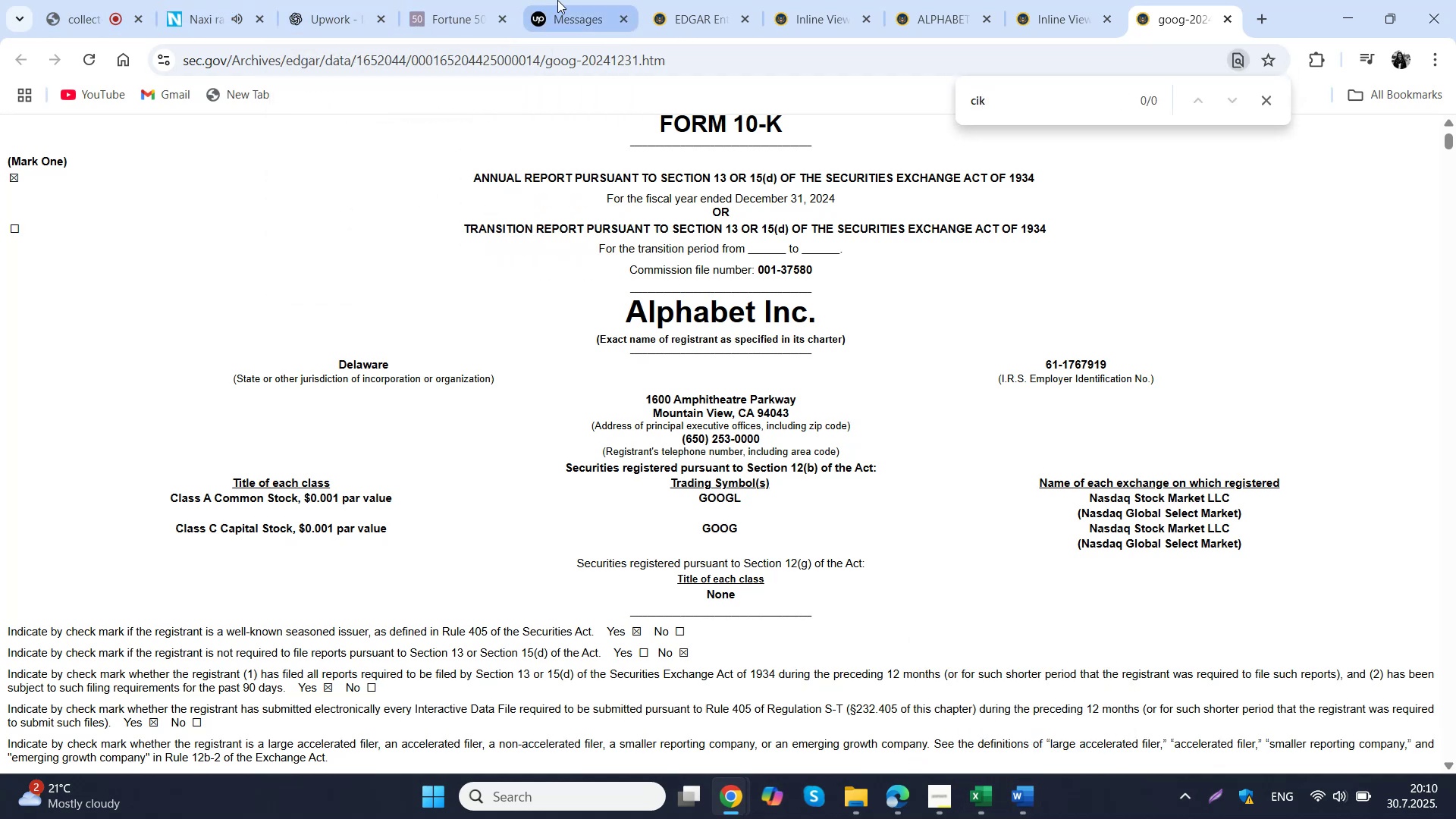 
left_click([331, 0])
 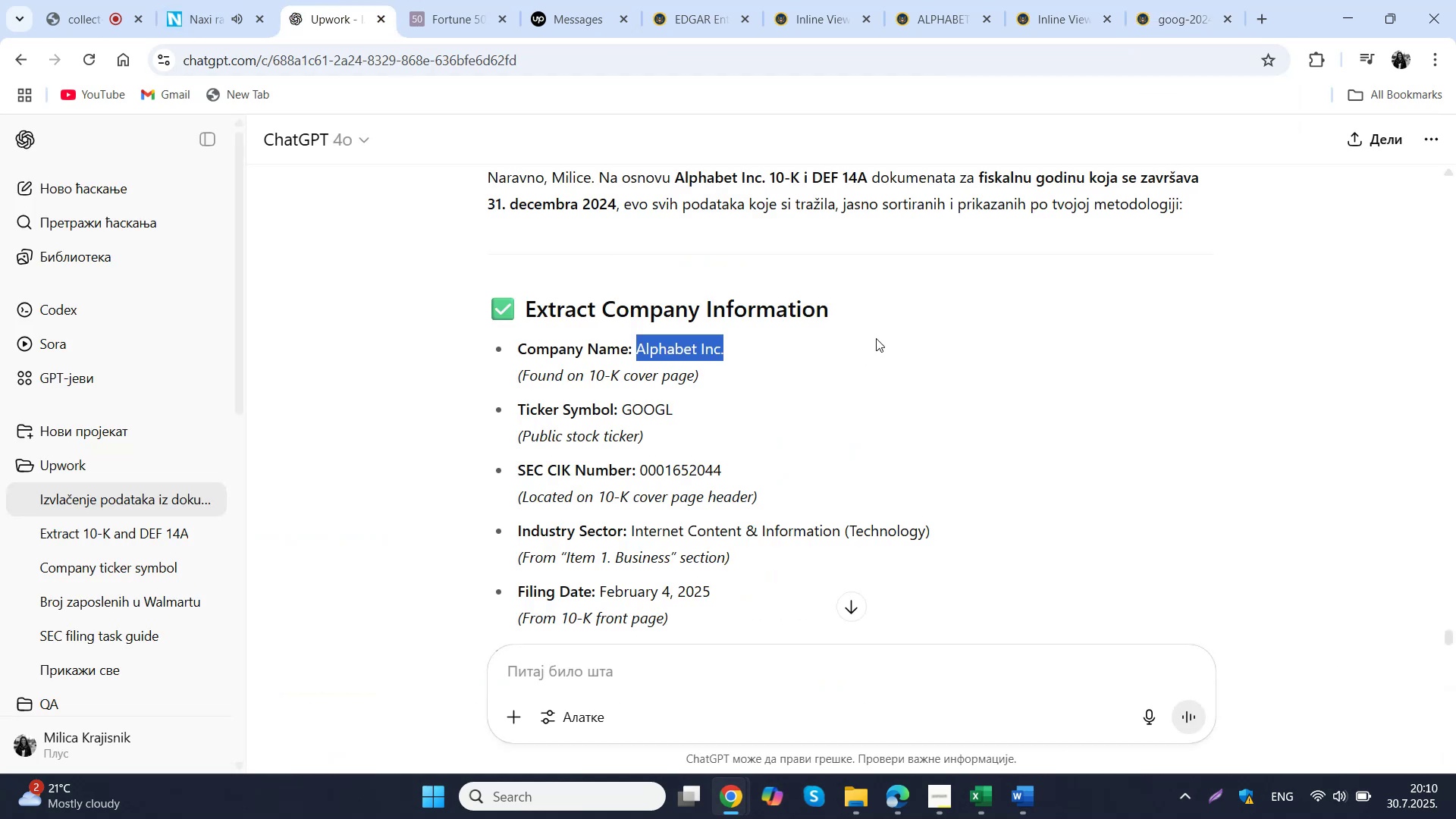 
left_click([1163, 0])
 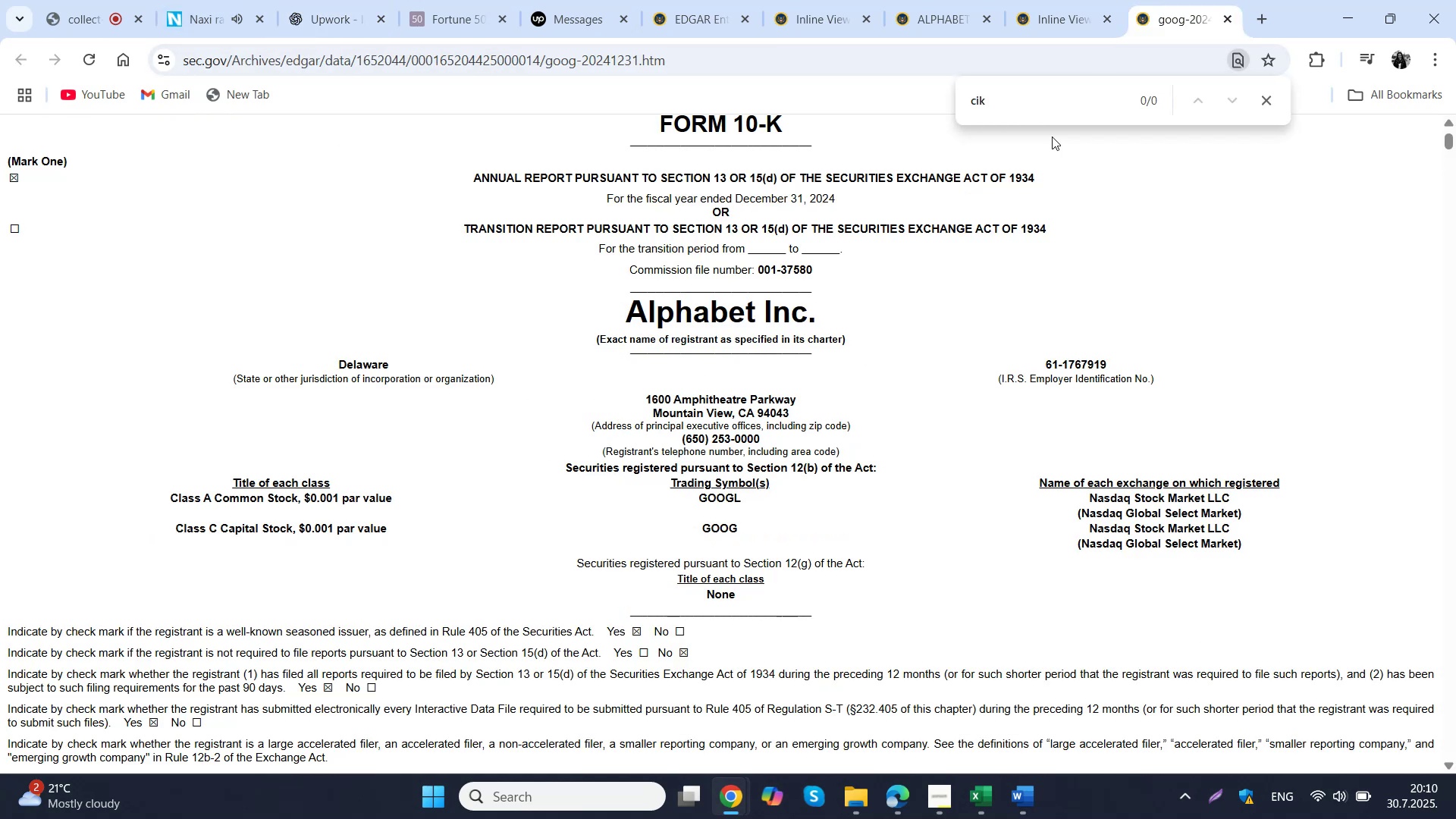 
key(Backspace)
key(Backspace)
key(Backspace)
type(tyc)
 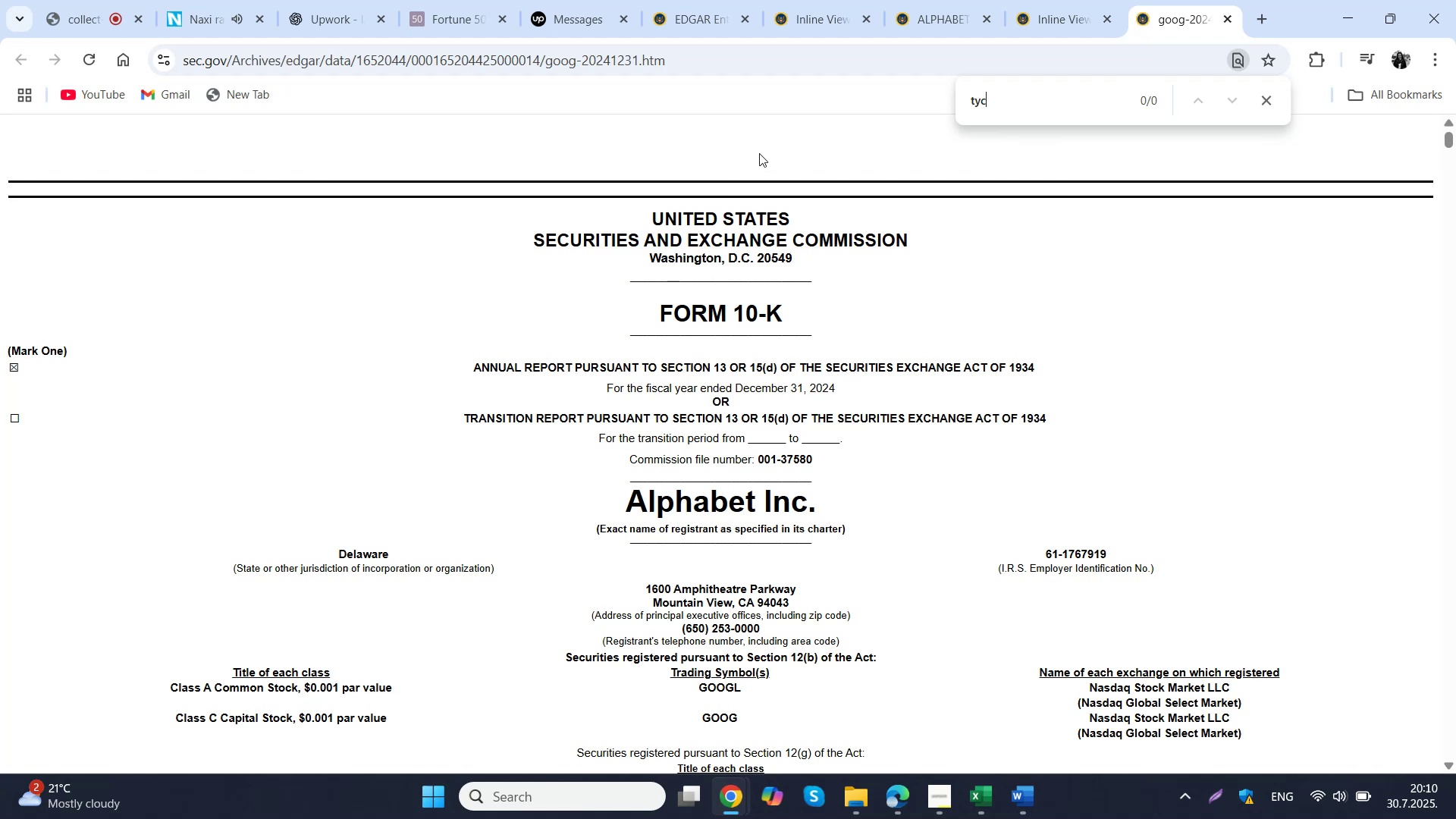 
wait(5.28)
 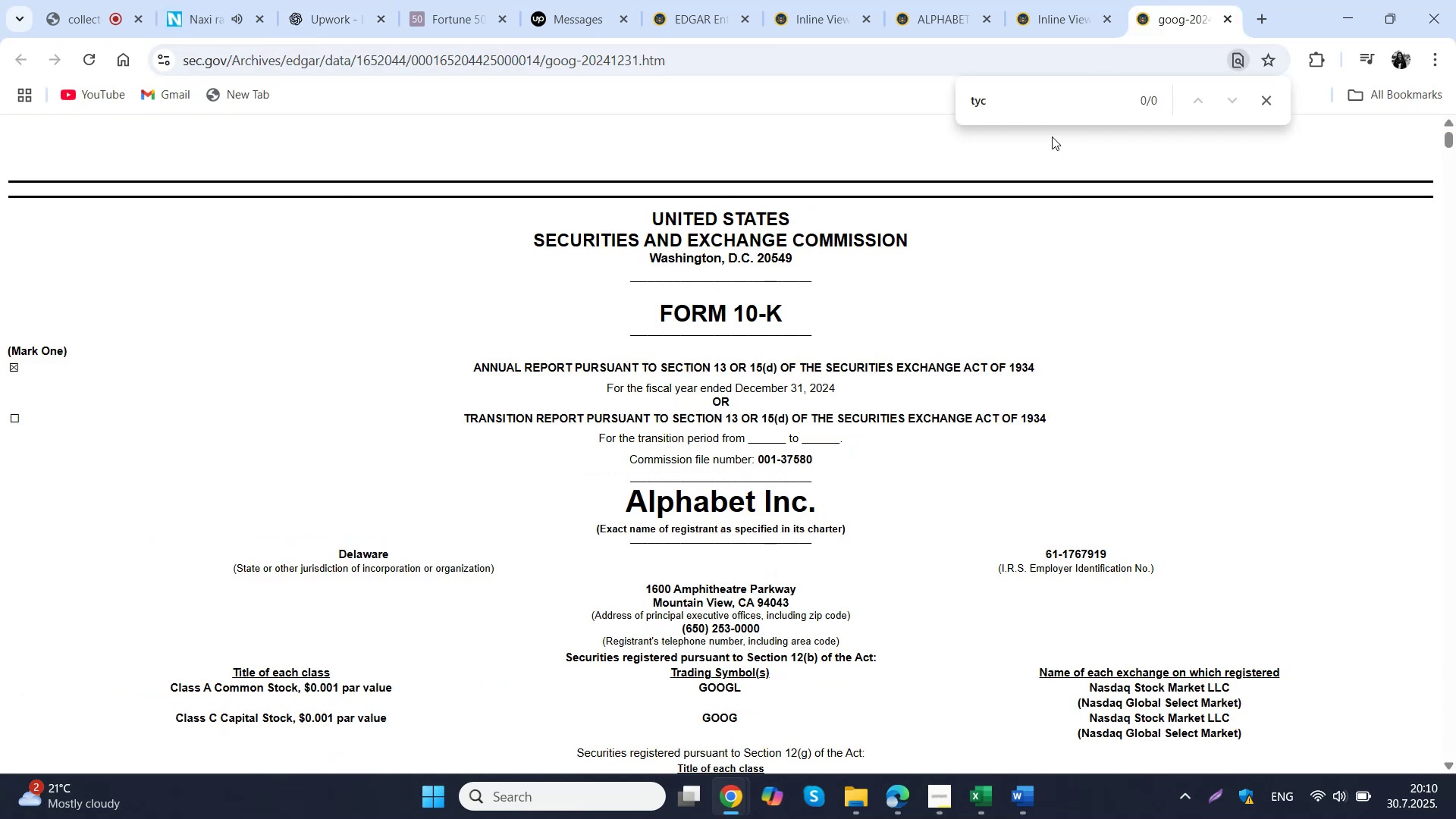 
left_click([356, 0])
 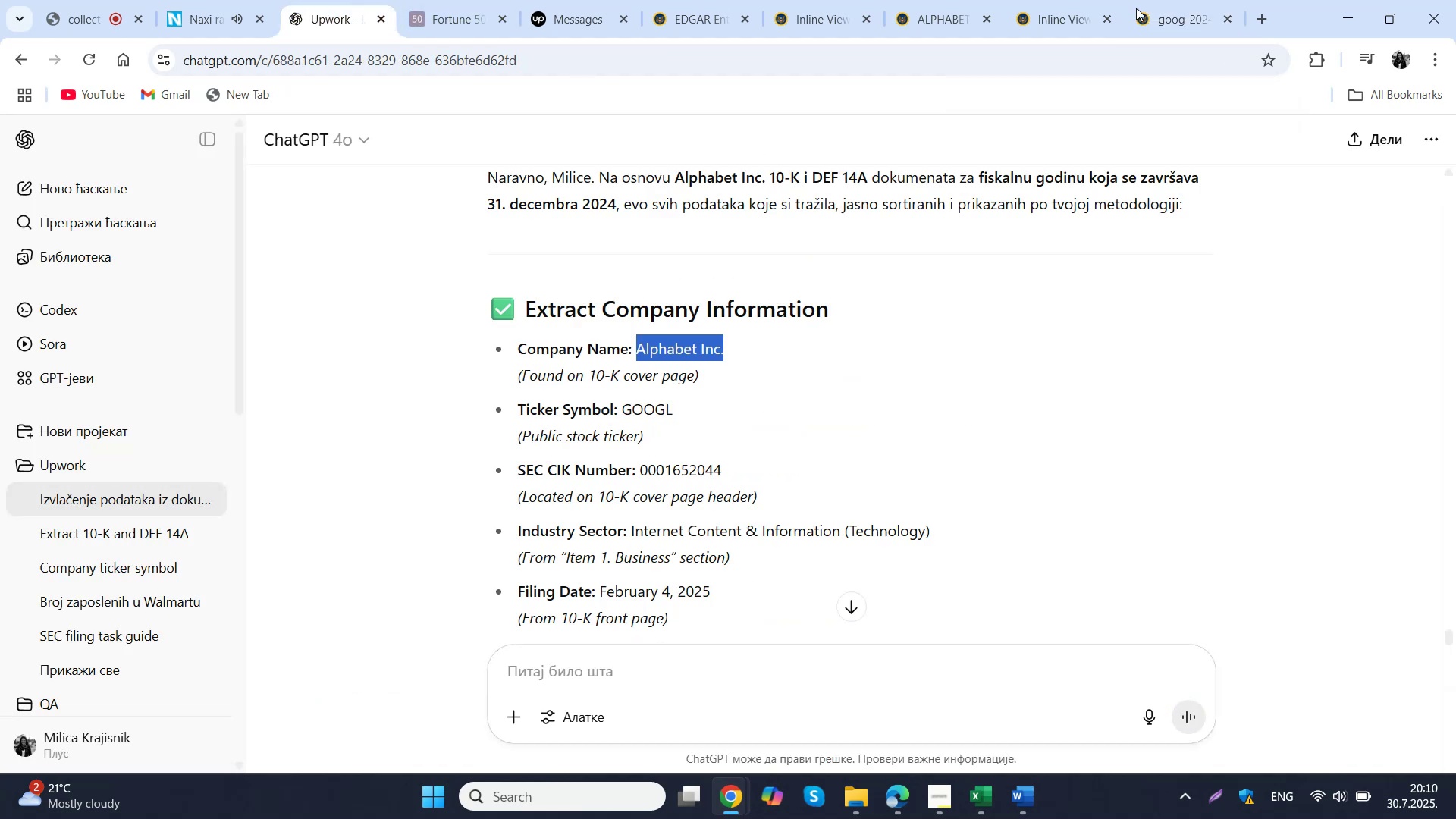 
left_click([1198, 0])
 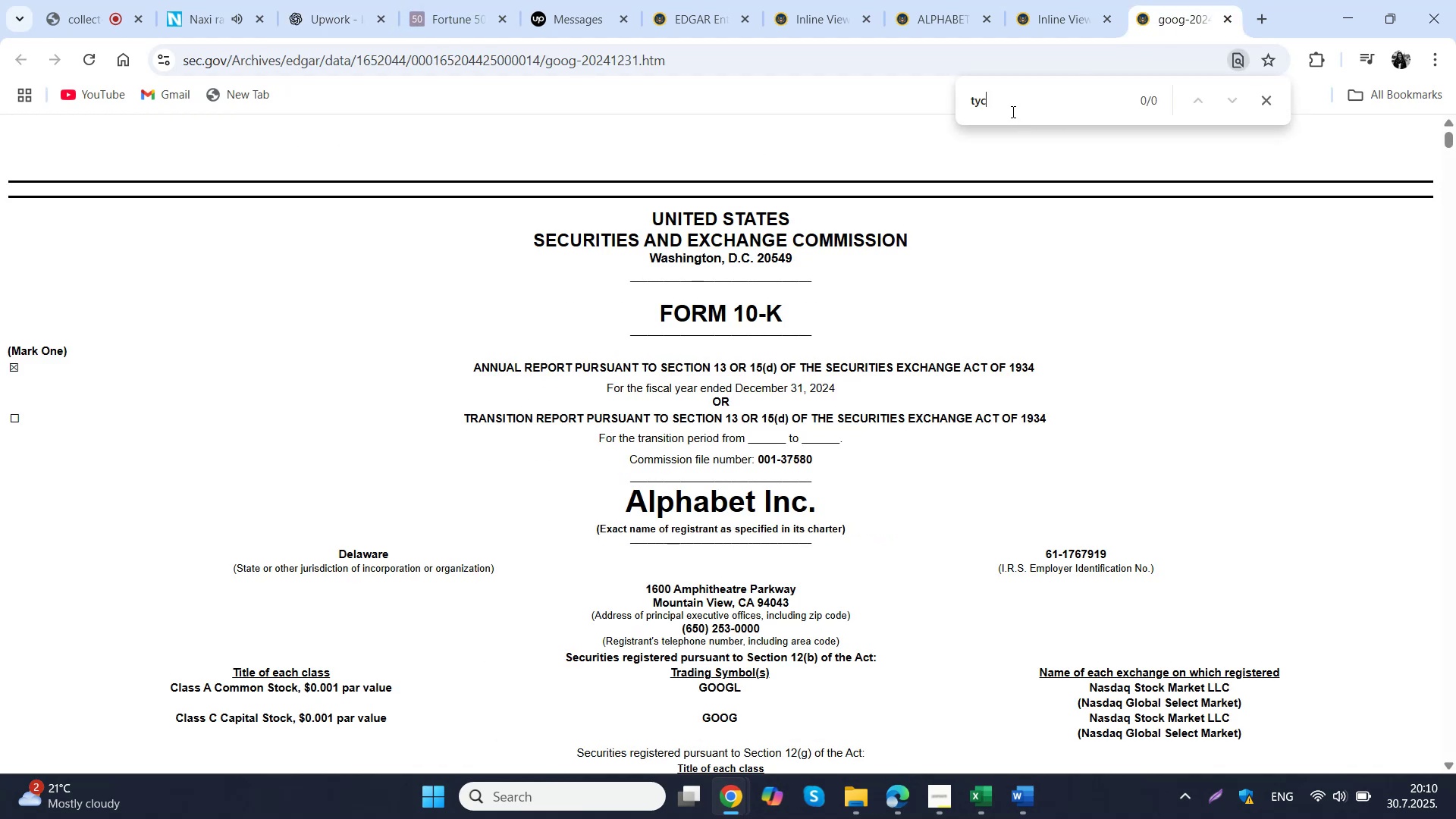 
key(Backspace)
key(Backspace)
type(icker)
 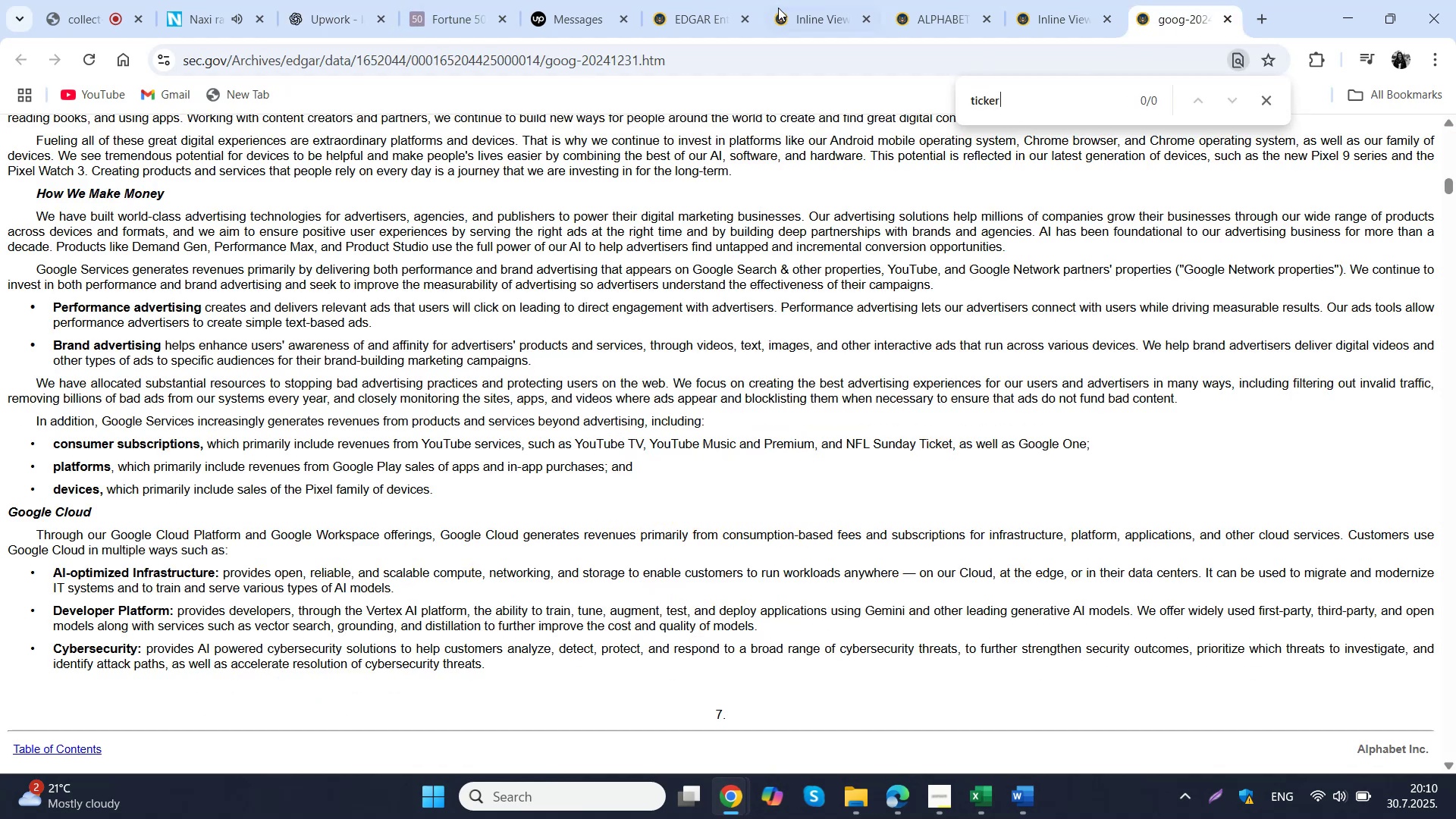 
left_click([728, 0])
 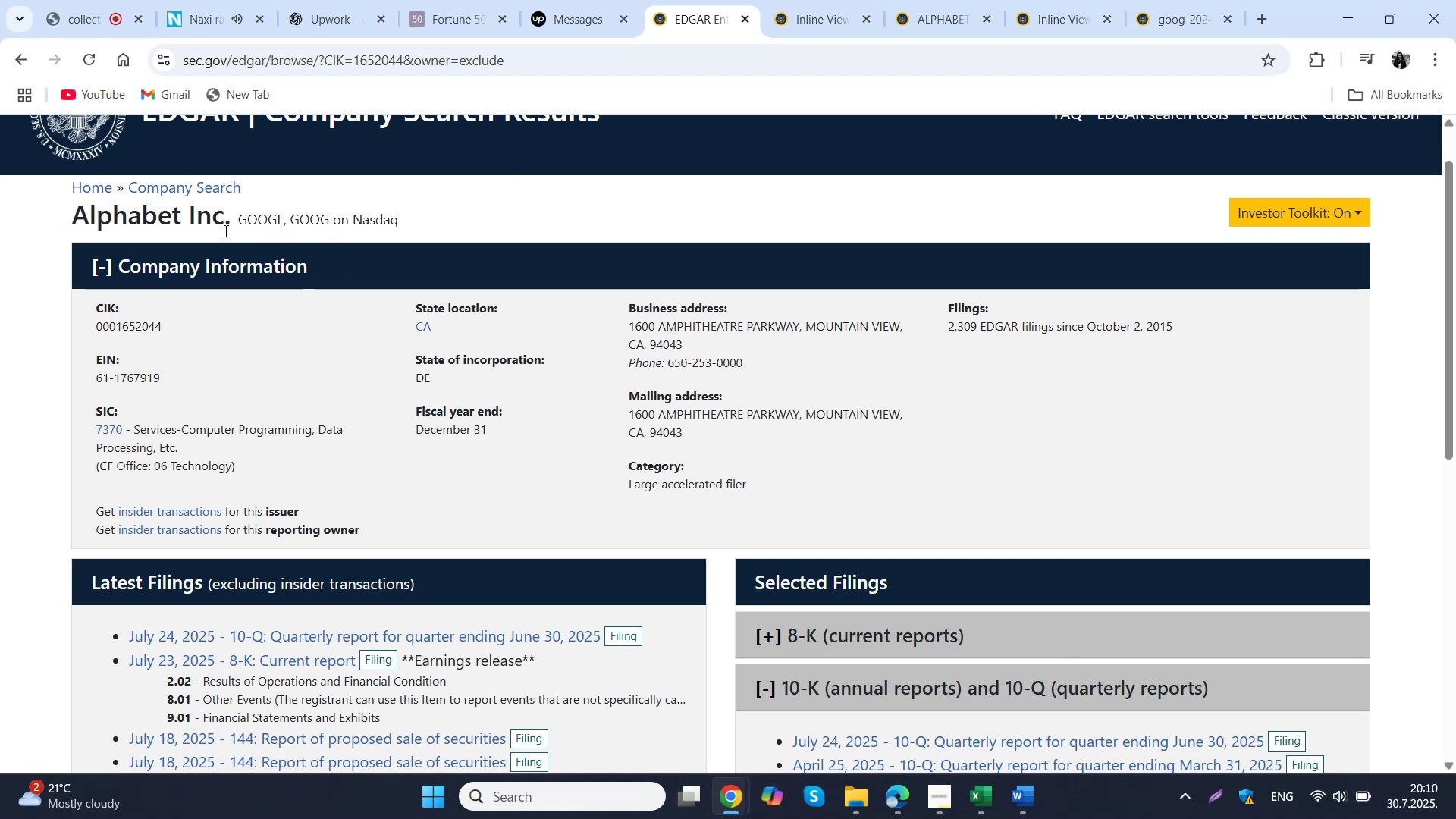 
left_click_drag(start_coordinate=[238, 221], to_coordinate=[328, 217])
 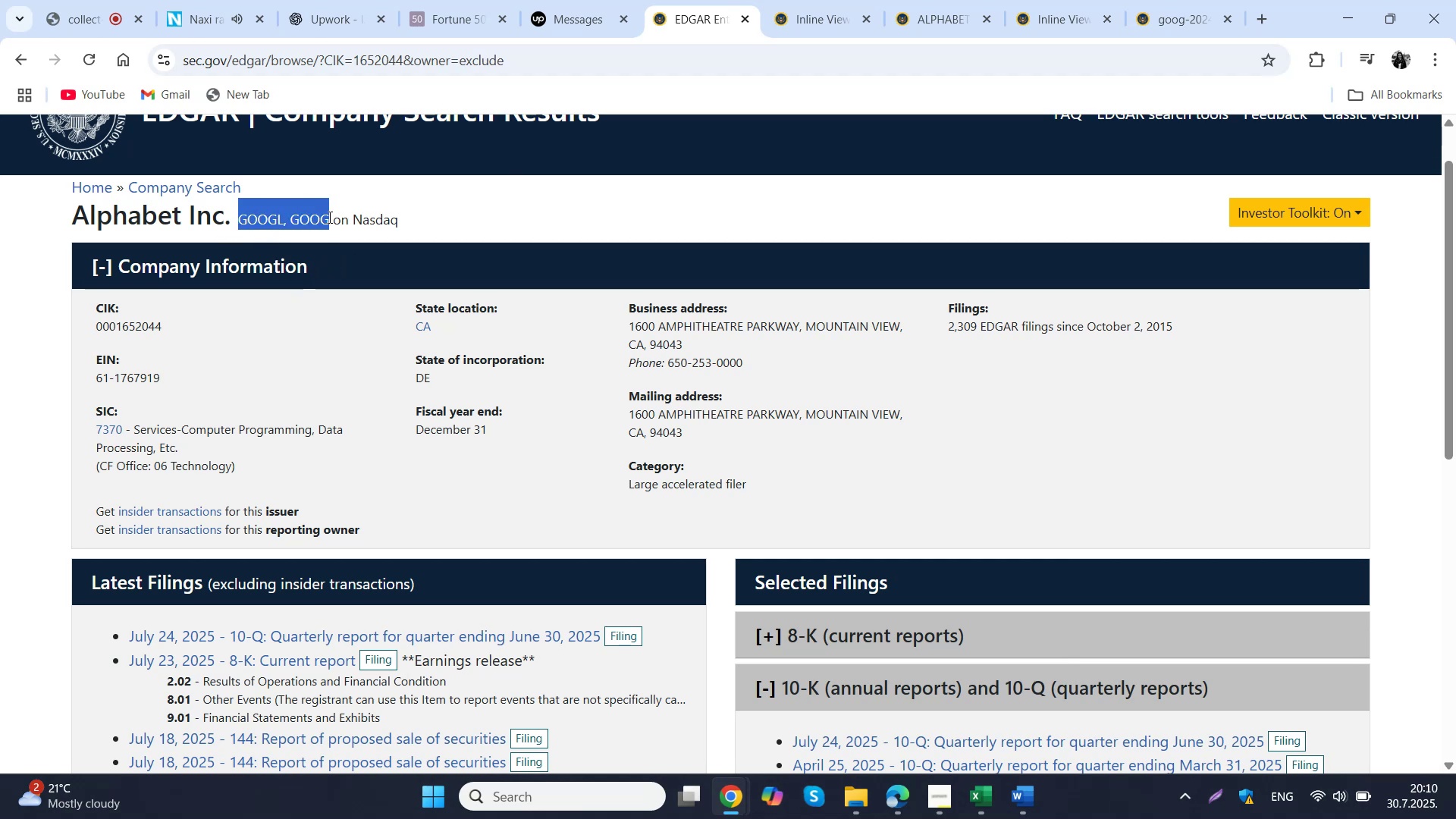 
key(Control+ControlLeft)
 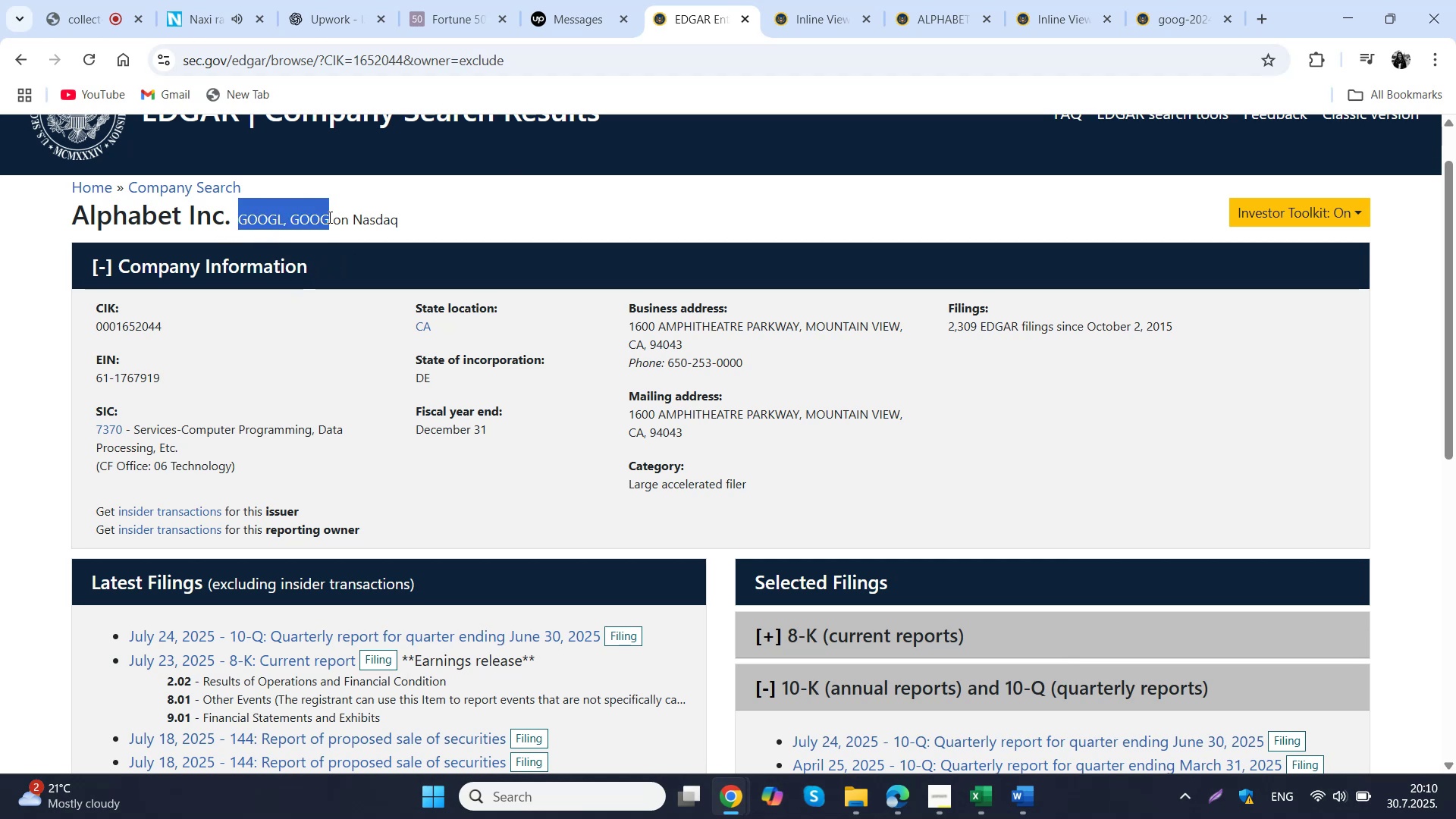 
key(Control+C)
 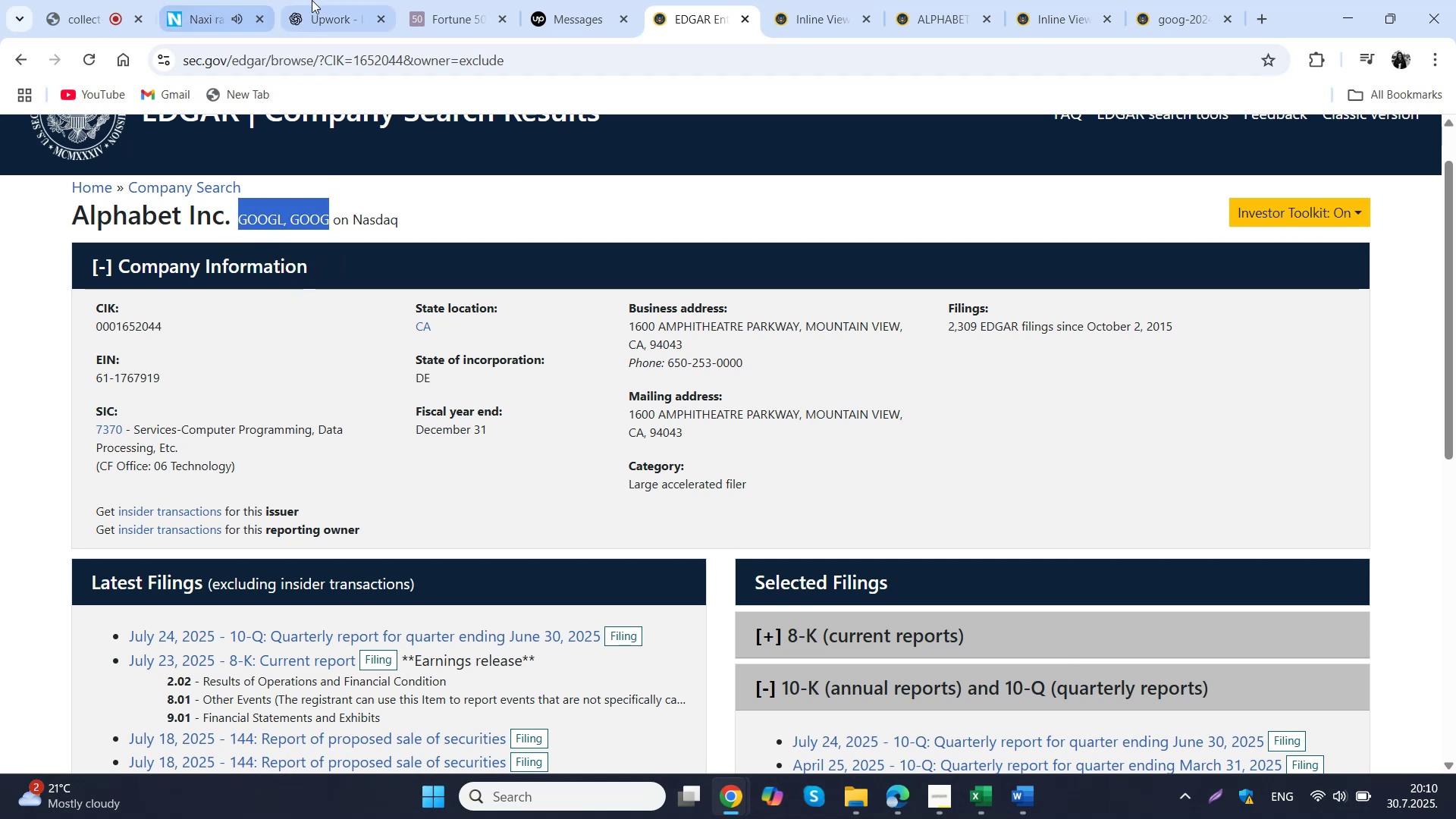 
left_click([318, 0])
 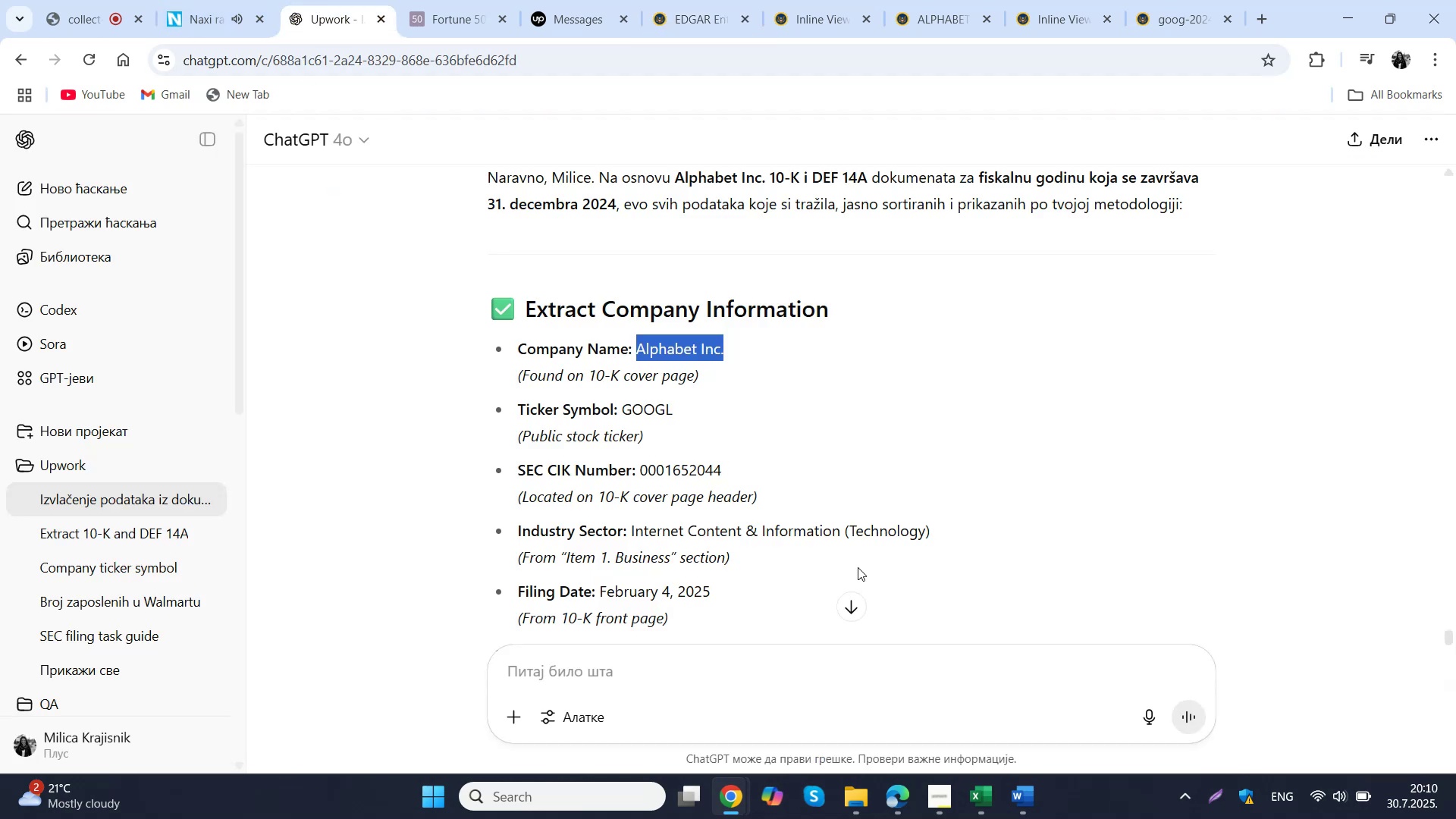 
scroll: coordinate [858, 567], scroll_direction: down, amount: 1.0
 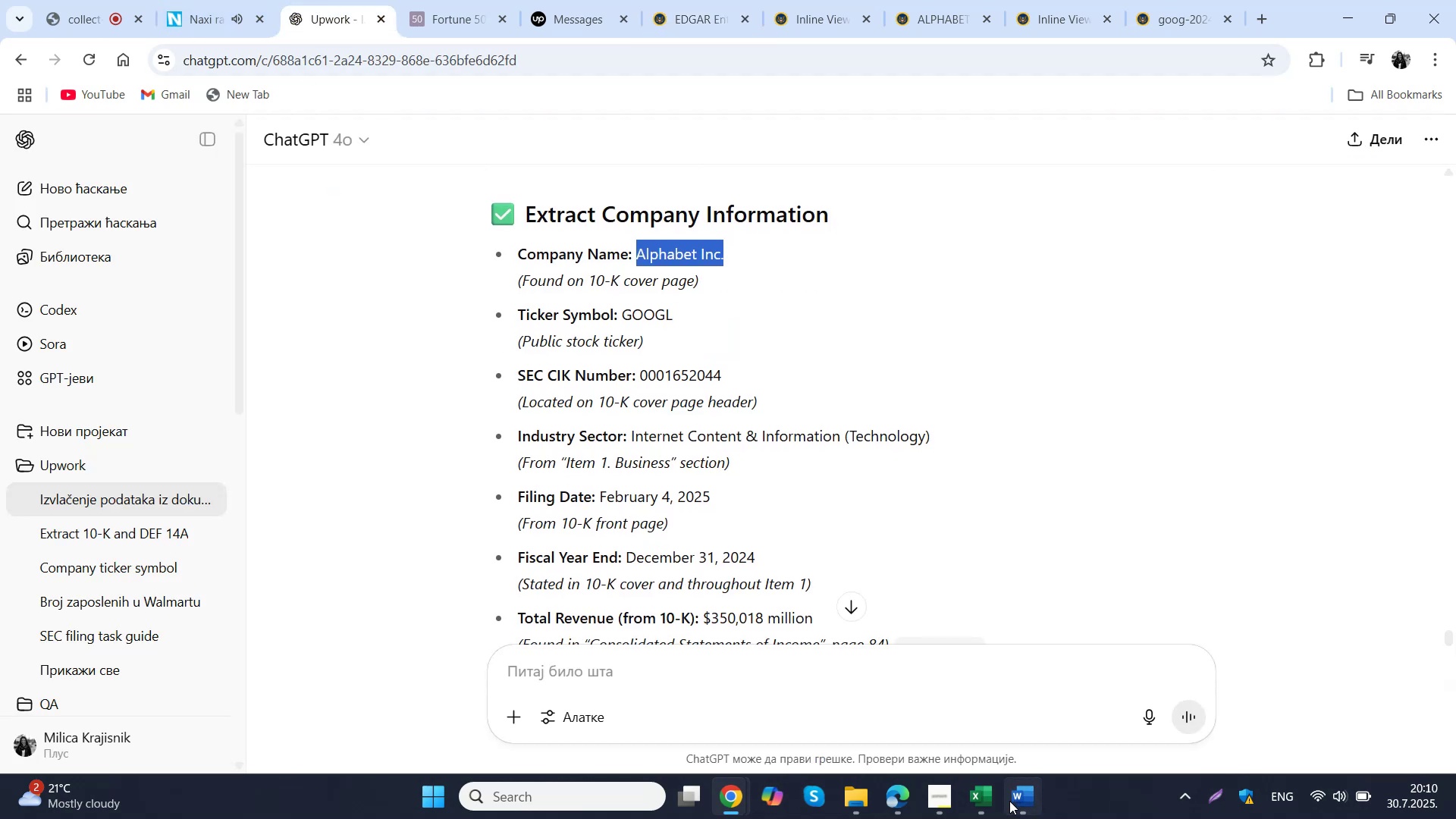 
left_click([988, 802])
 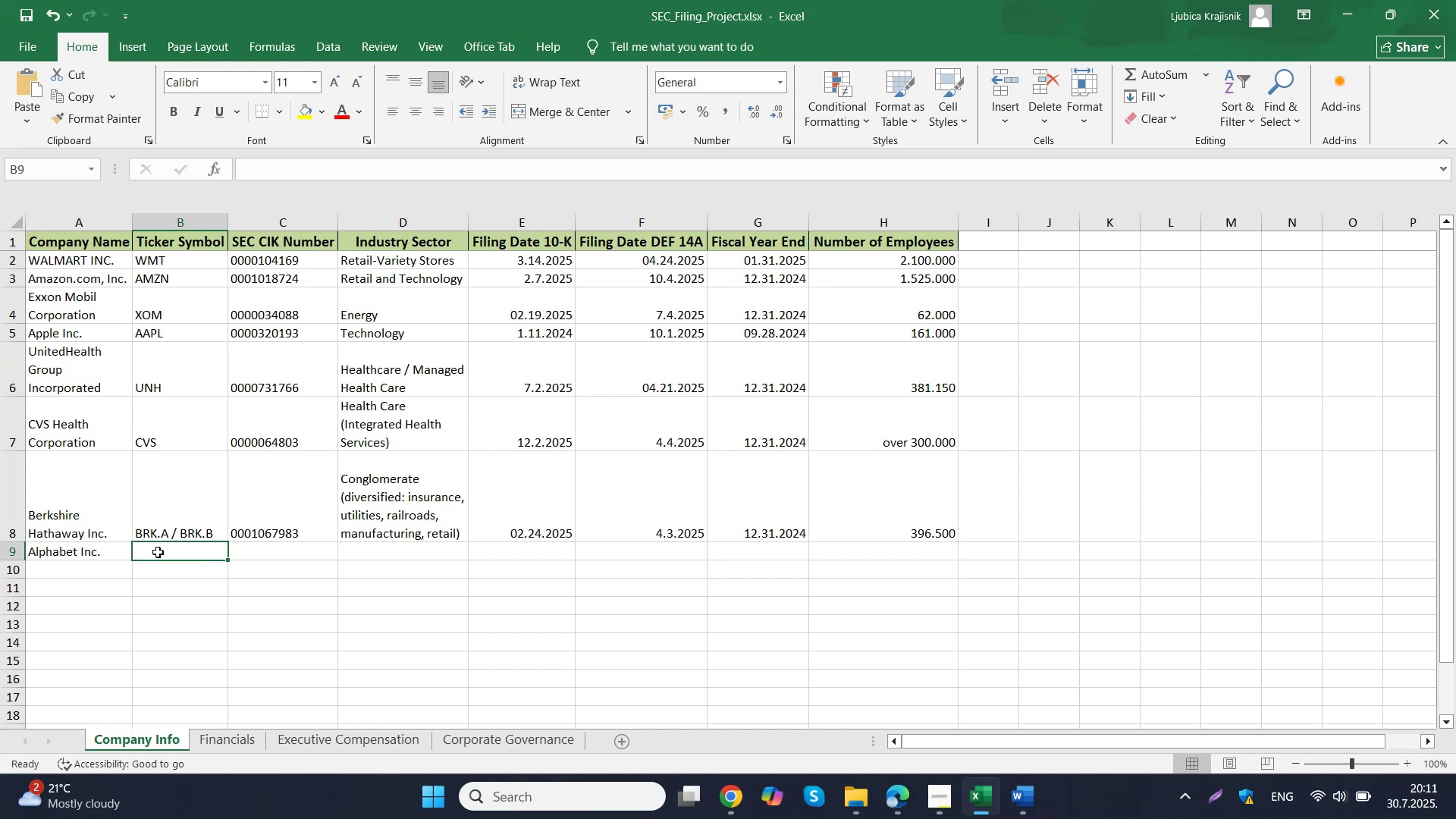 
double_click([158, 552])
 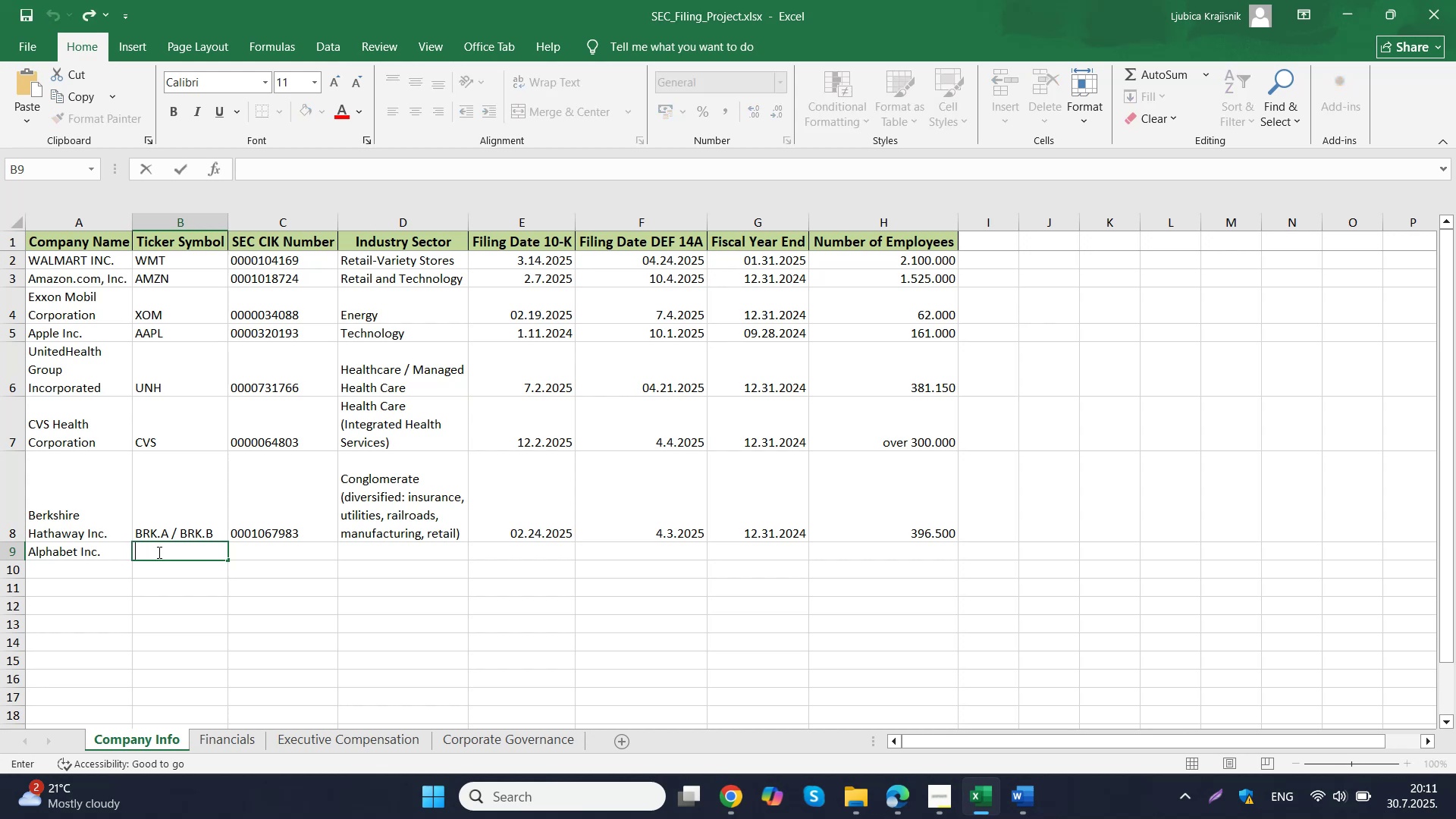 
key(Control+ControlLeft)
 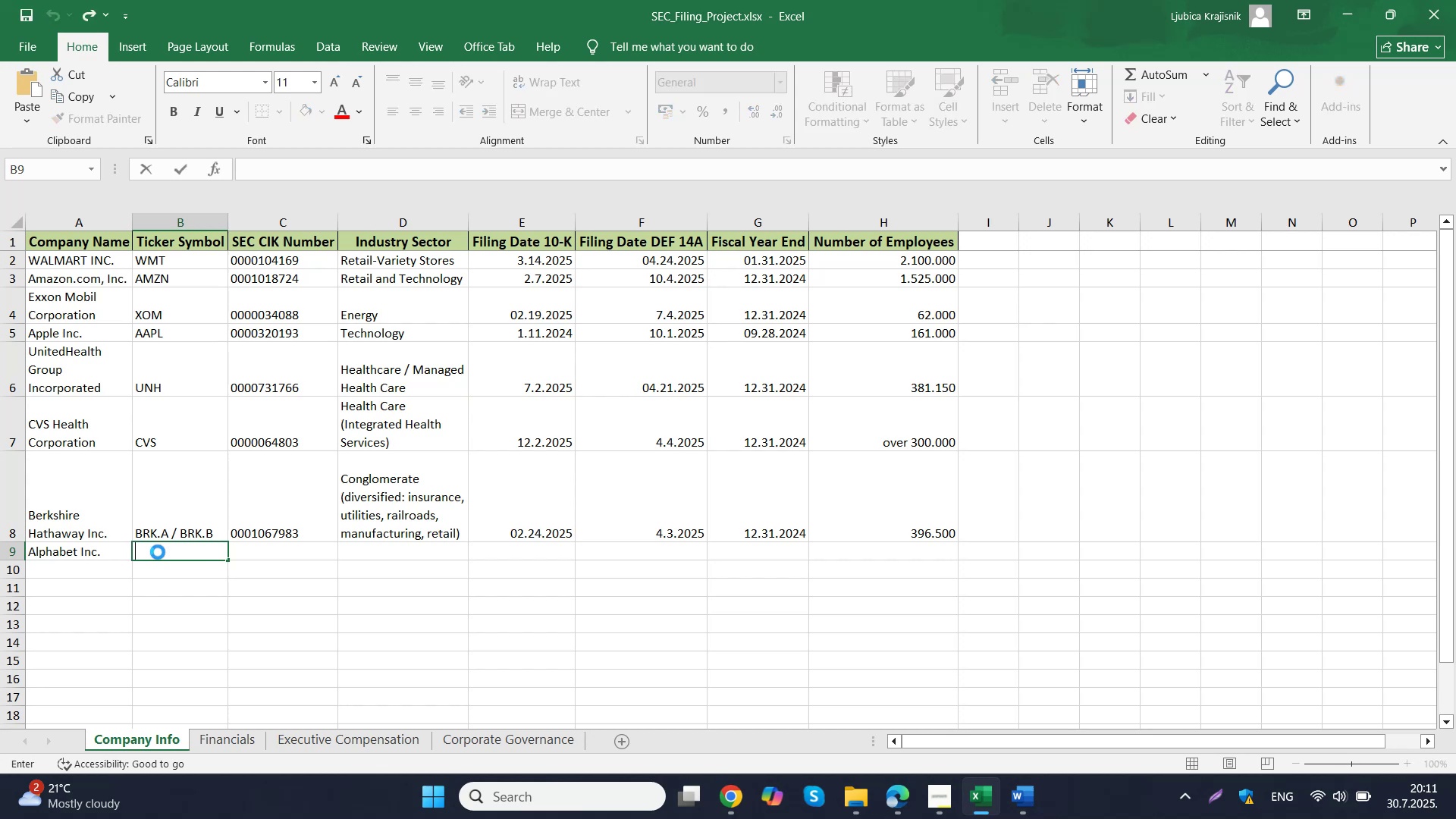 
key(Control+V)
 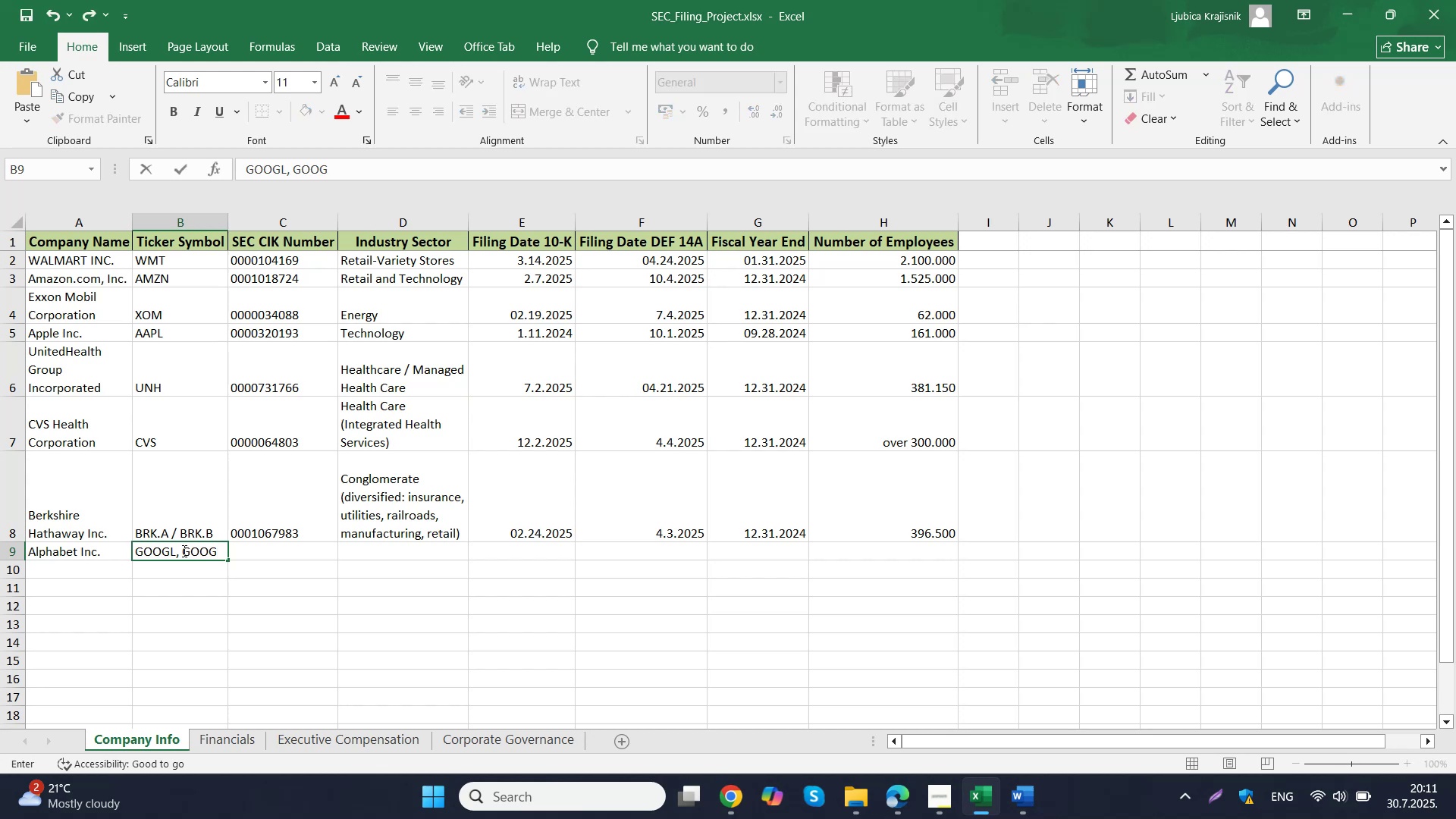 
left_click_drag(start_coordinate=[182, 551], to_coordinate=[176, 555])
 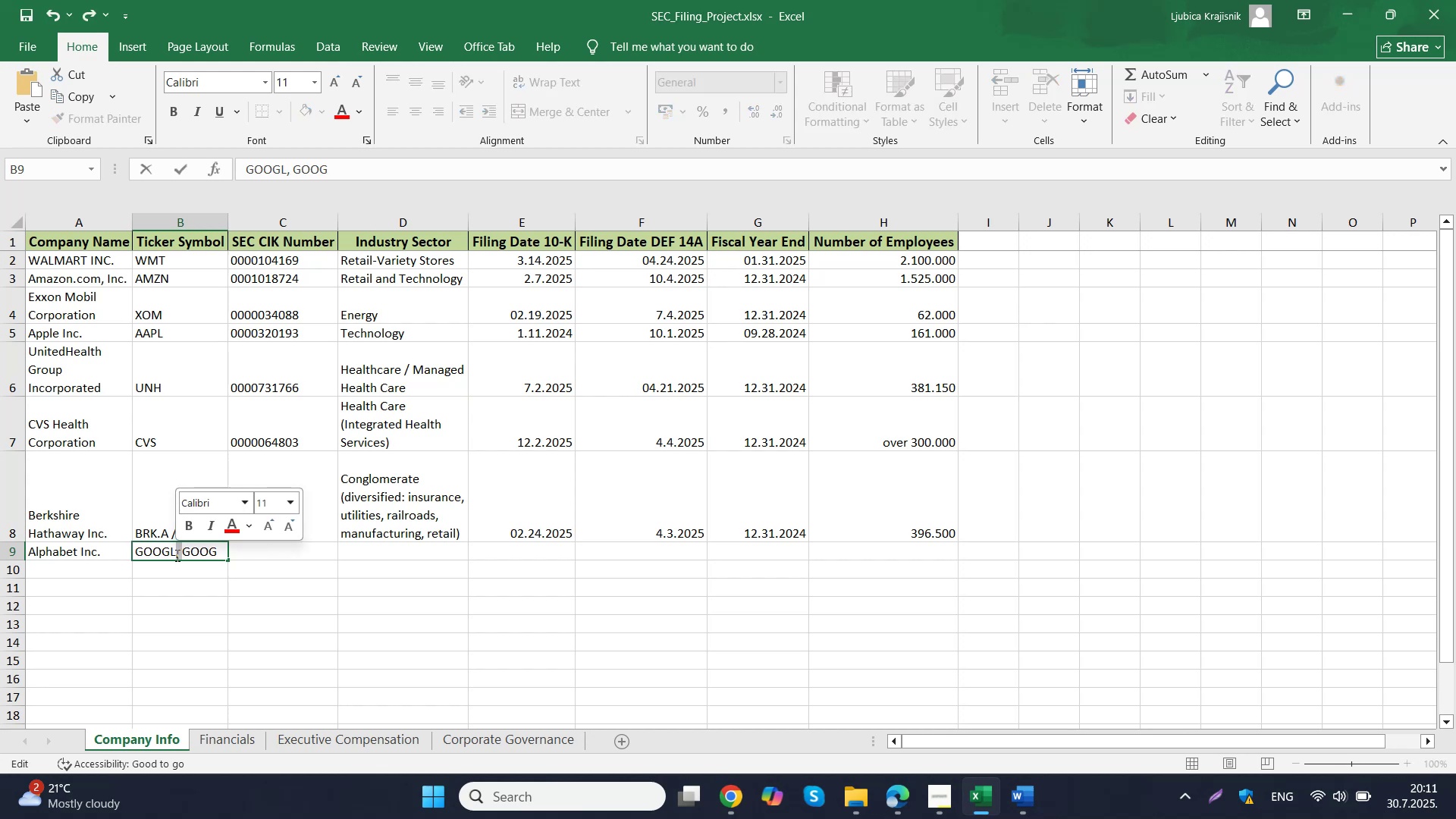 
key(Slash)
 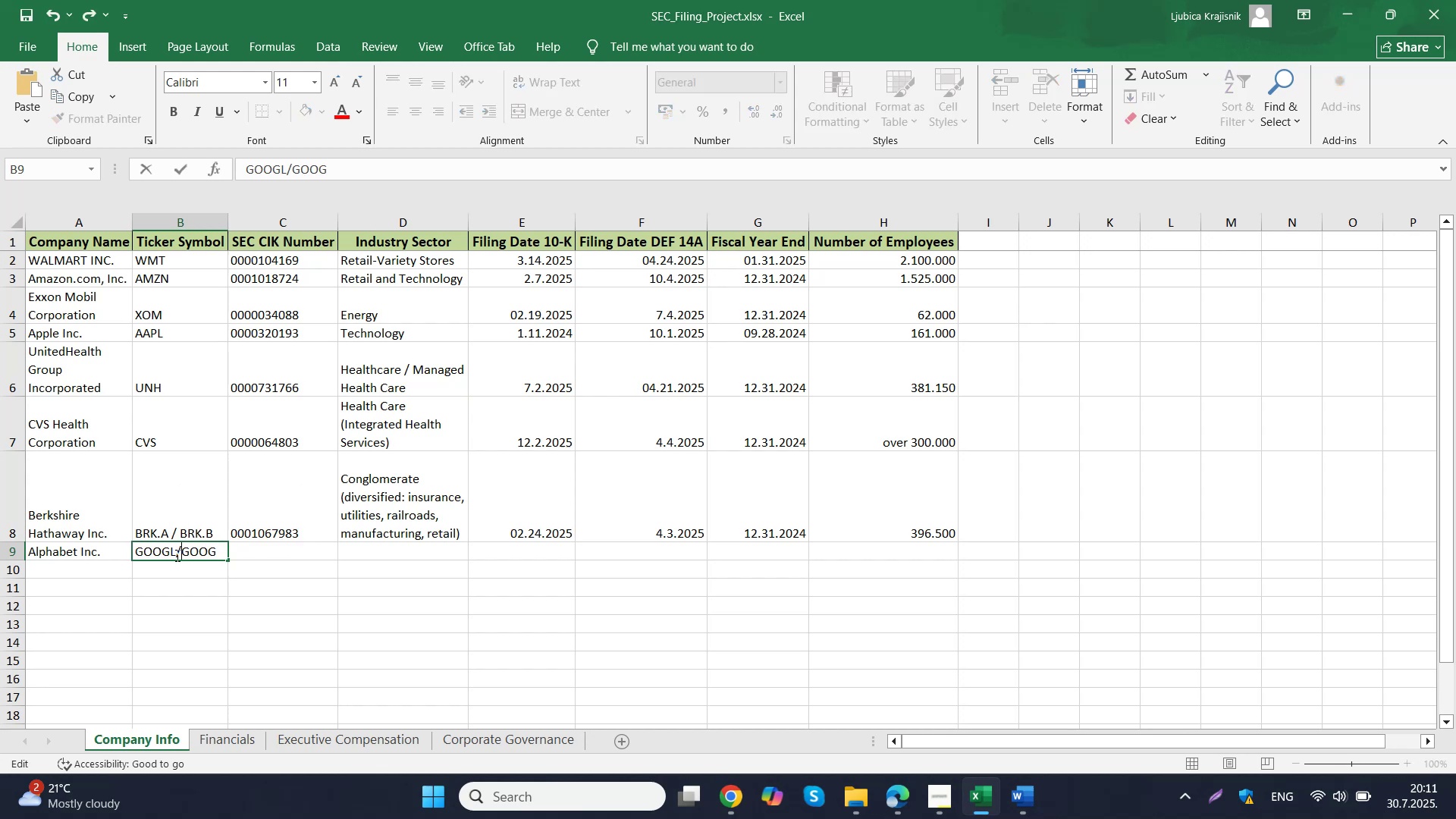 
key(Space)
 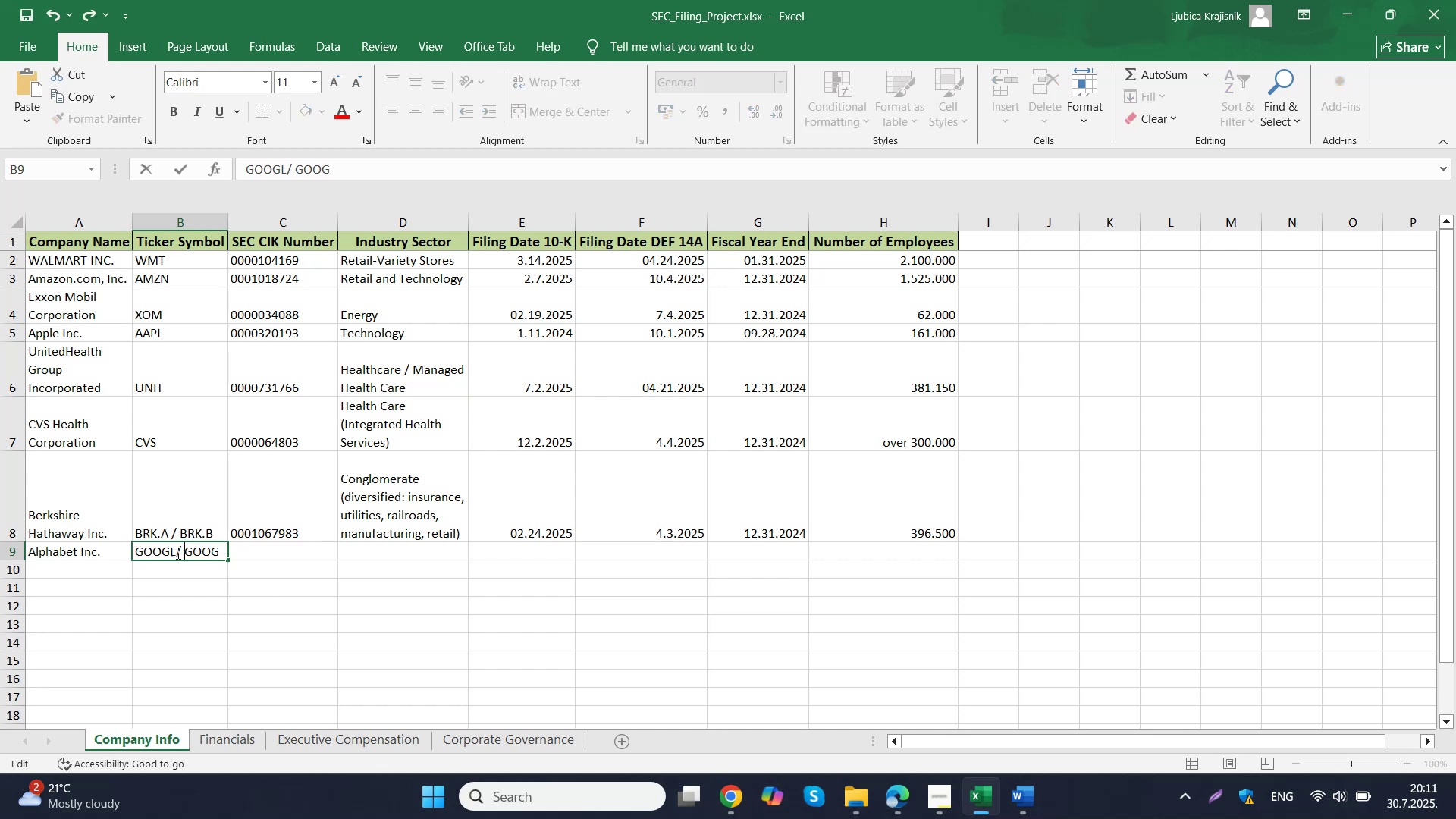 
left_click([177, 553])
 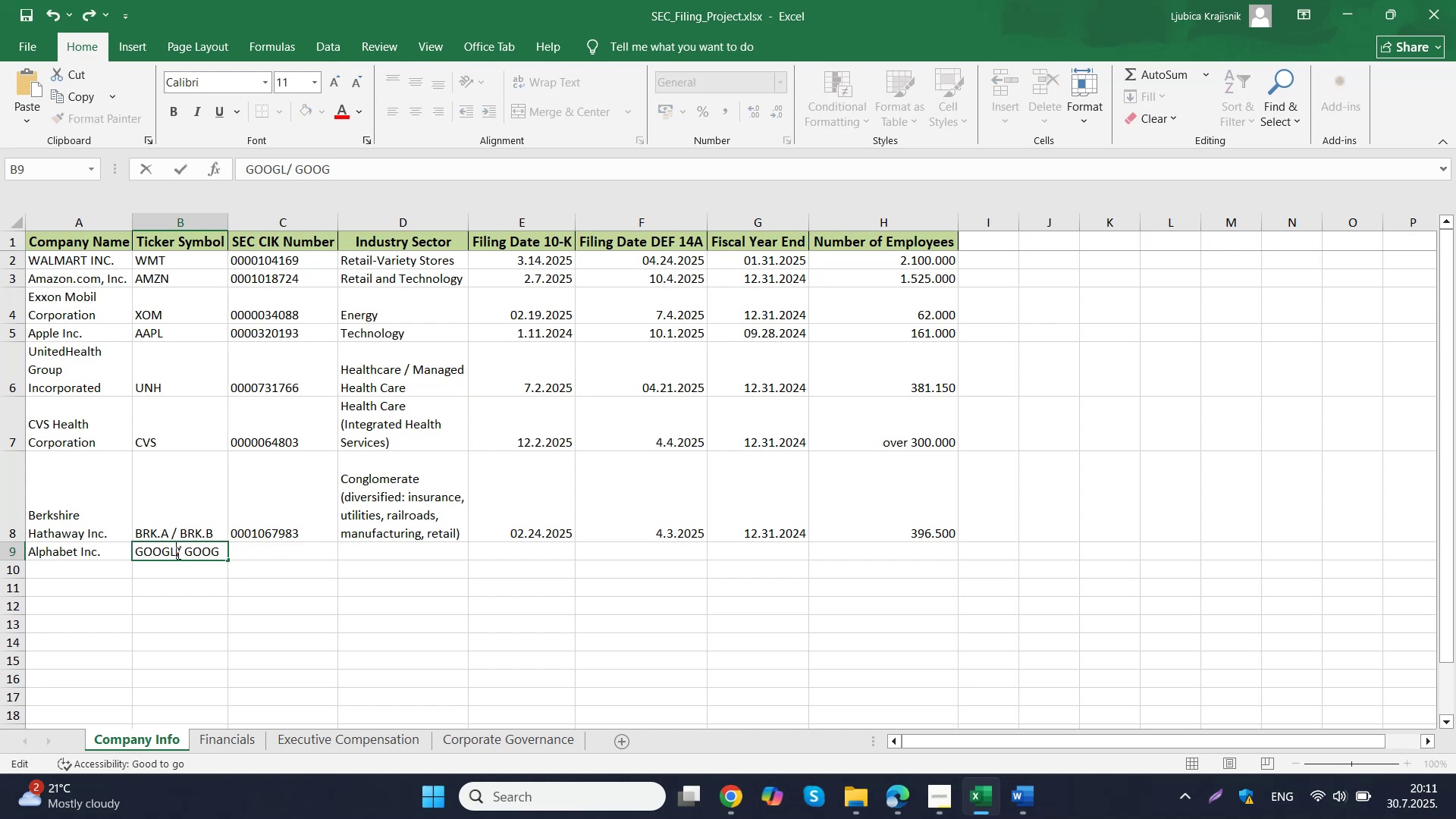 
key(Space)
 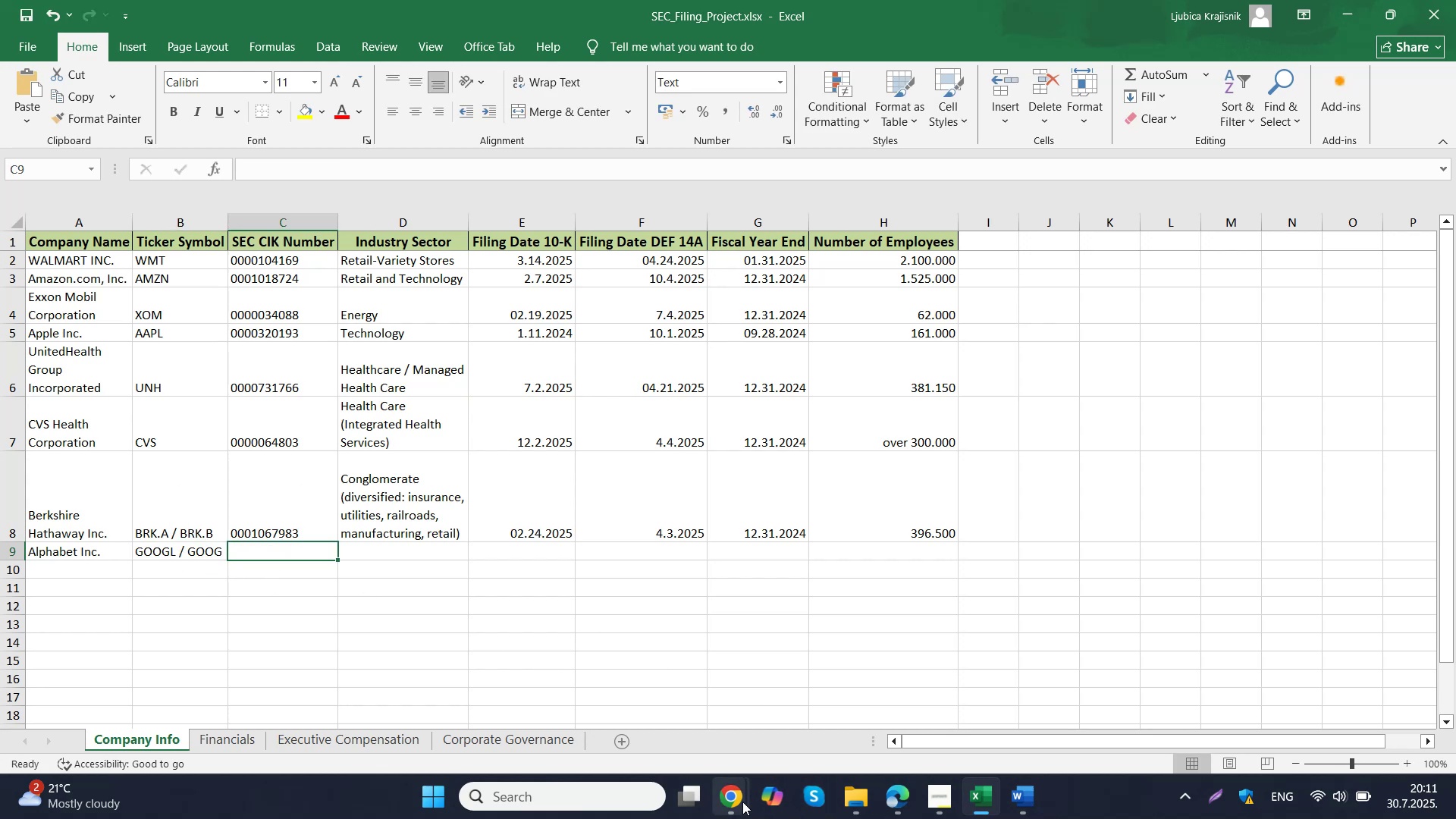 
left_click([673, 703])
 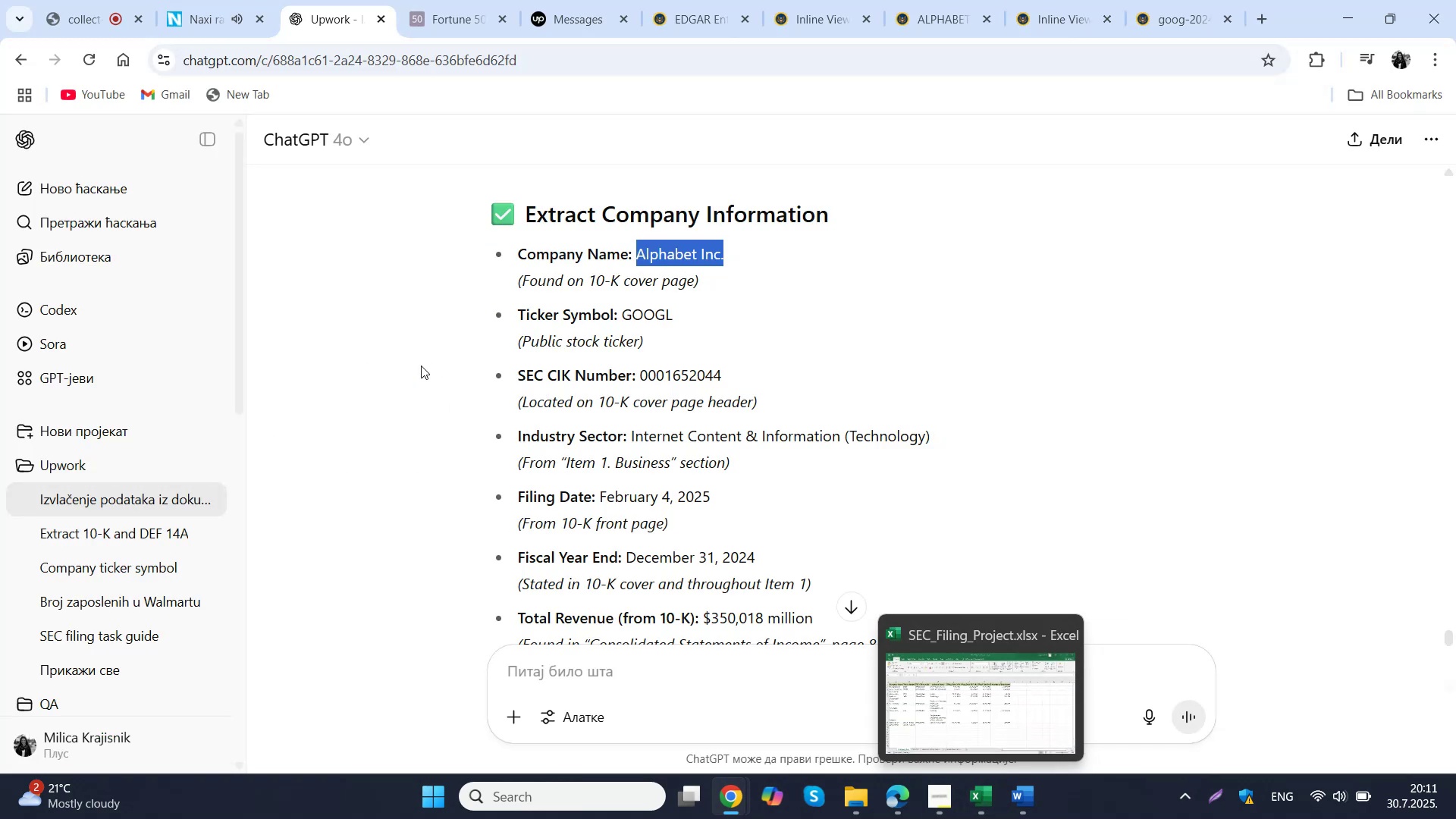 
wait(5.09)
 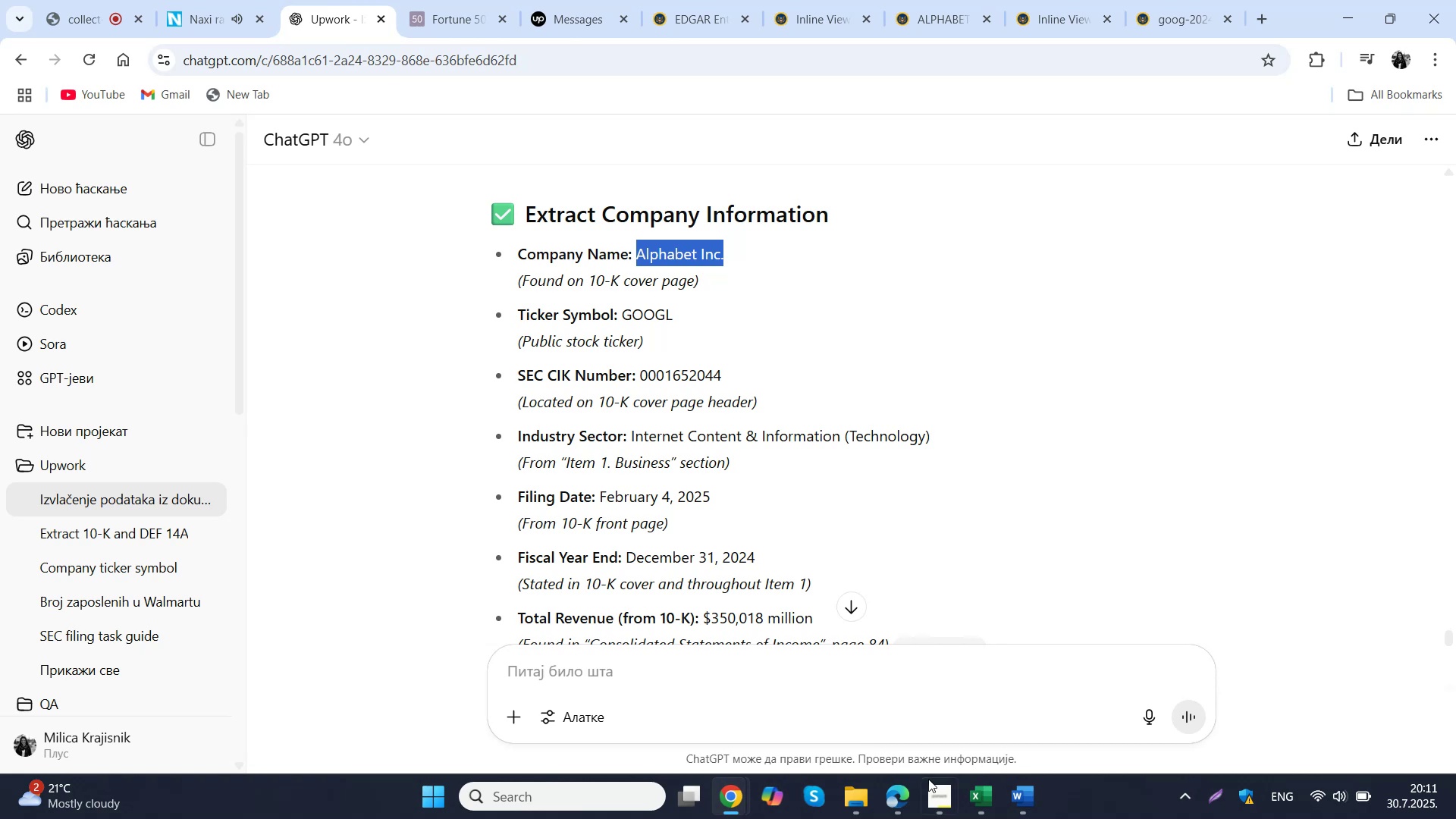 
left_click_drag(start_coordinate=[745, 375], to_coordinate=[642, 381])
 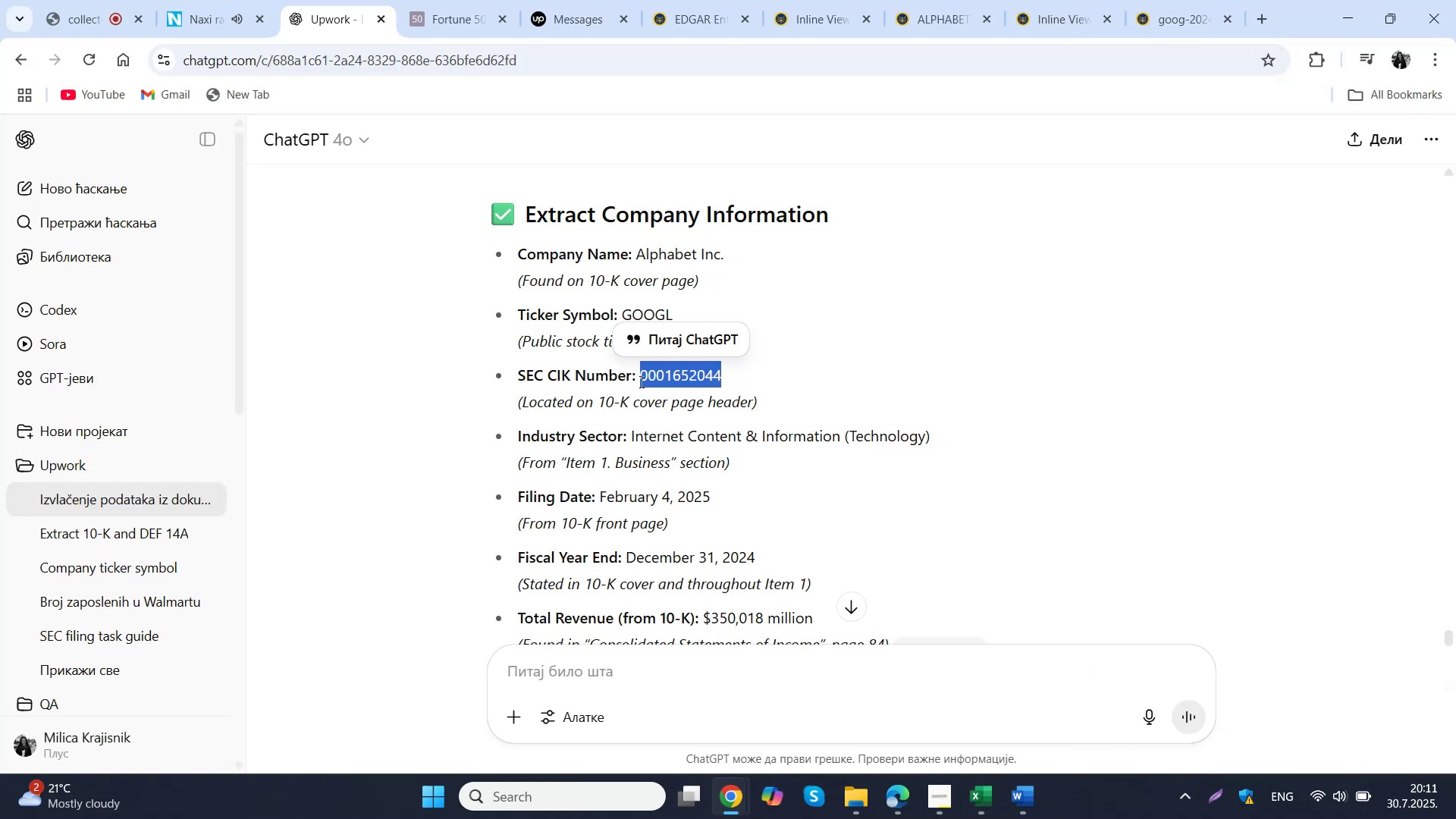 
key(Control+C)
 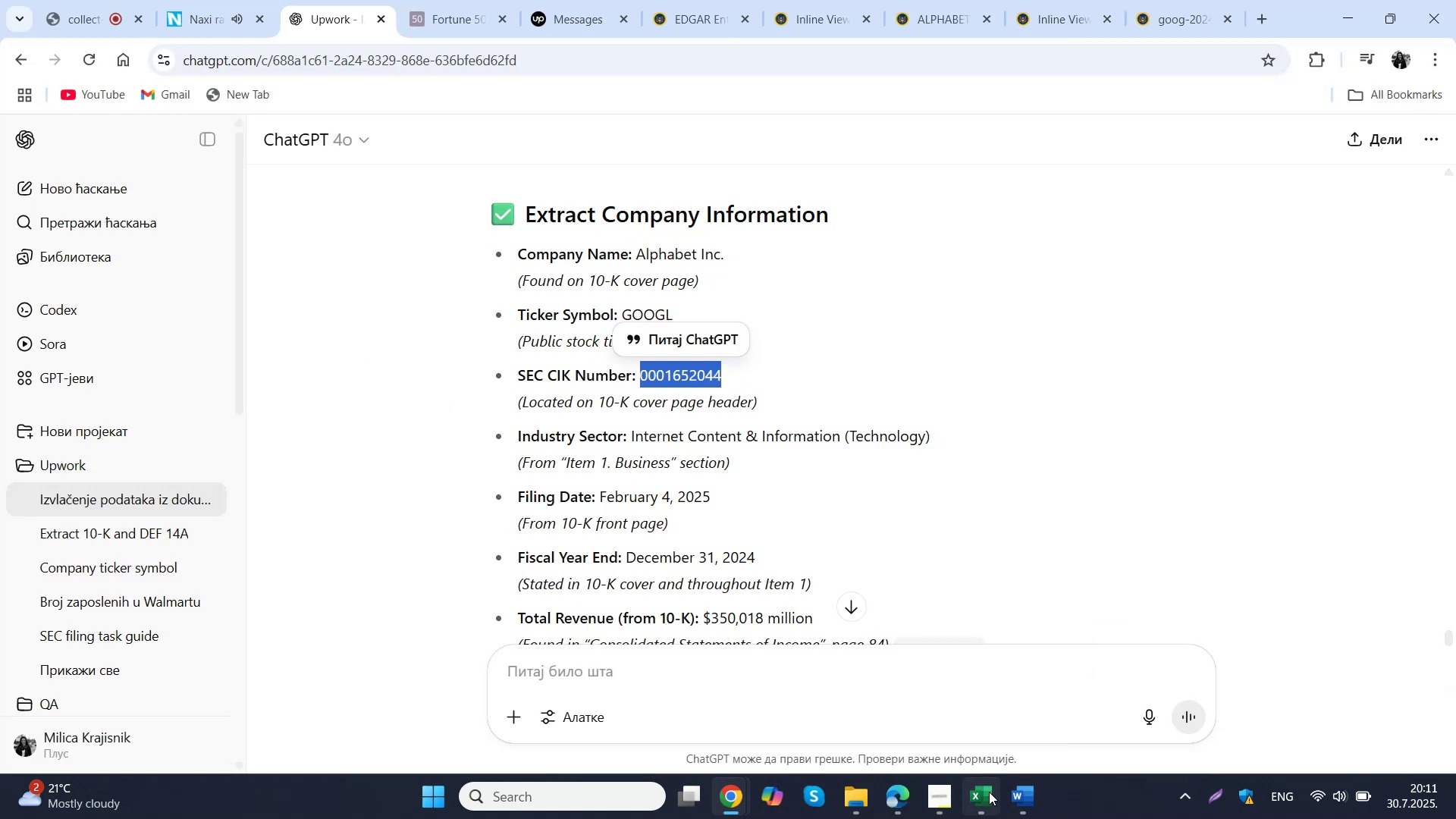 
left_click([987, 799])
 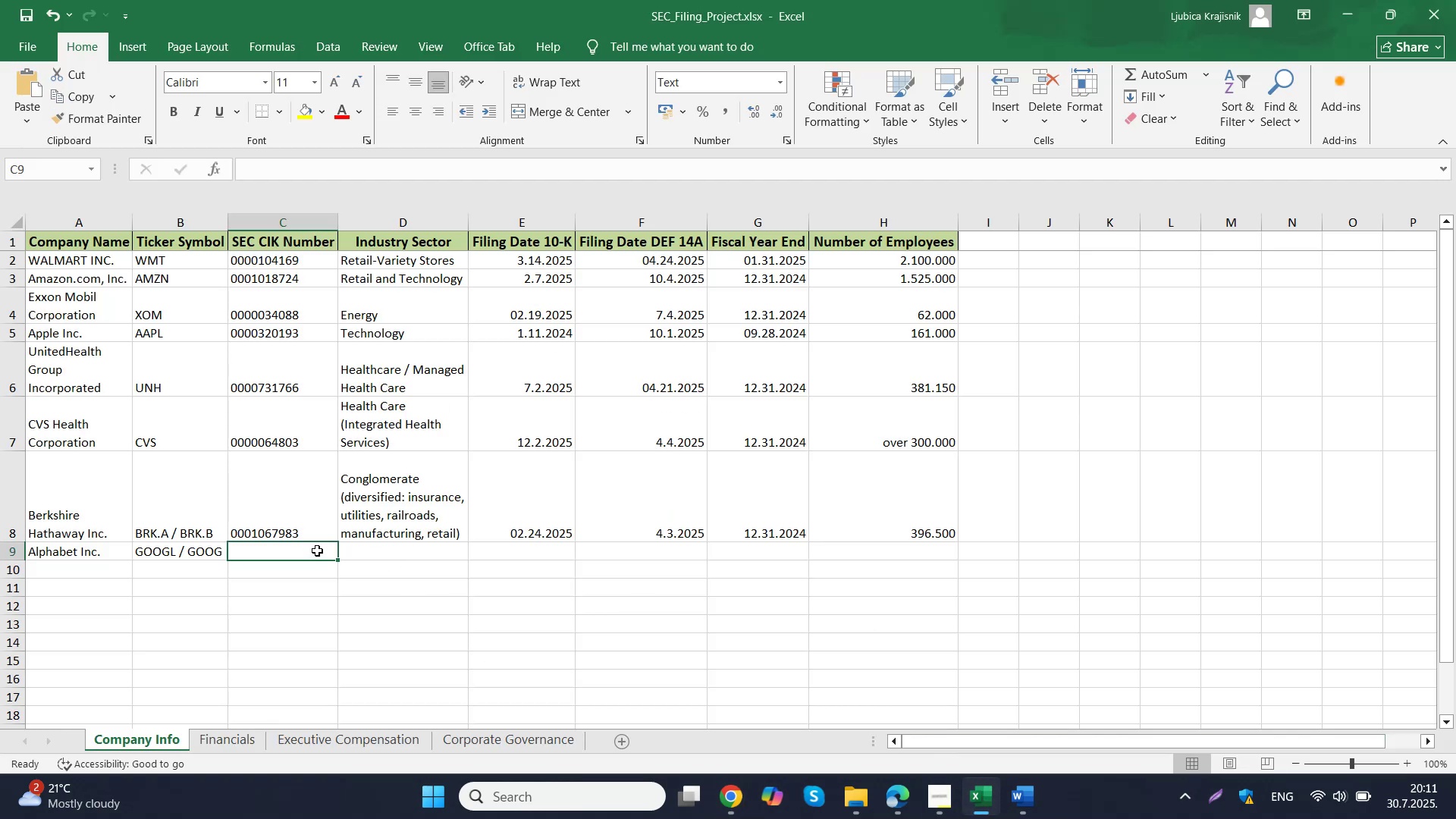 
double_click([311, 548])
 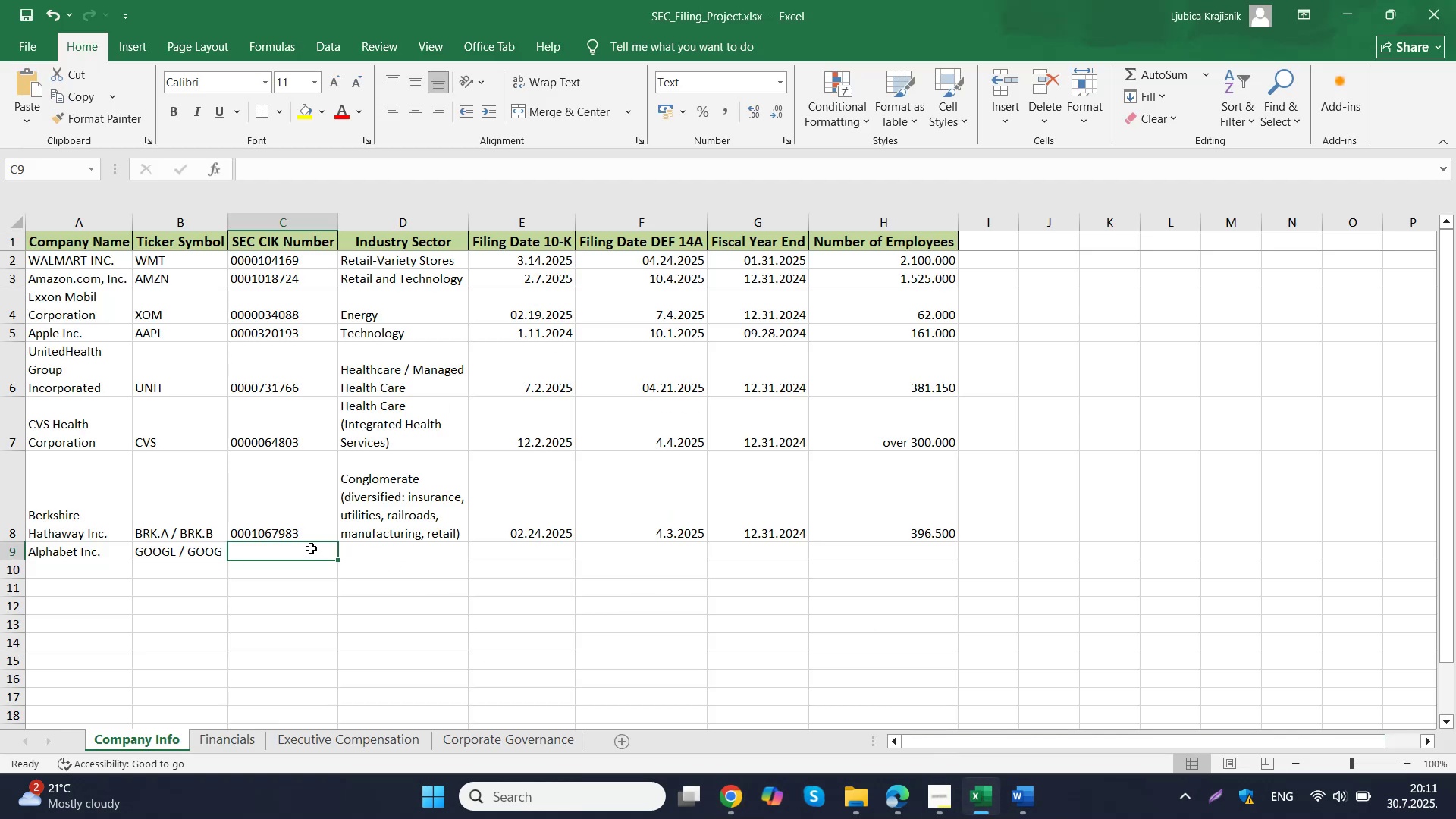 
triple_click([311, 548])
 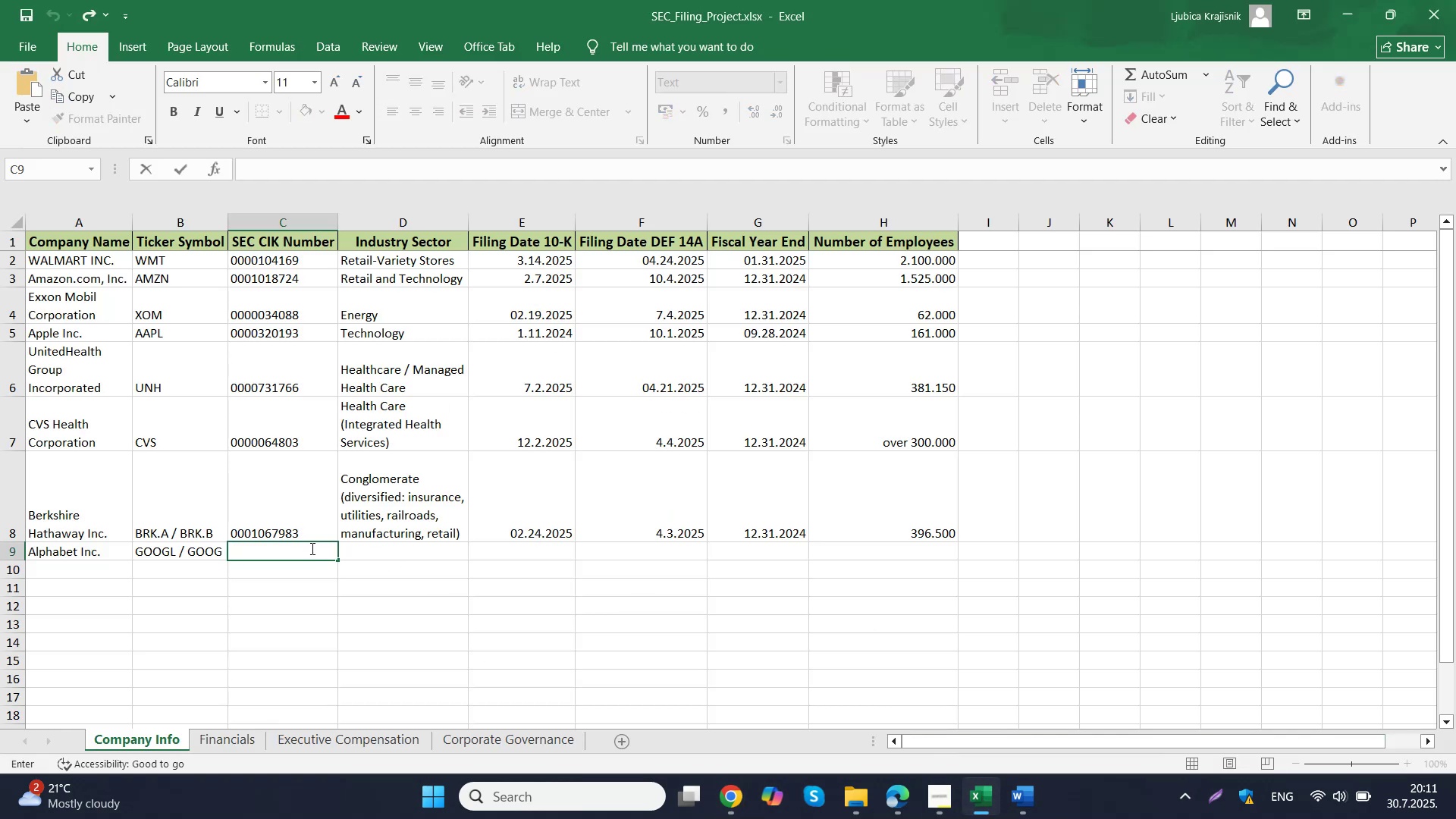 
triple_click([311, 548])
 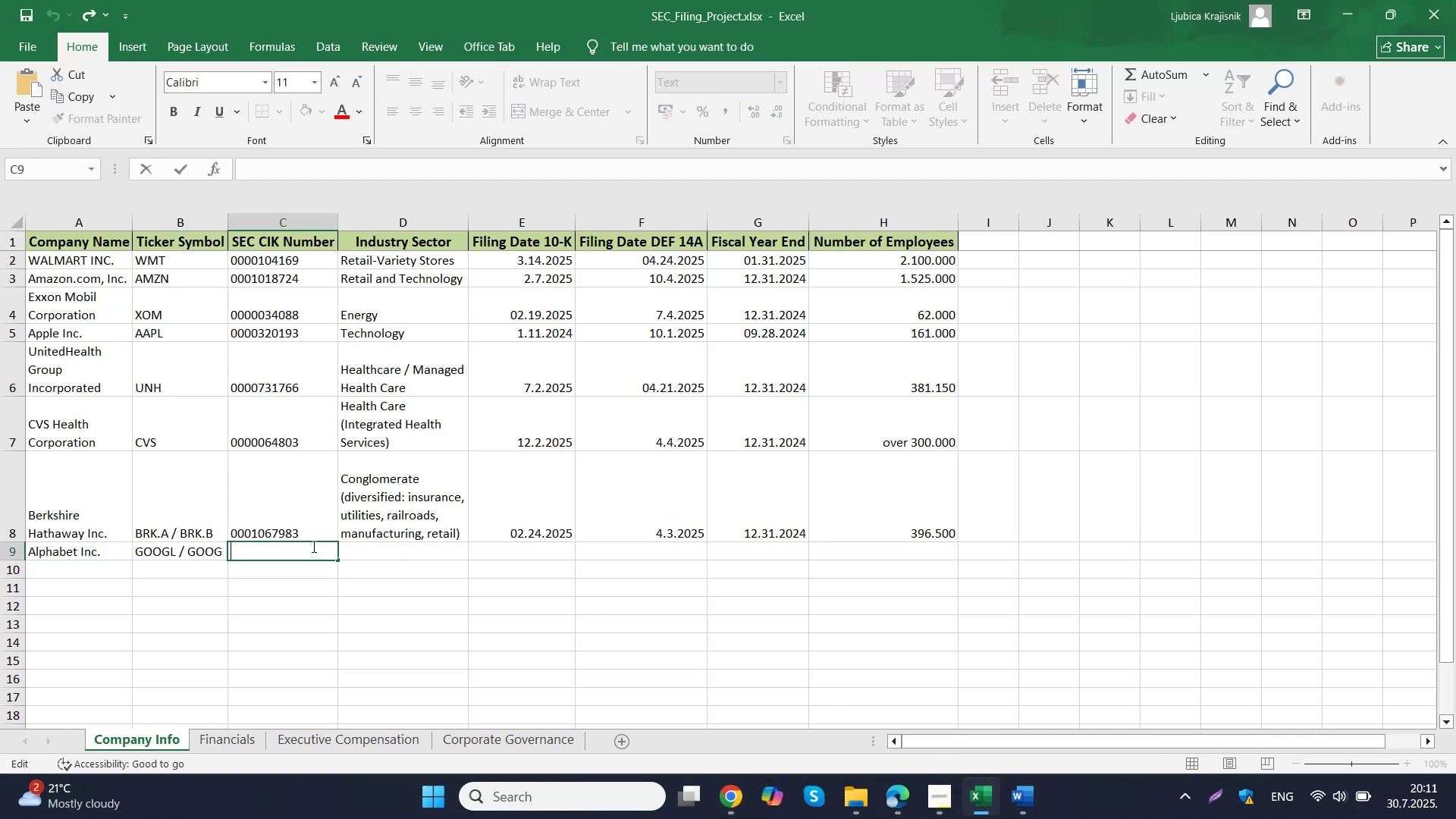 
key(Control+ControlLeft)
 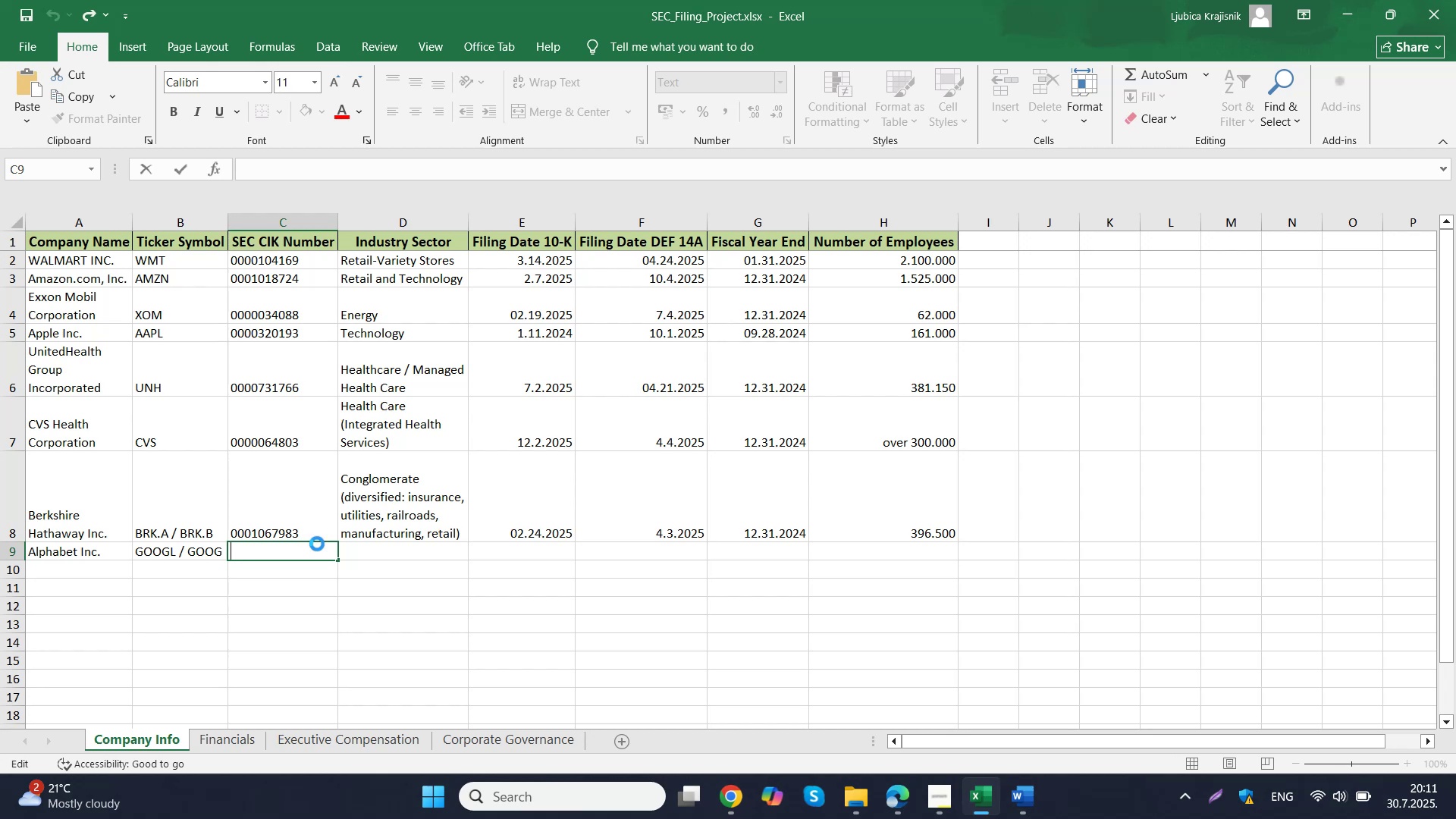 
key(Control+V)
 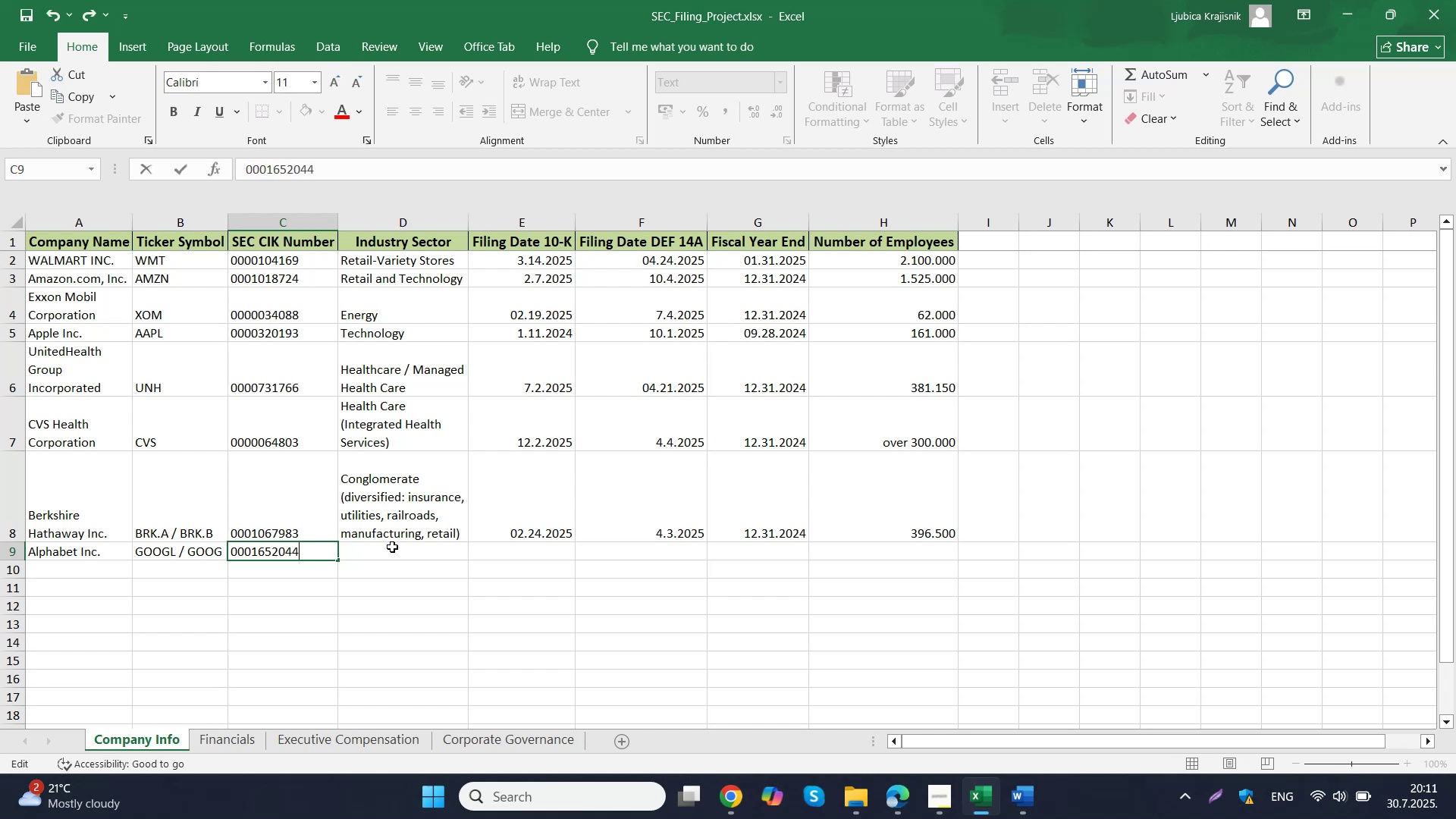 
left_click([392, 547])
 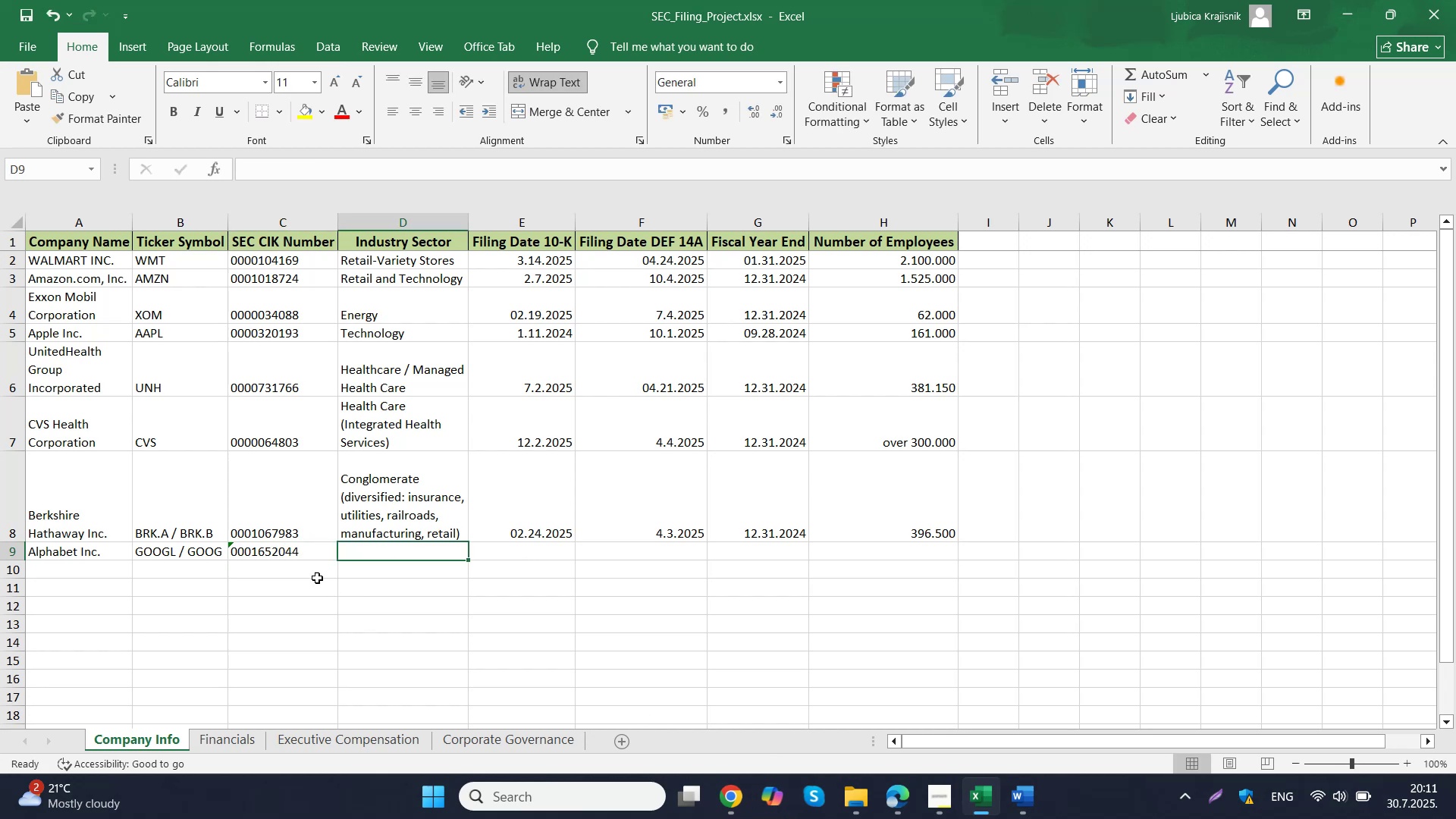 
left_click([281, 546])
 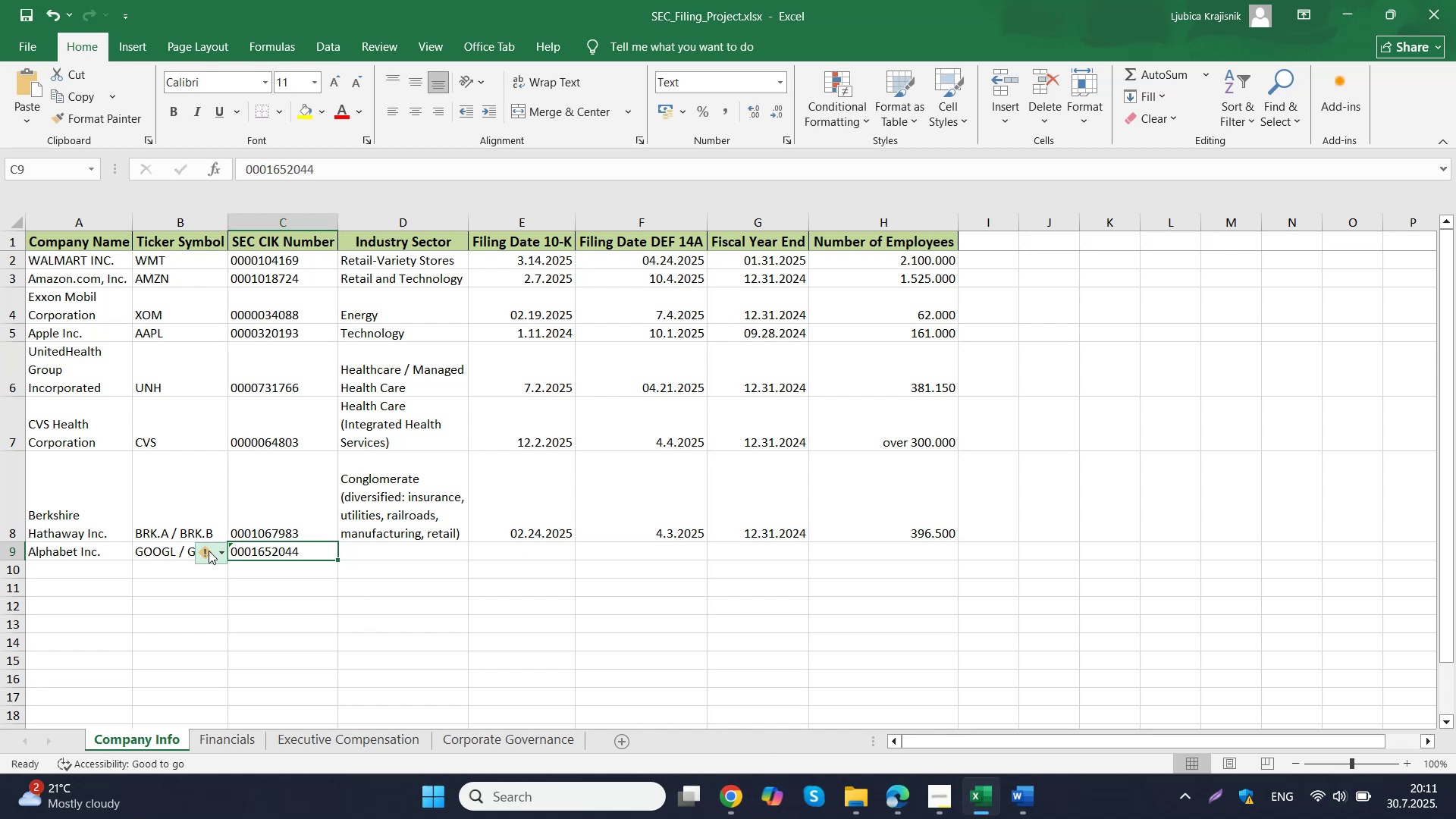 
left_click([206, 551])
 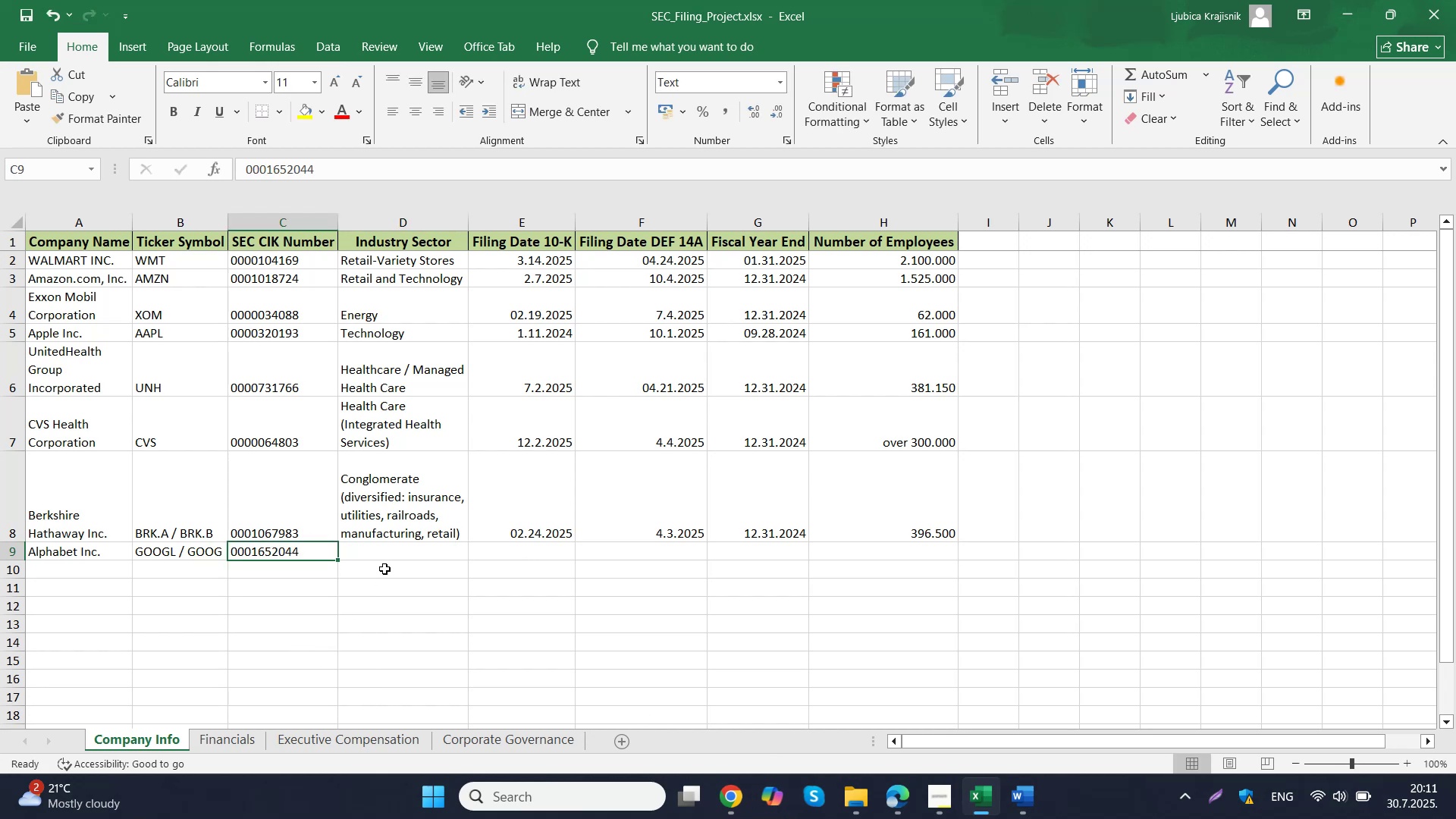 
left_click([392, 554])
 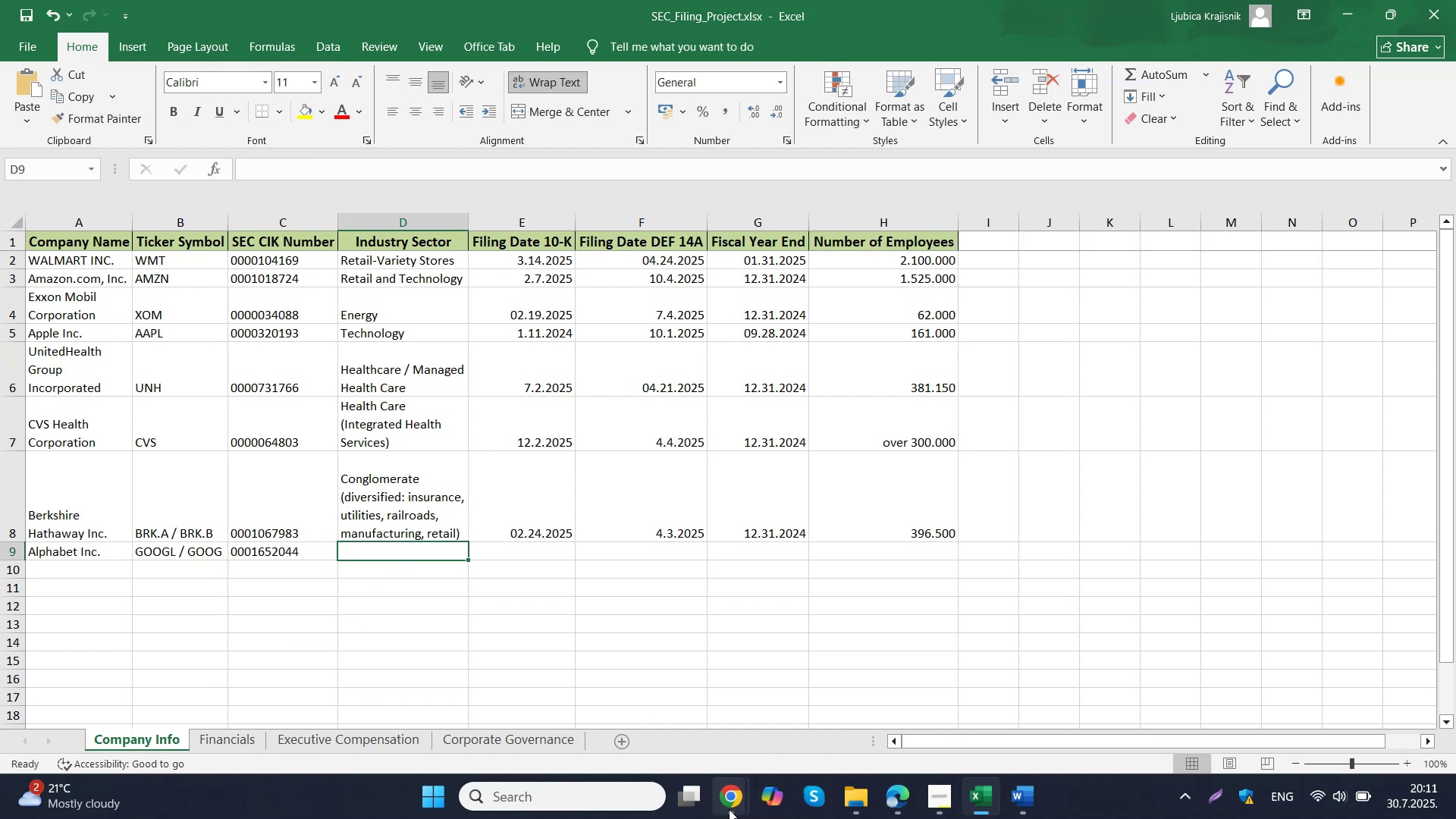 
left_click([718, 808])
 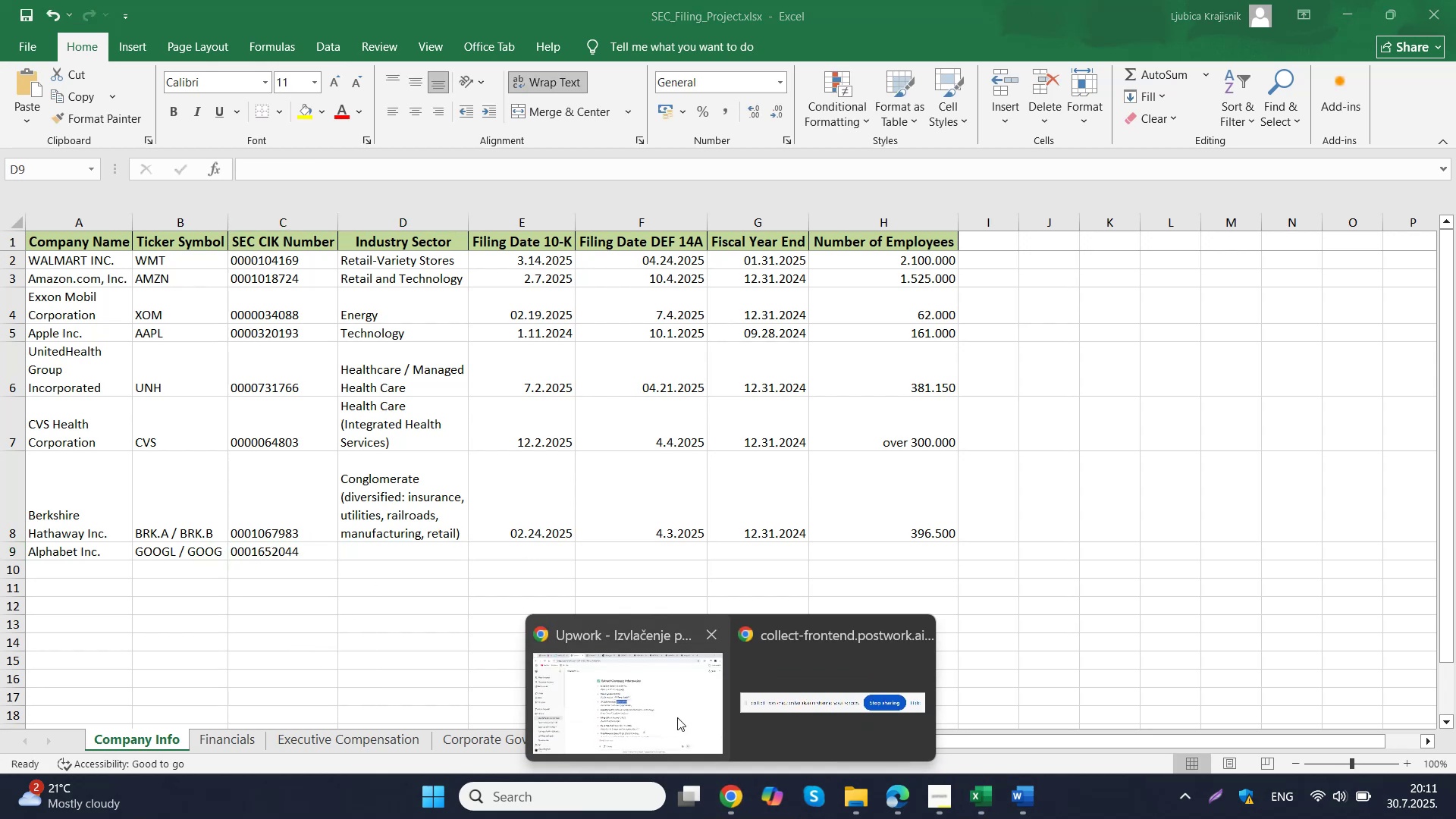 
left_click([675, 715])
 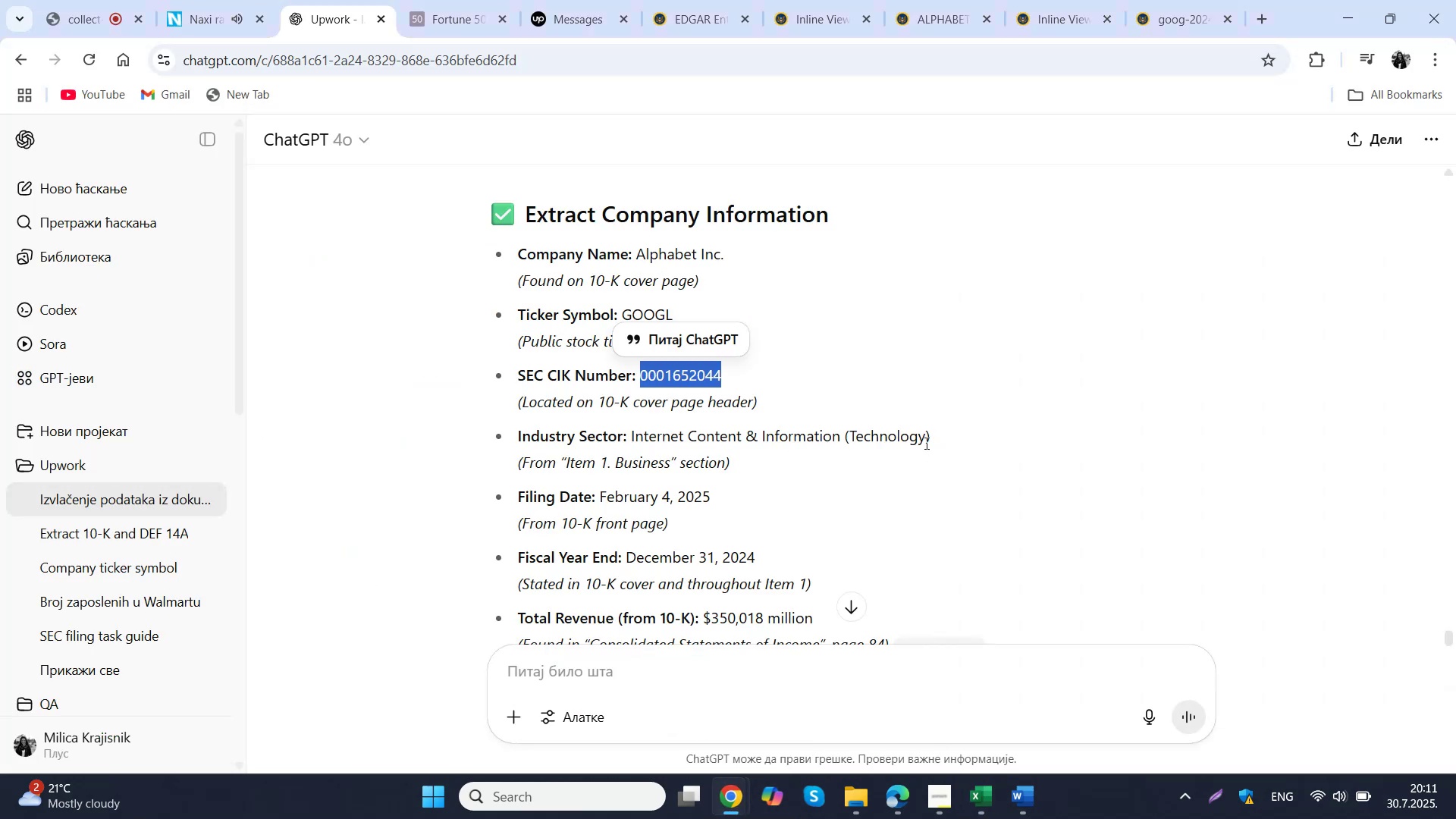 
left_click_drag(start_coordinate=[942, 434], to_coordinate=[632, 447])
 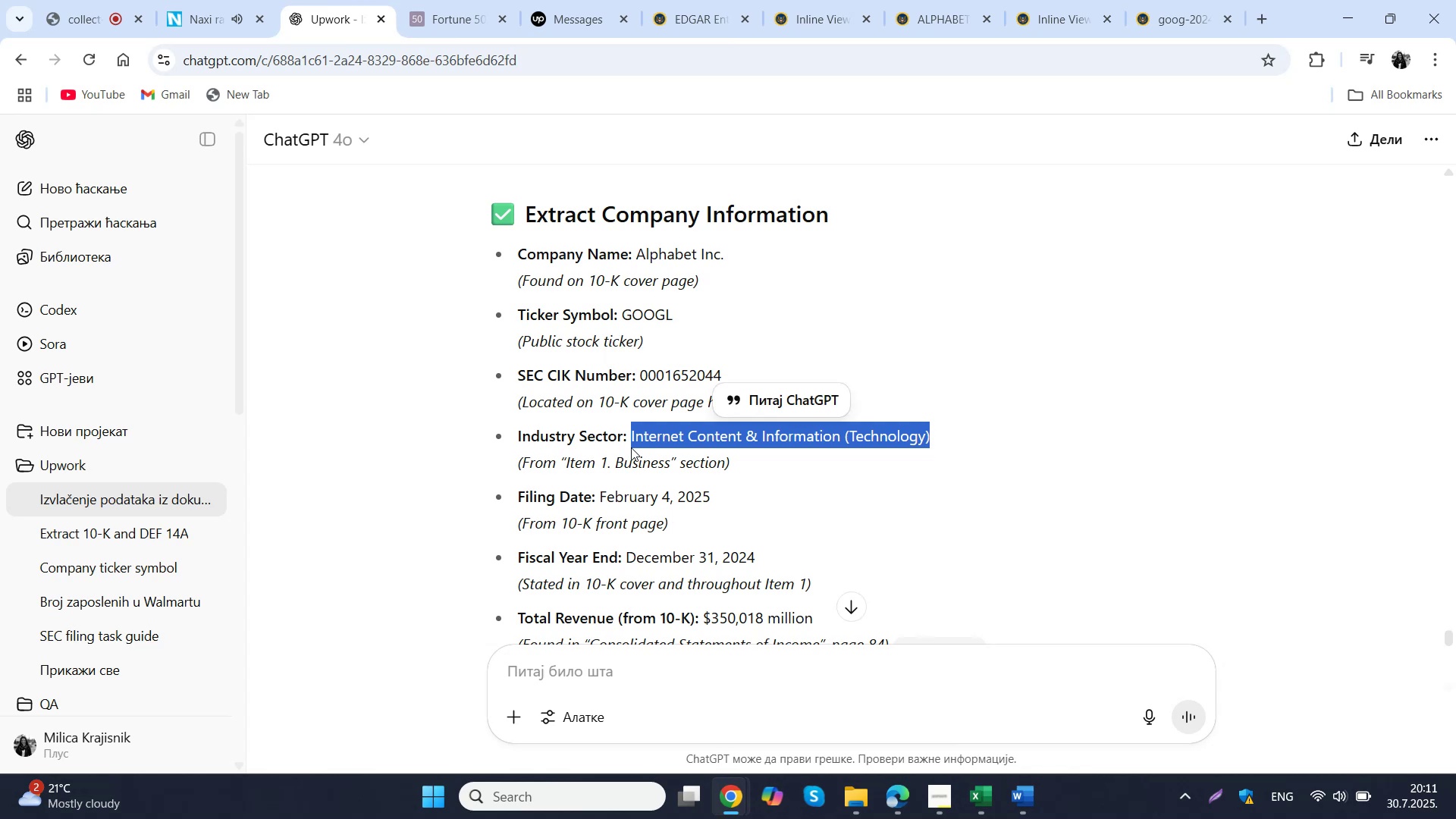 
key(Control+C)
 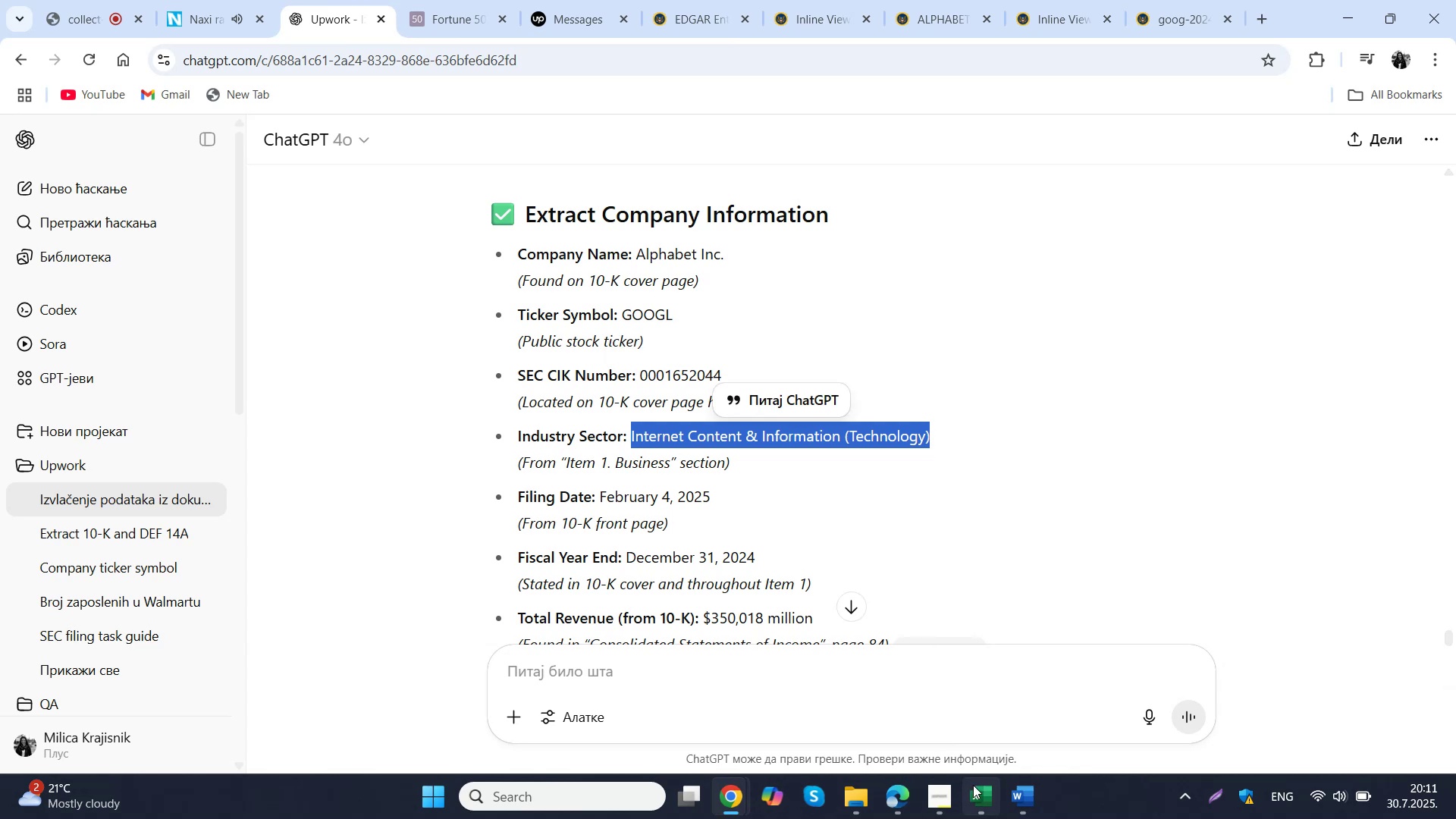 
left_click([990, 800])
 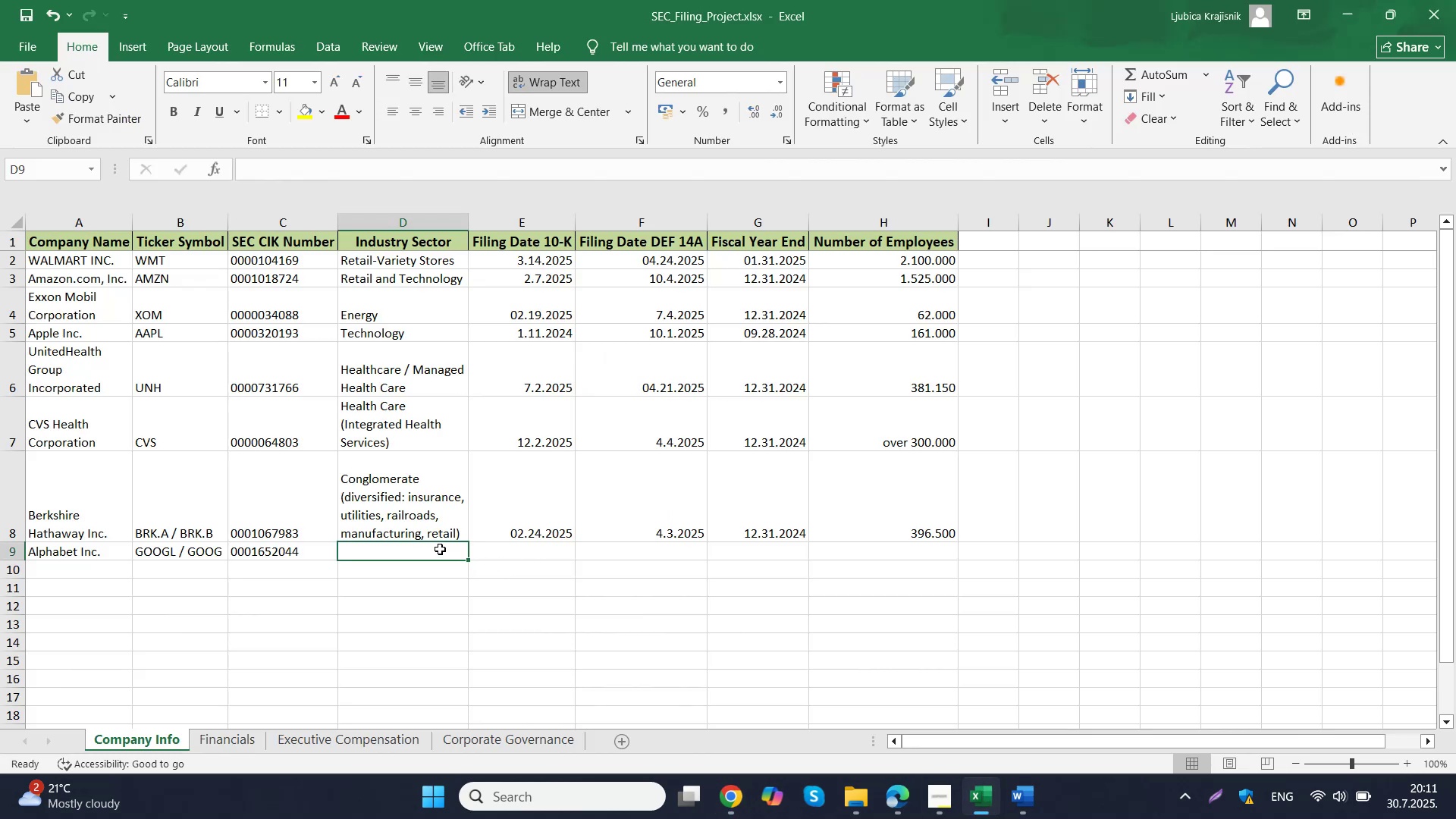 
double_click([440, 549])
 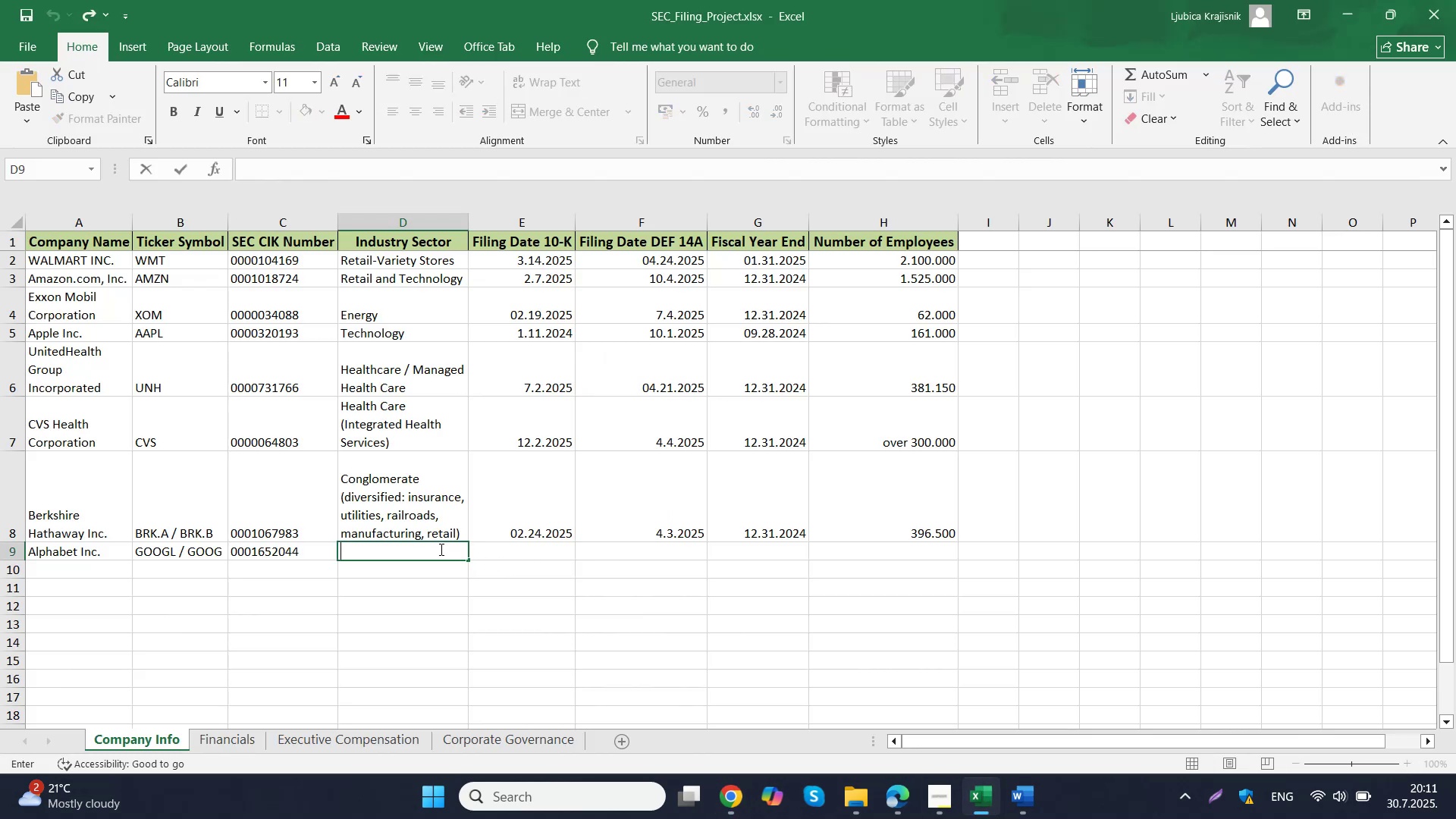 
key(Control+ControlLeft)
 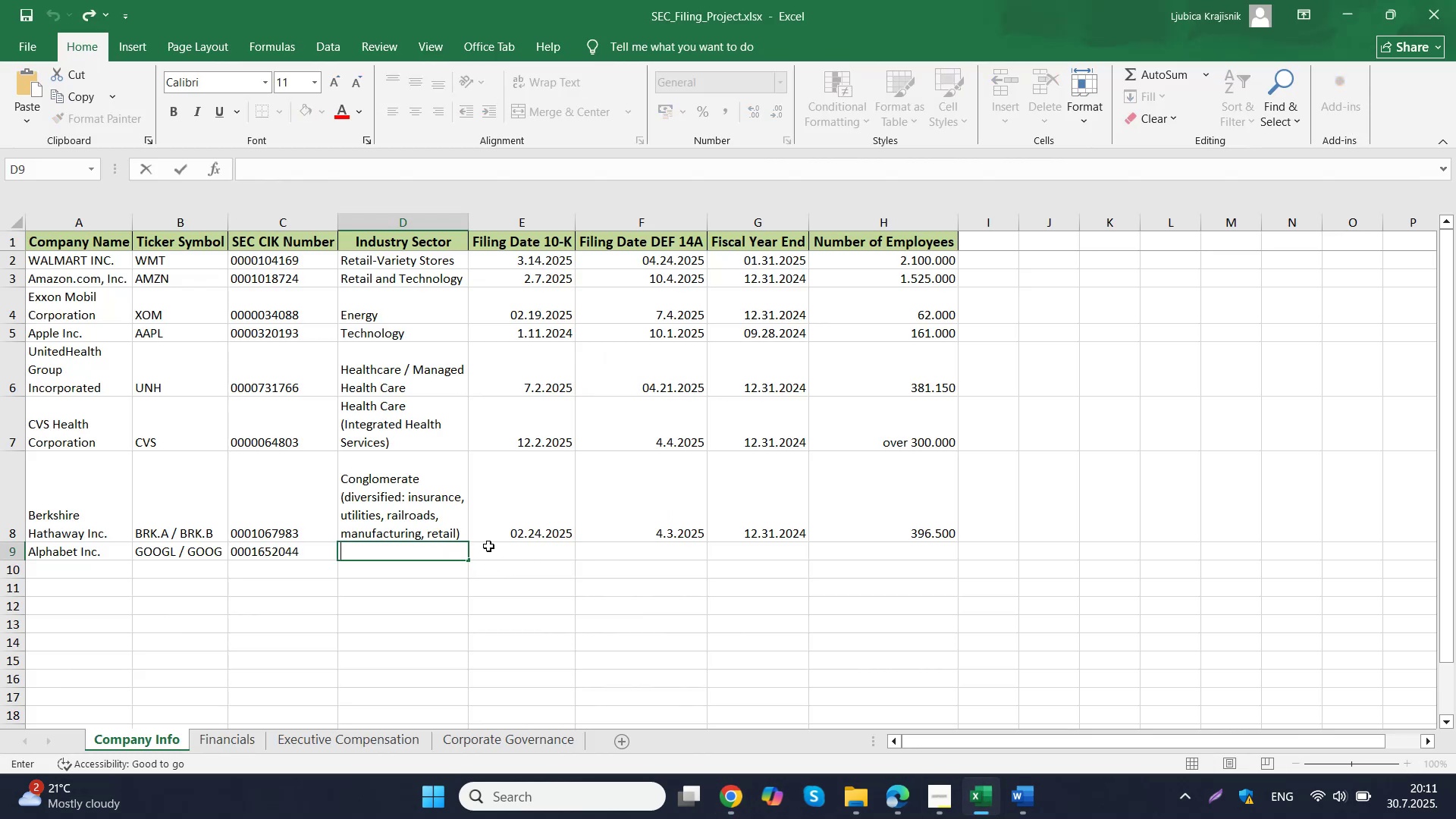 
key(Control+V)
 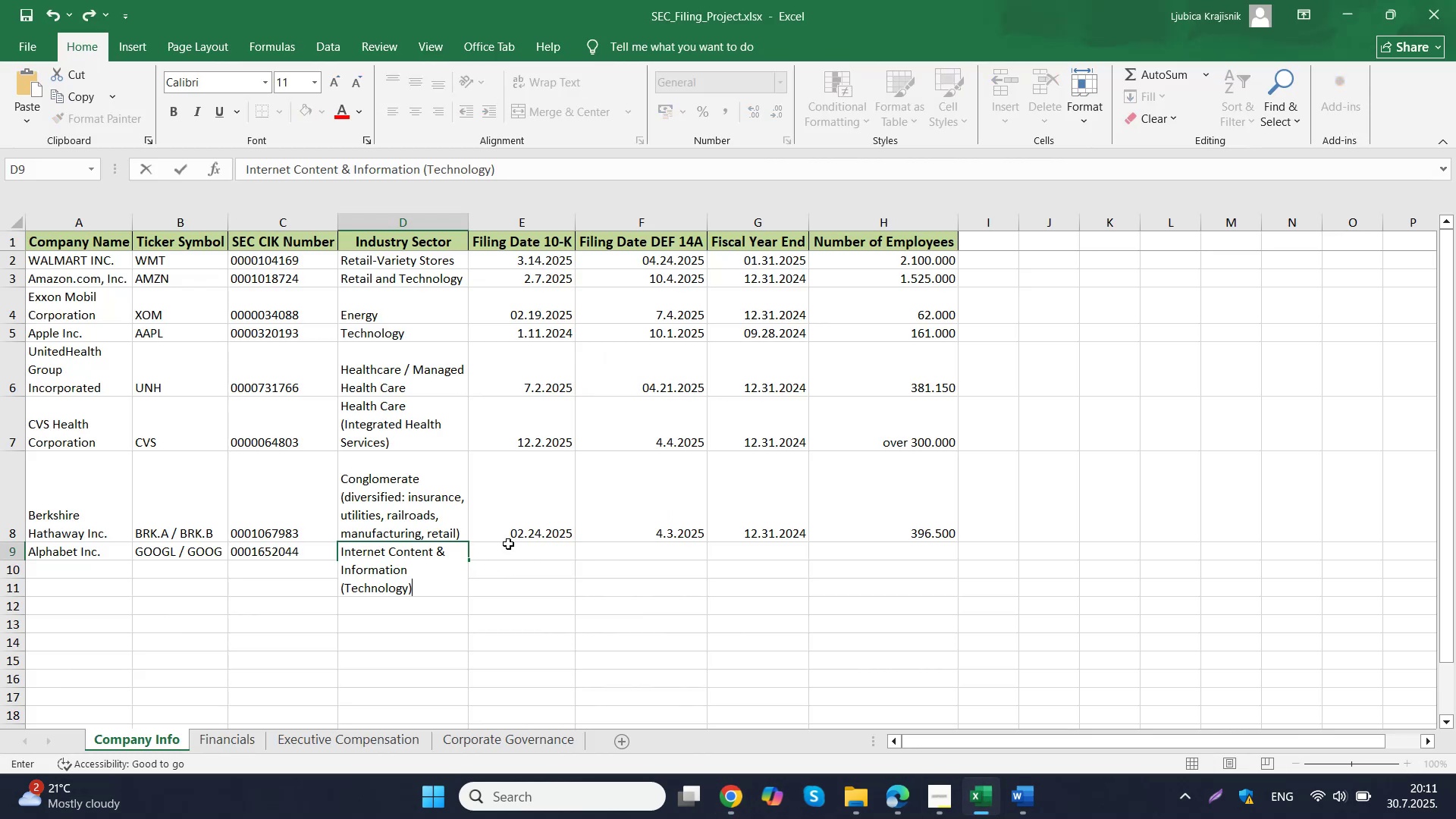 
left_click([508, 544])
 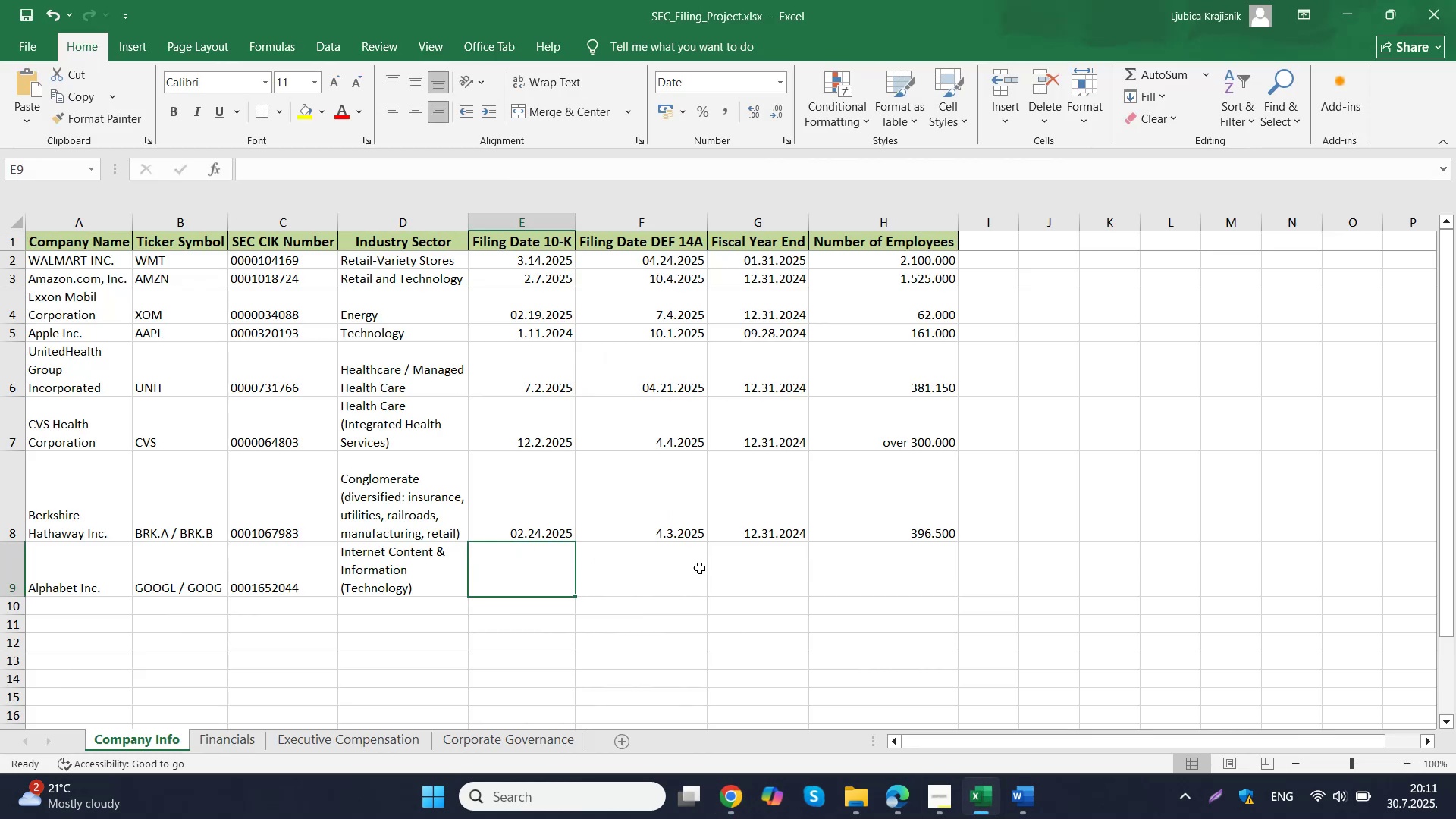 
left_click([776, 575])
 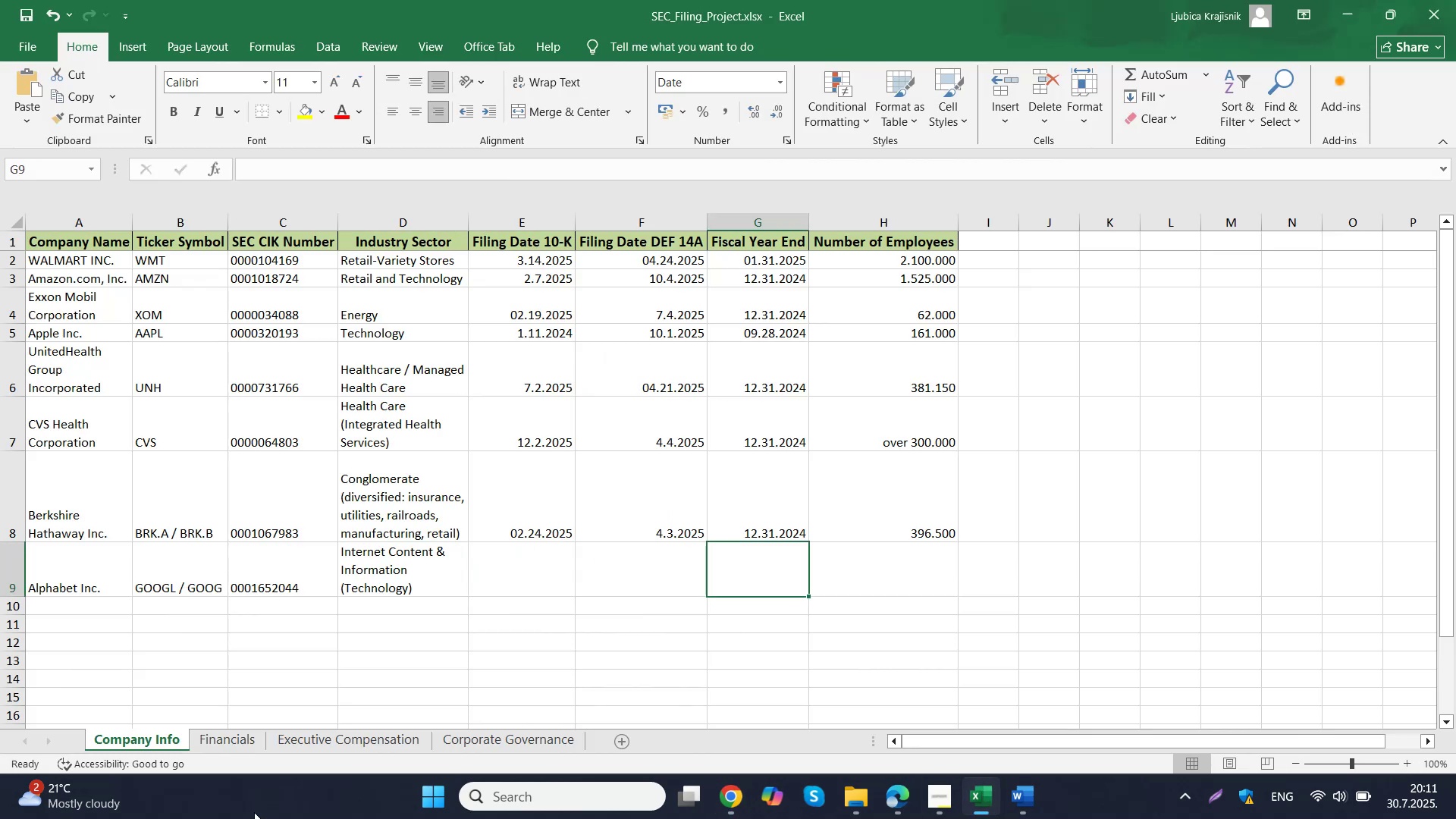 
key(Numpad1)
 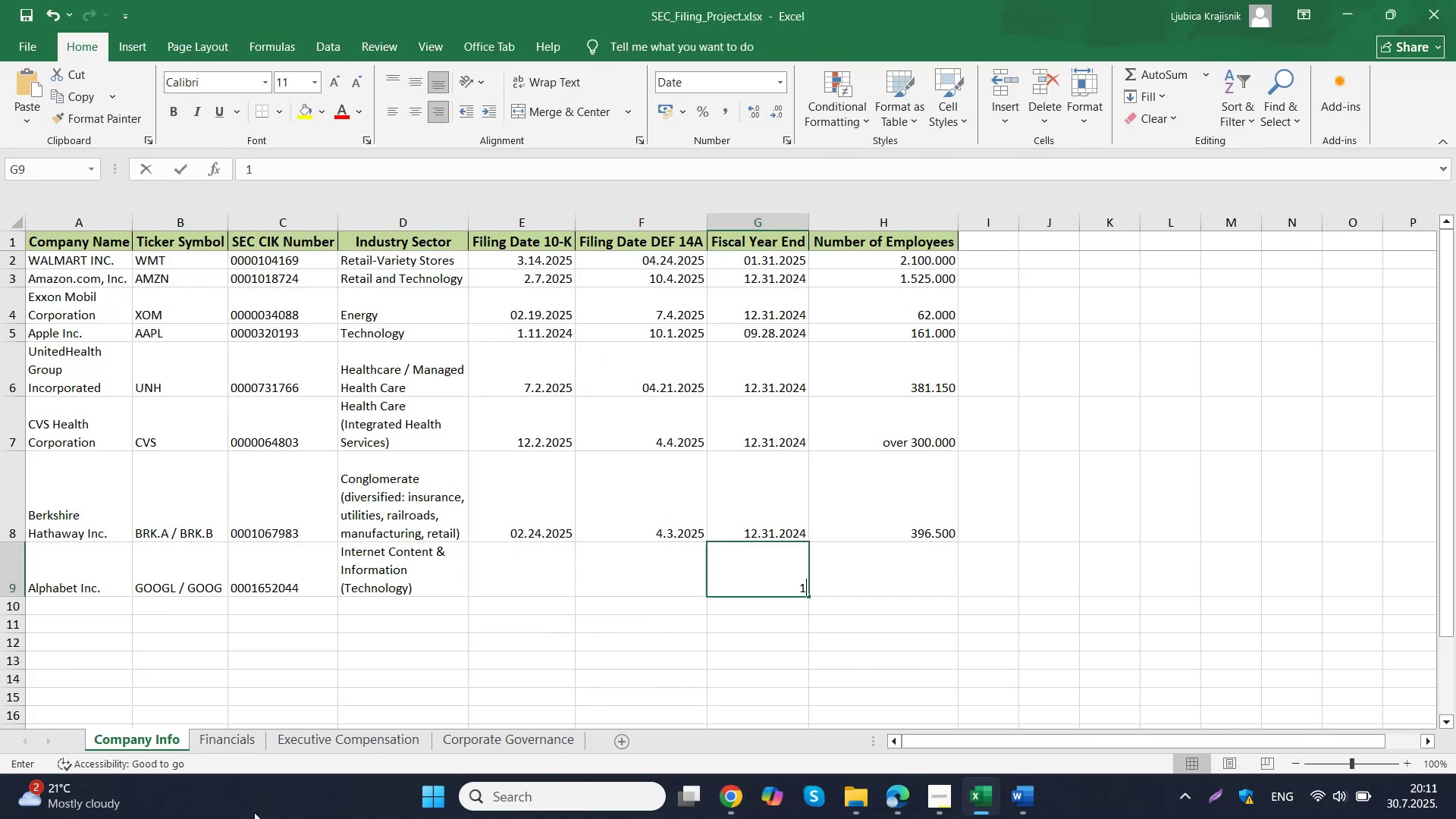 
key(Numpad2)
 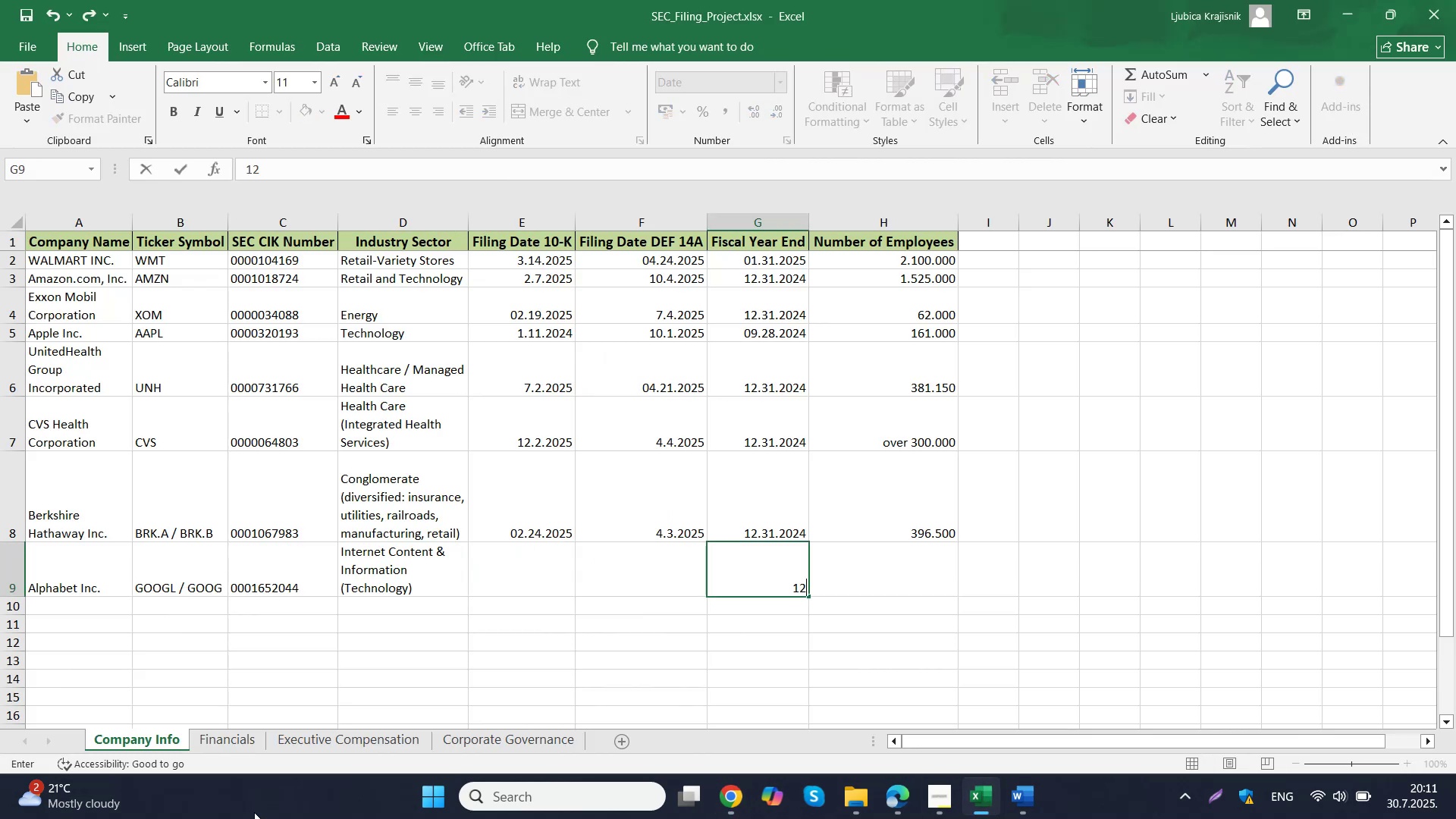 
key(Period)
 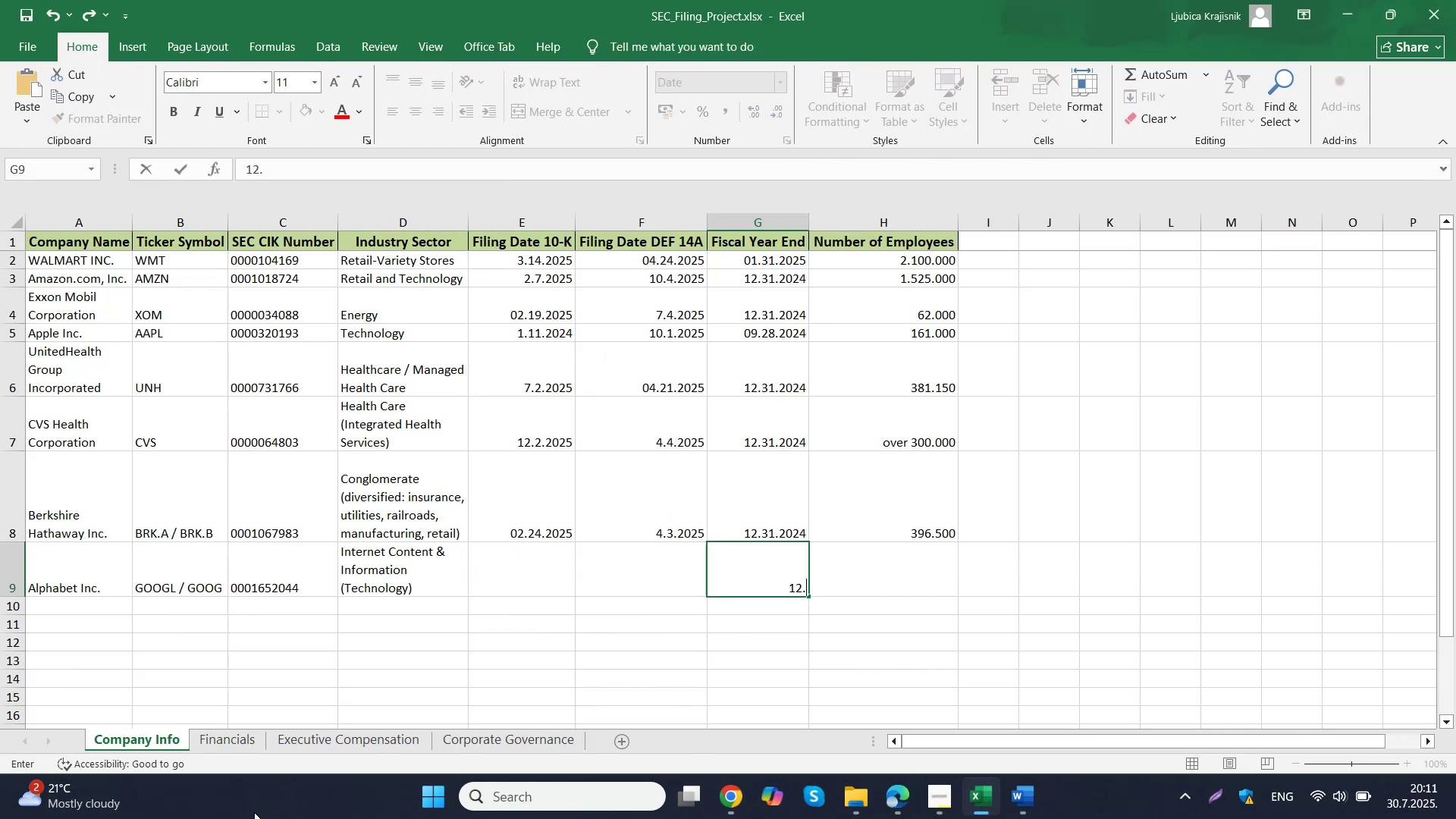 
key(Numpad3)
 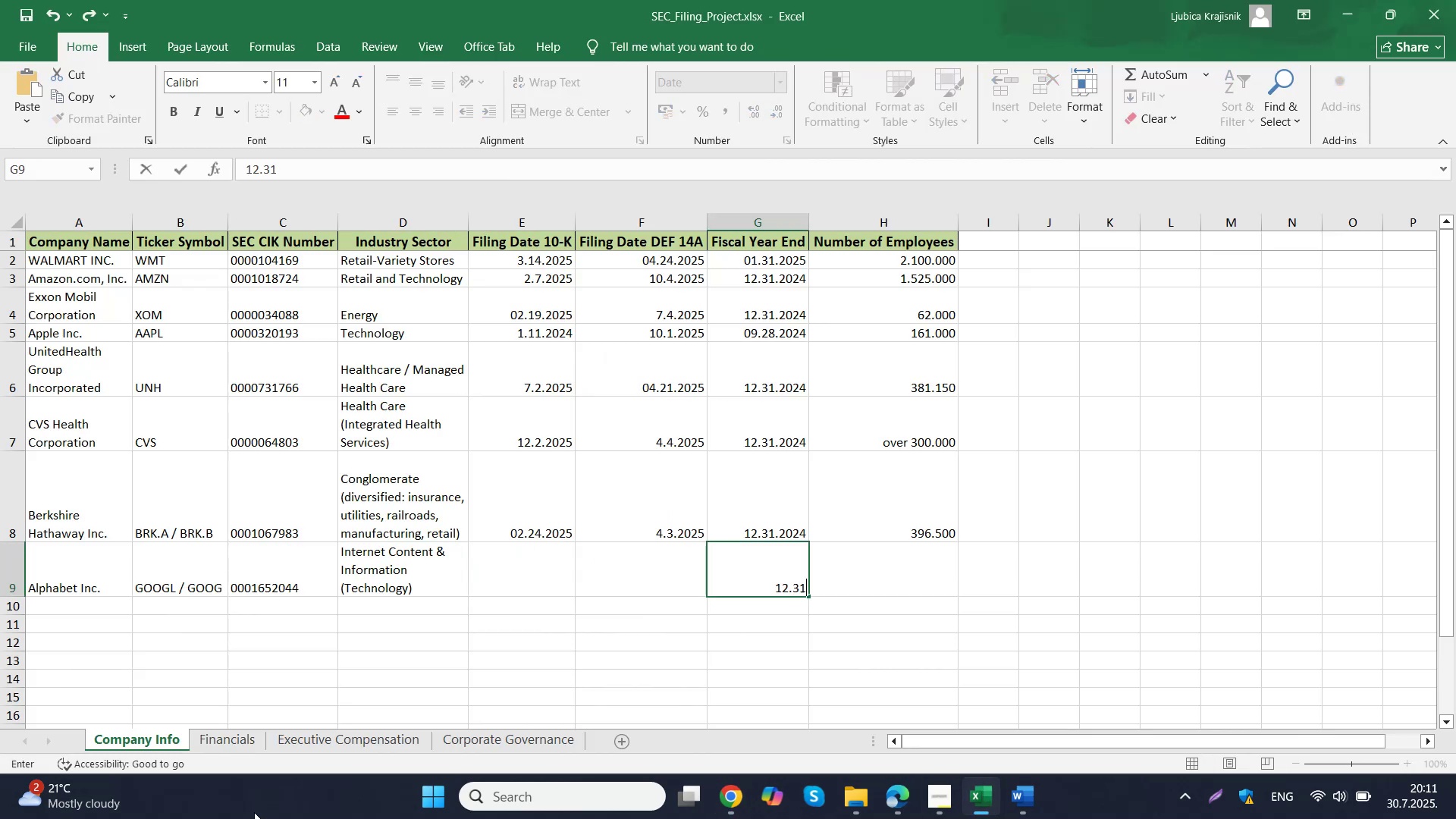 
key(Numpad1)
 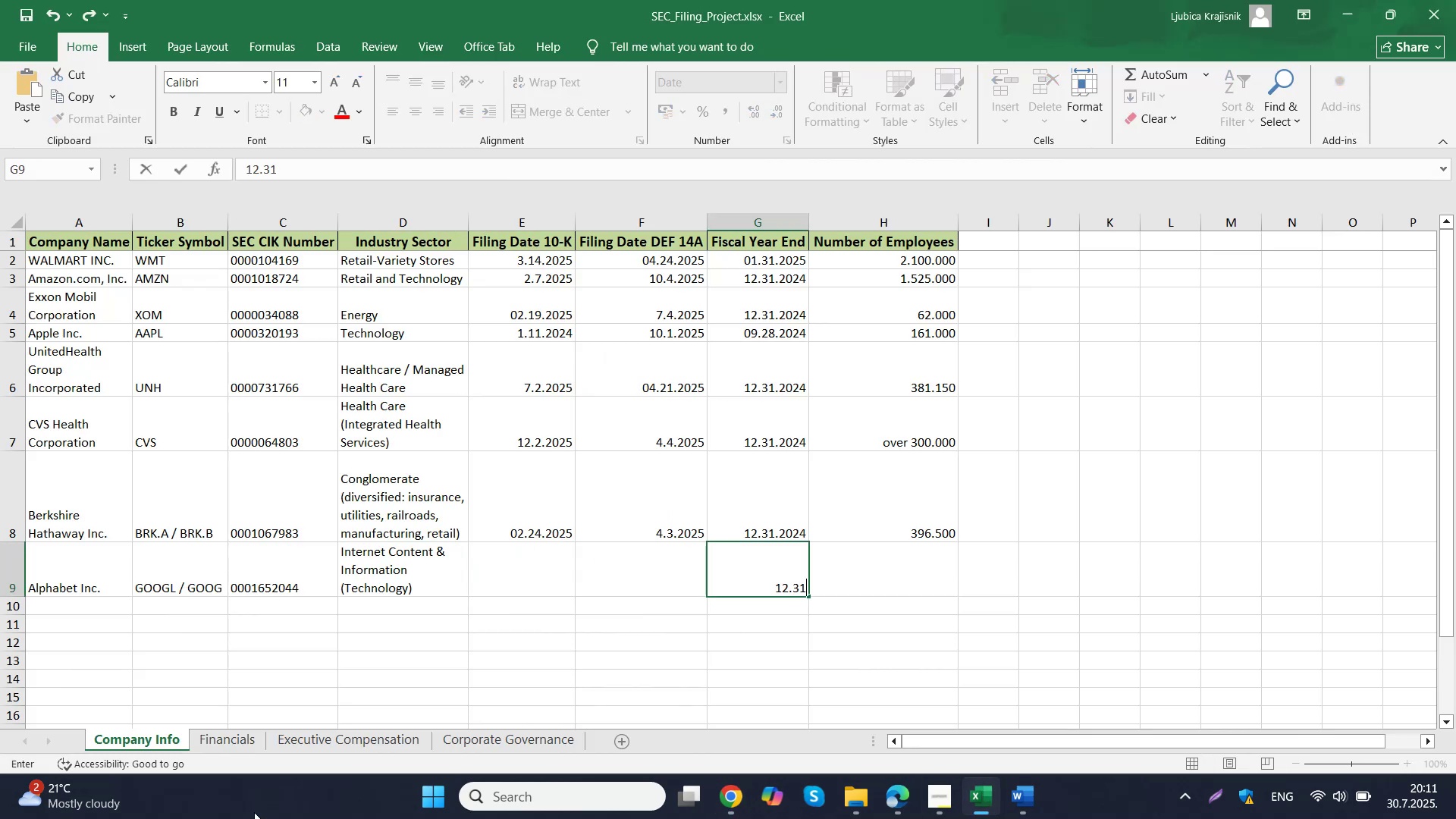 
key(Period)
 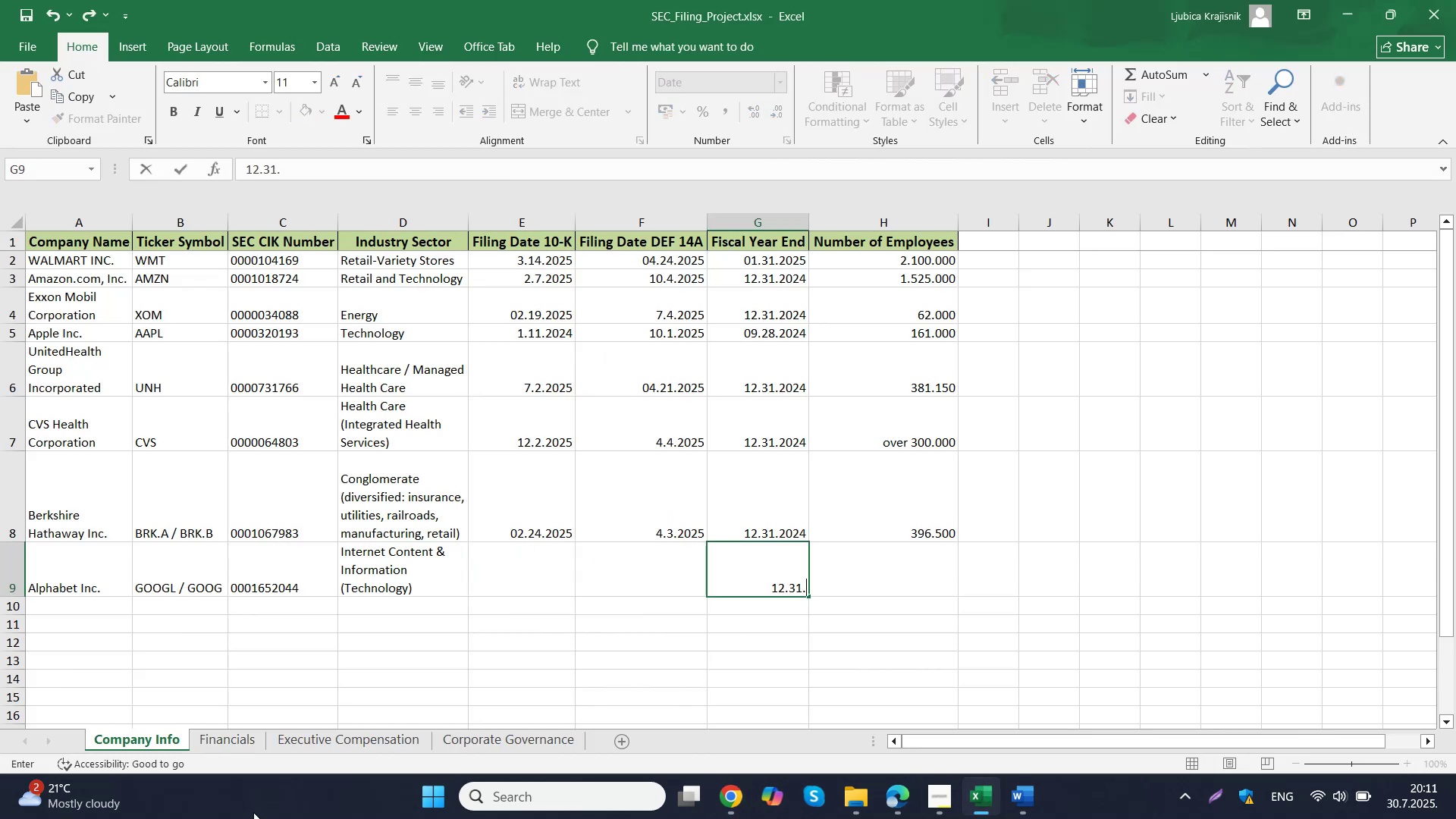 
key(Numpad2)
 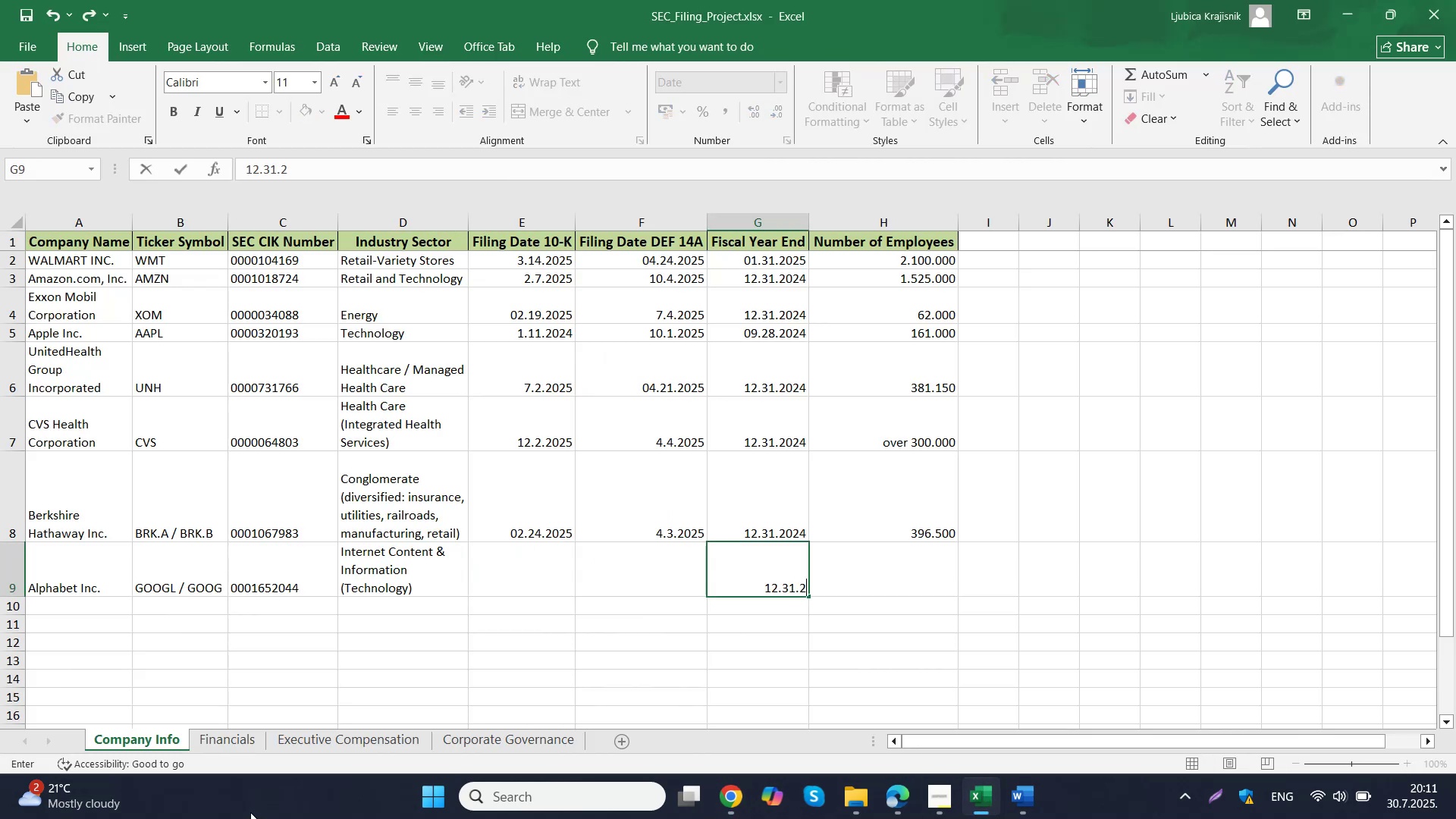 
key(Numpad0)
 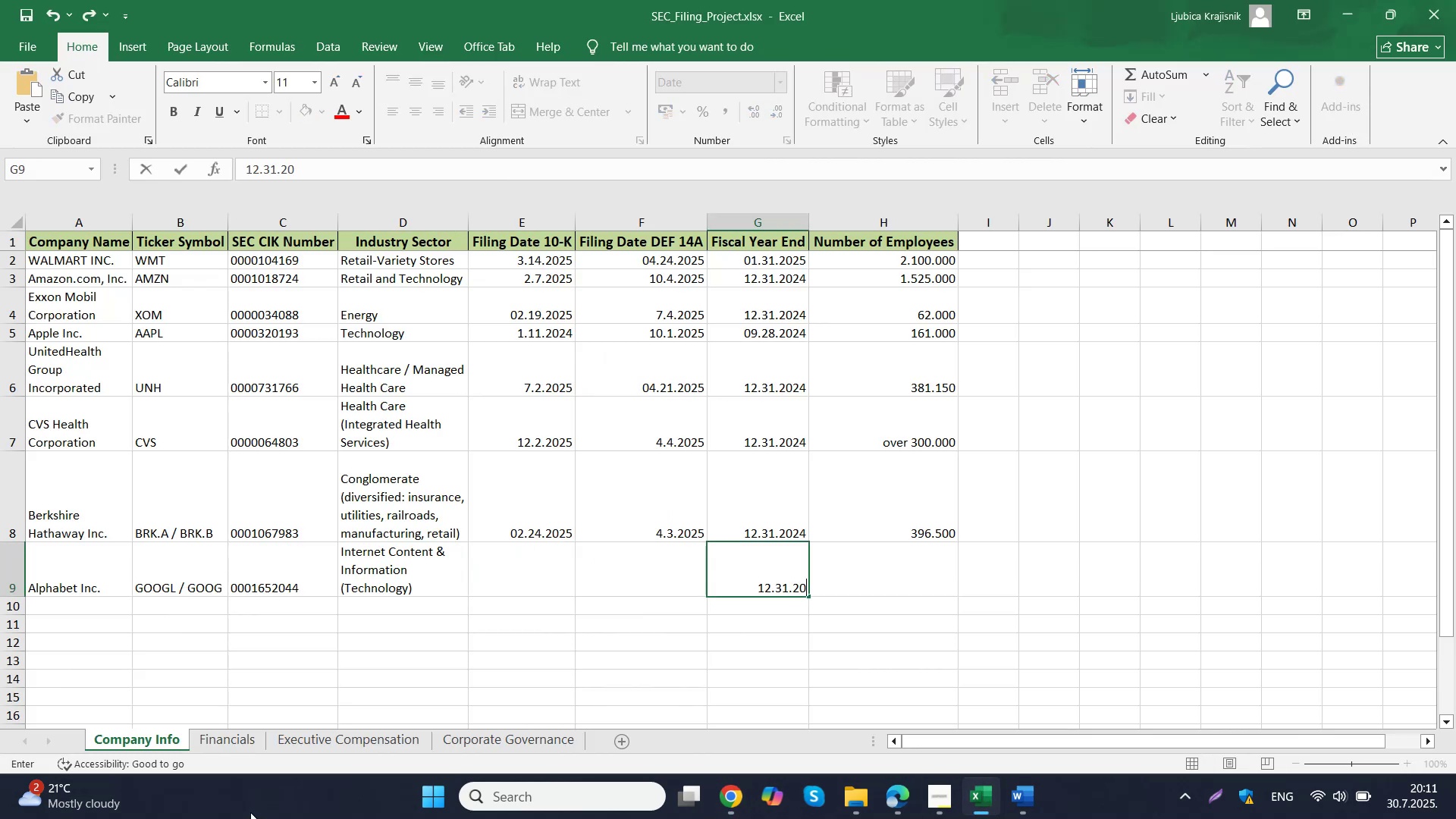 
key(Numpad2)
 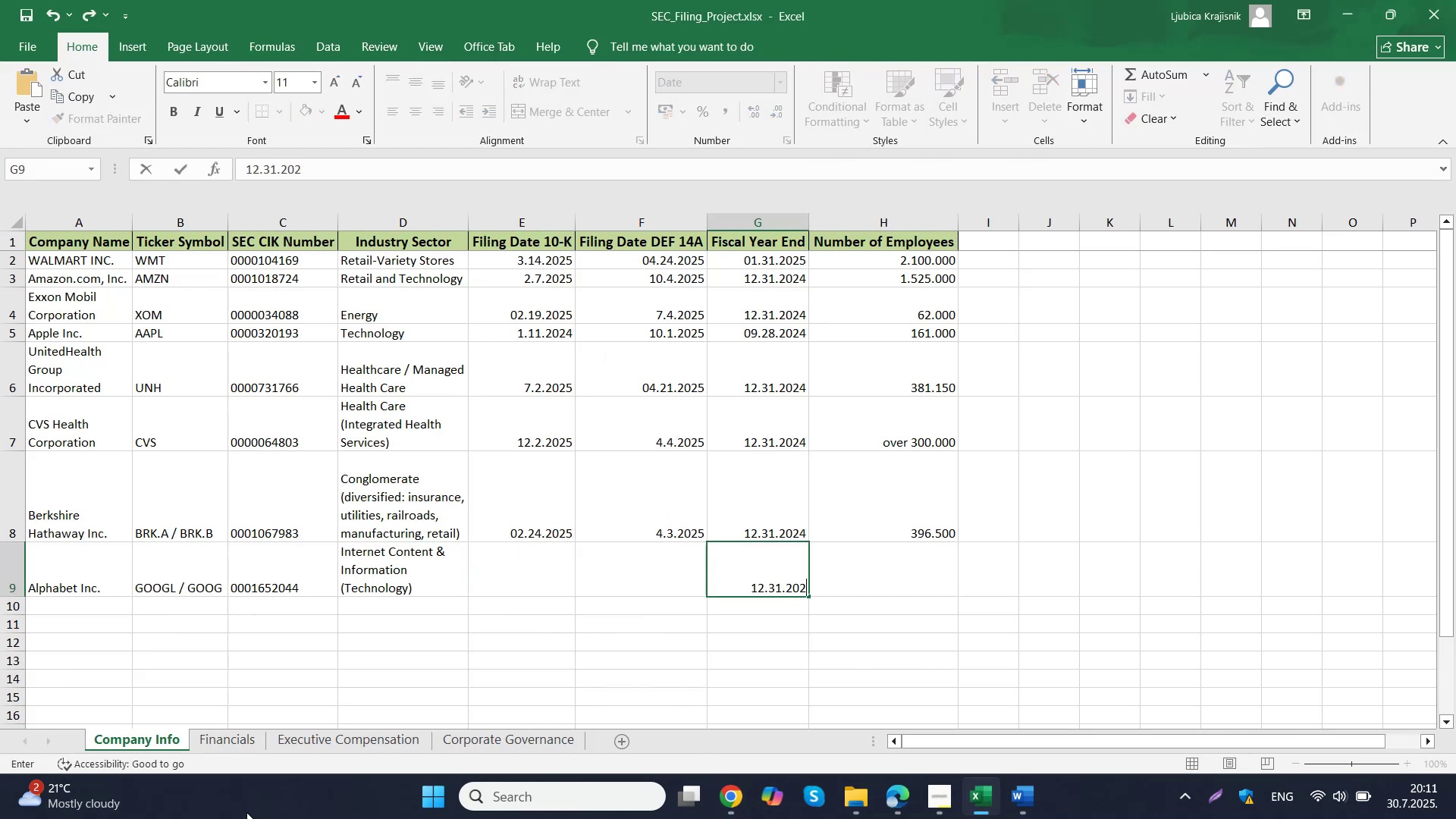 
key(Numpad4)
 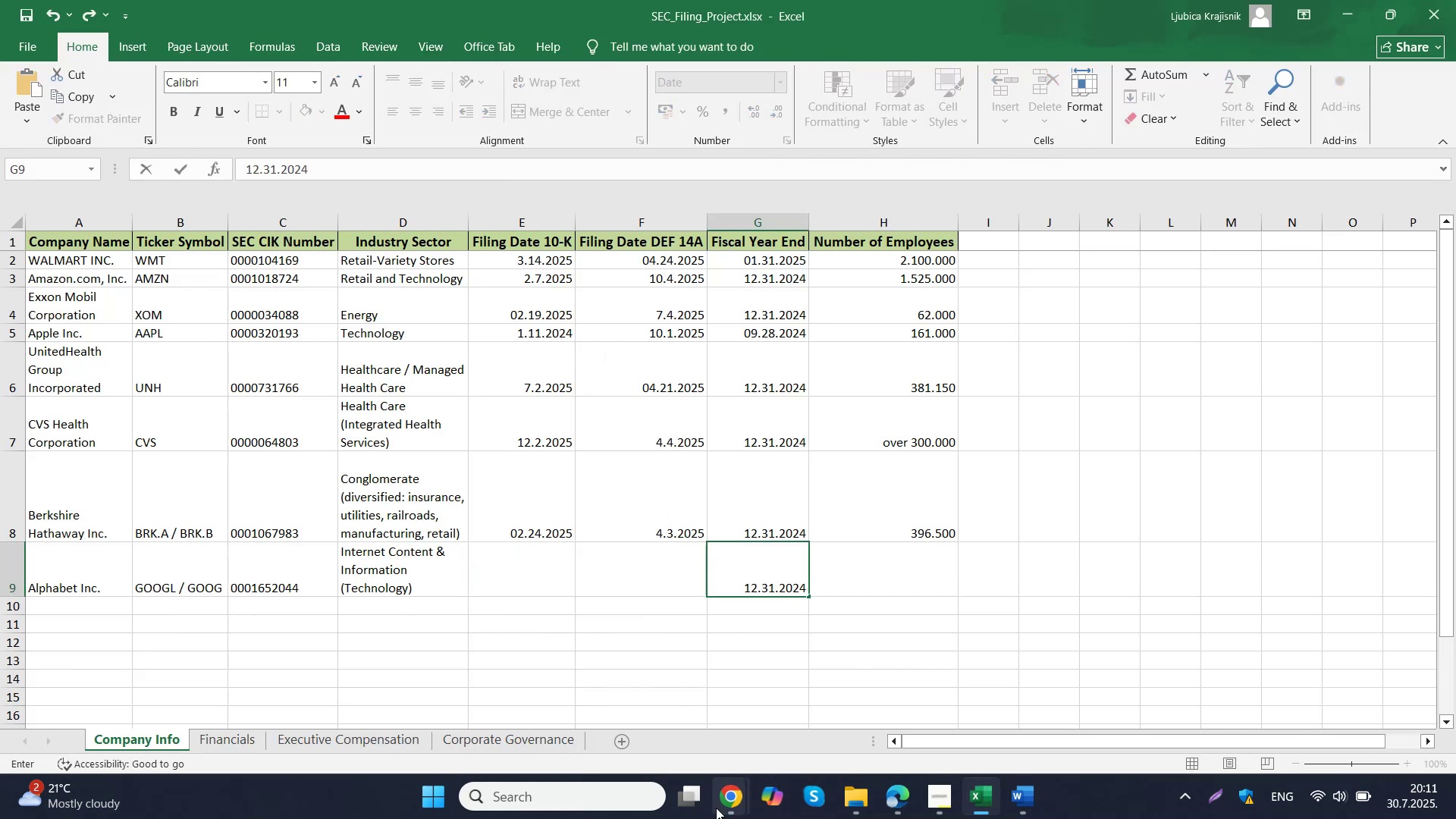 
left_click([676, 721])
 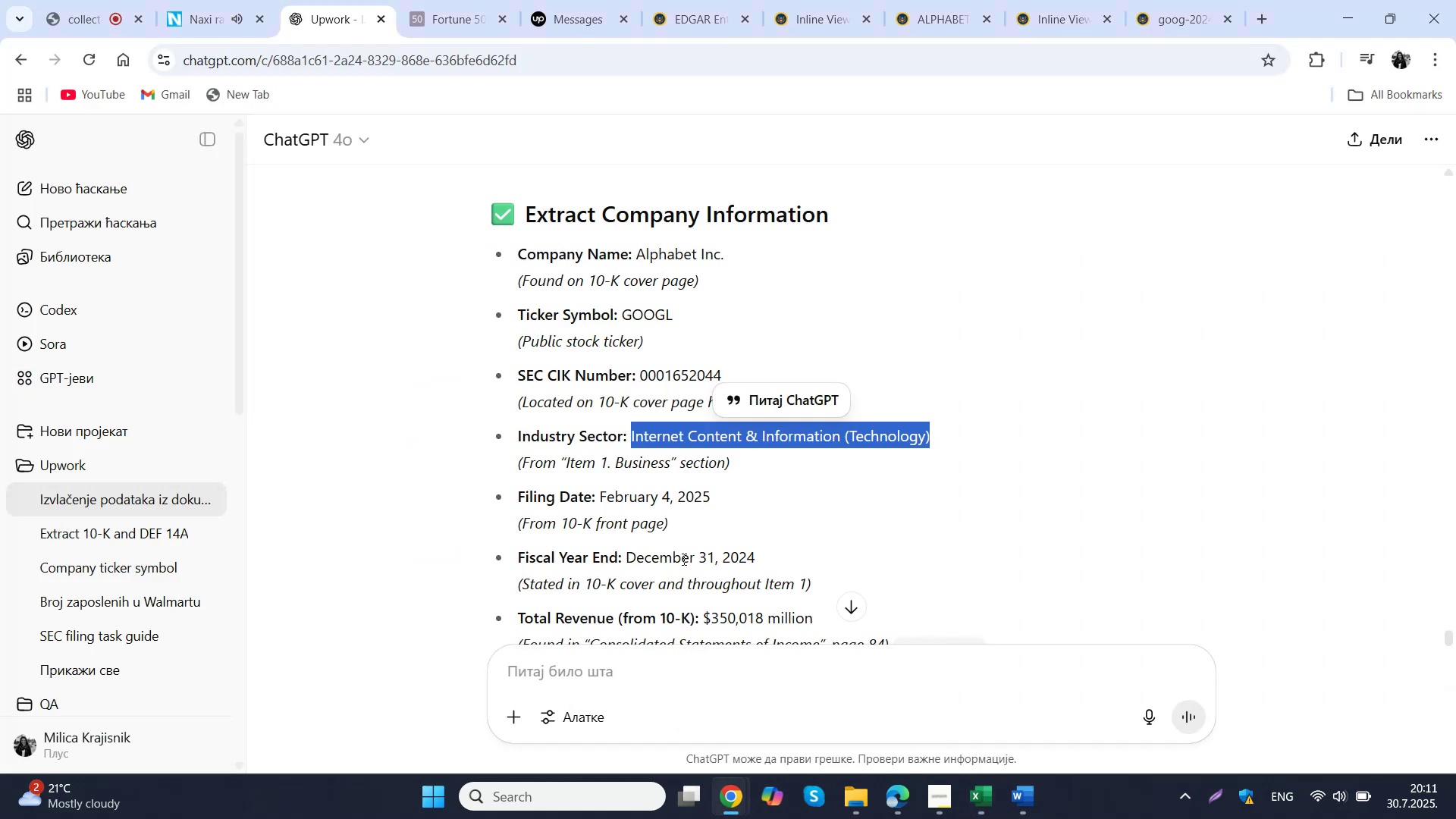 
scroll: coordinate [682, 559], scroll_direction: down, amount: 1.0
 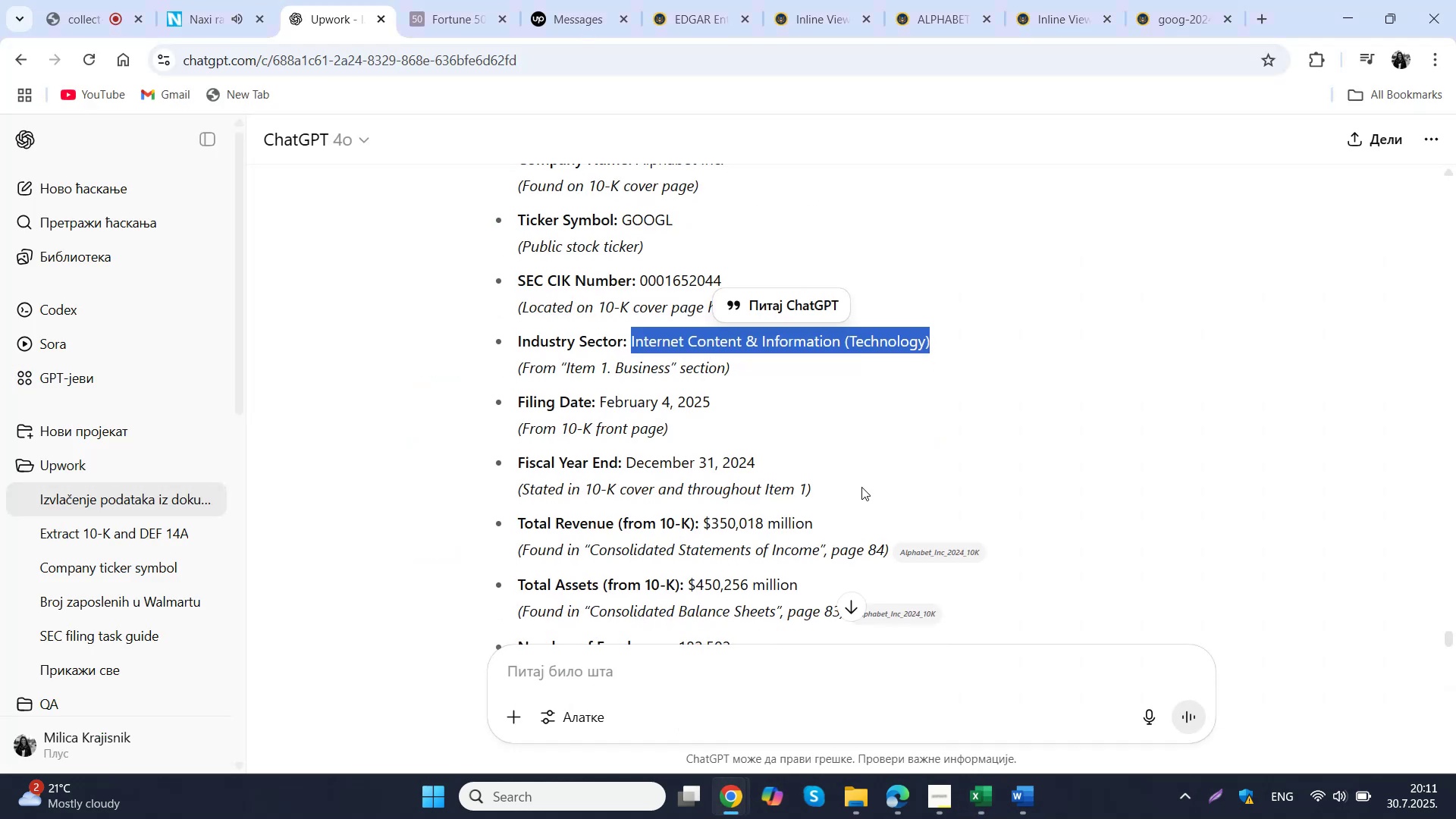 
wait(12.46)
 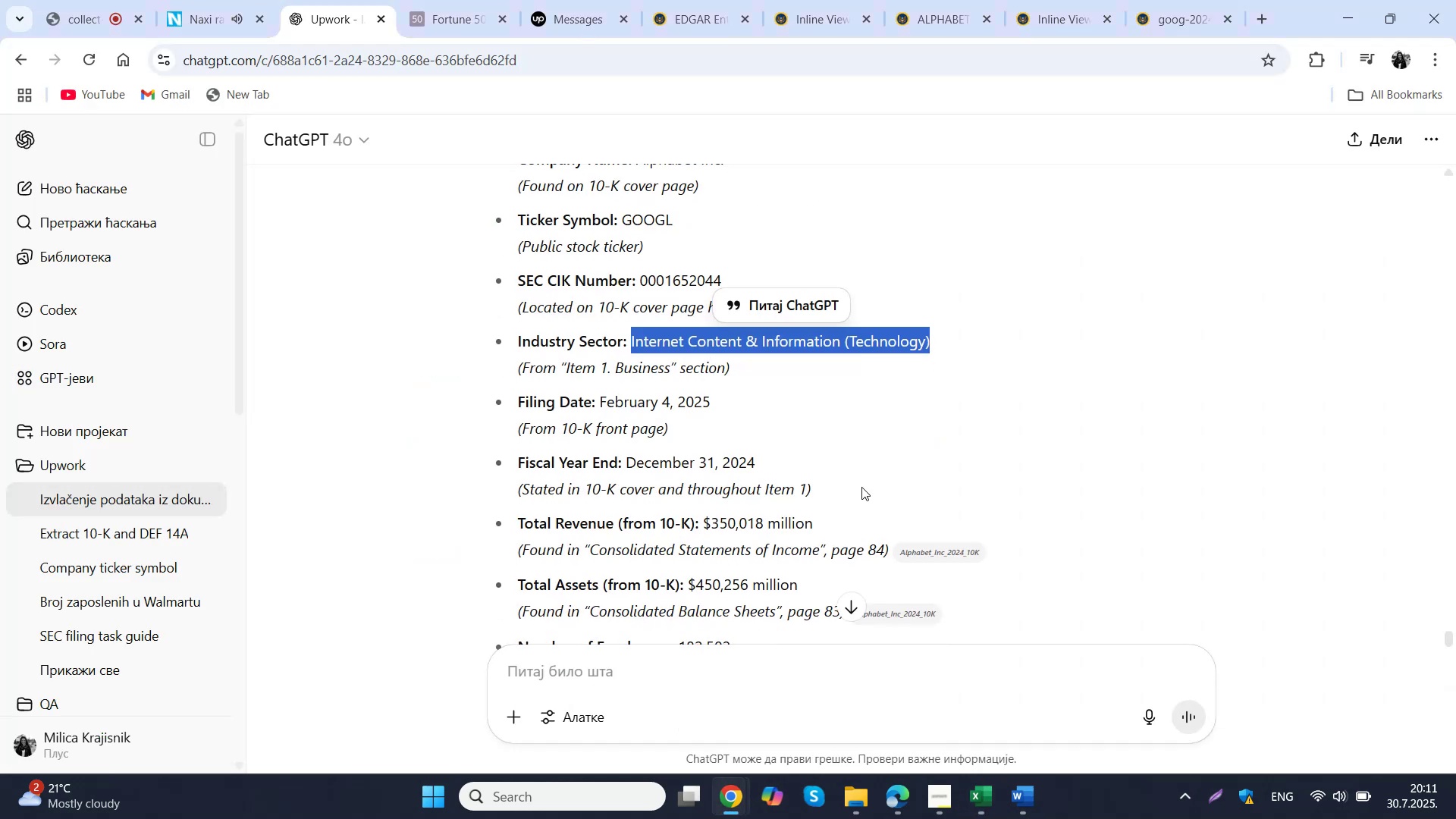 
left_click([742, 0])
 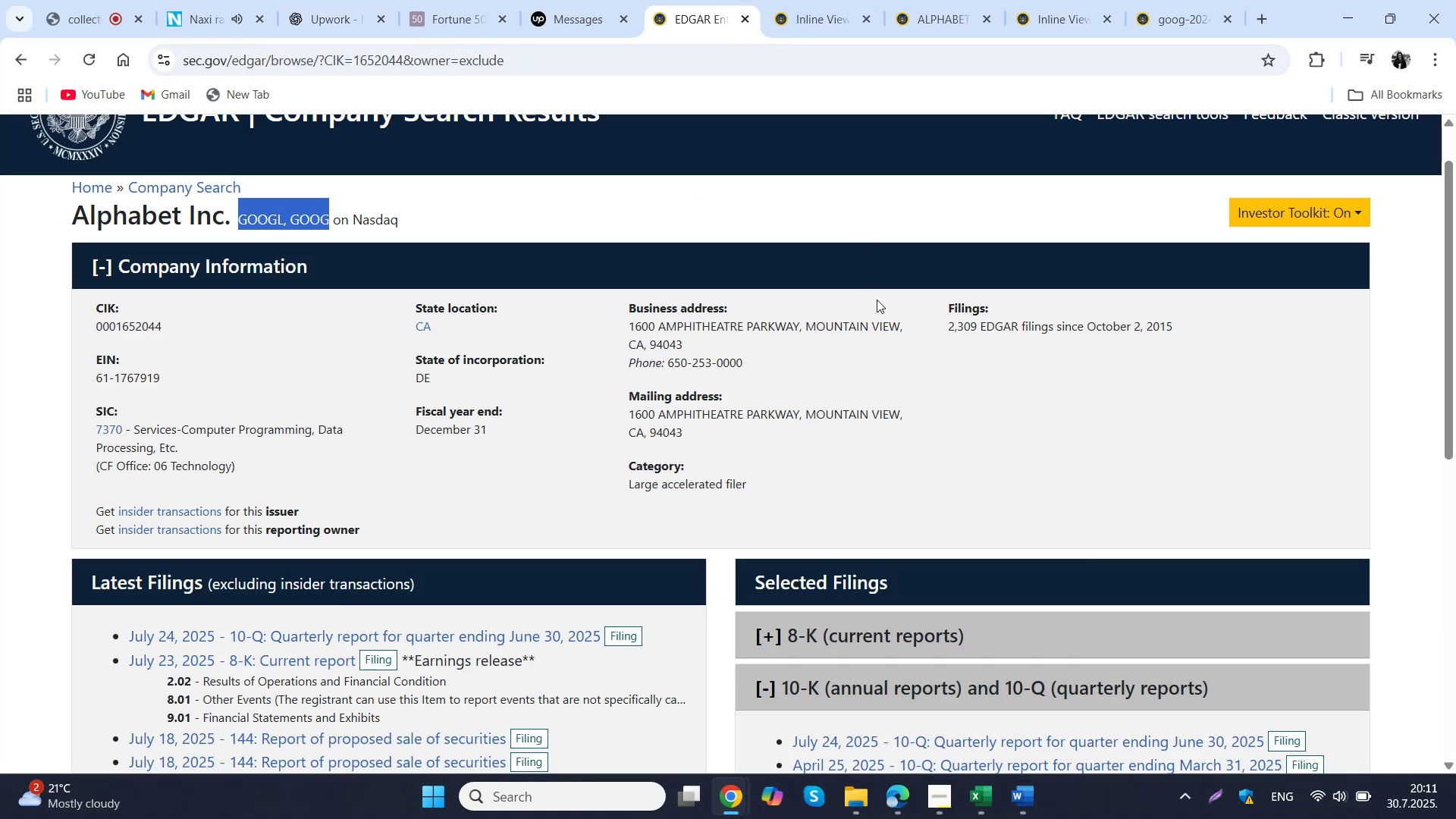 
scroll: coordinate [871, 303], scroll_direction: down, amount: 1.0
 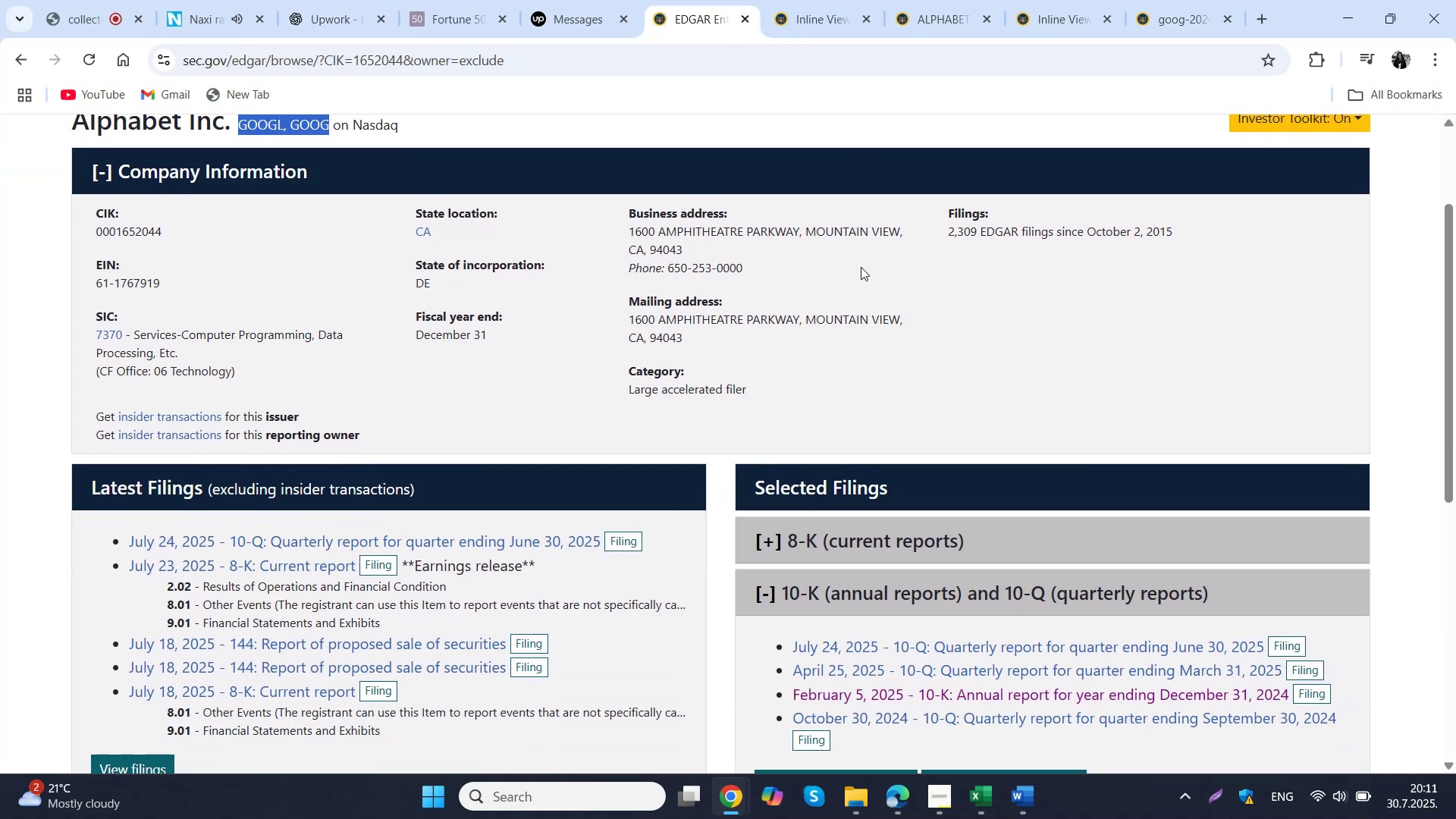 
left_click([350, 0])
 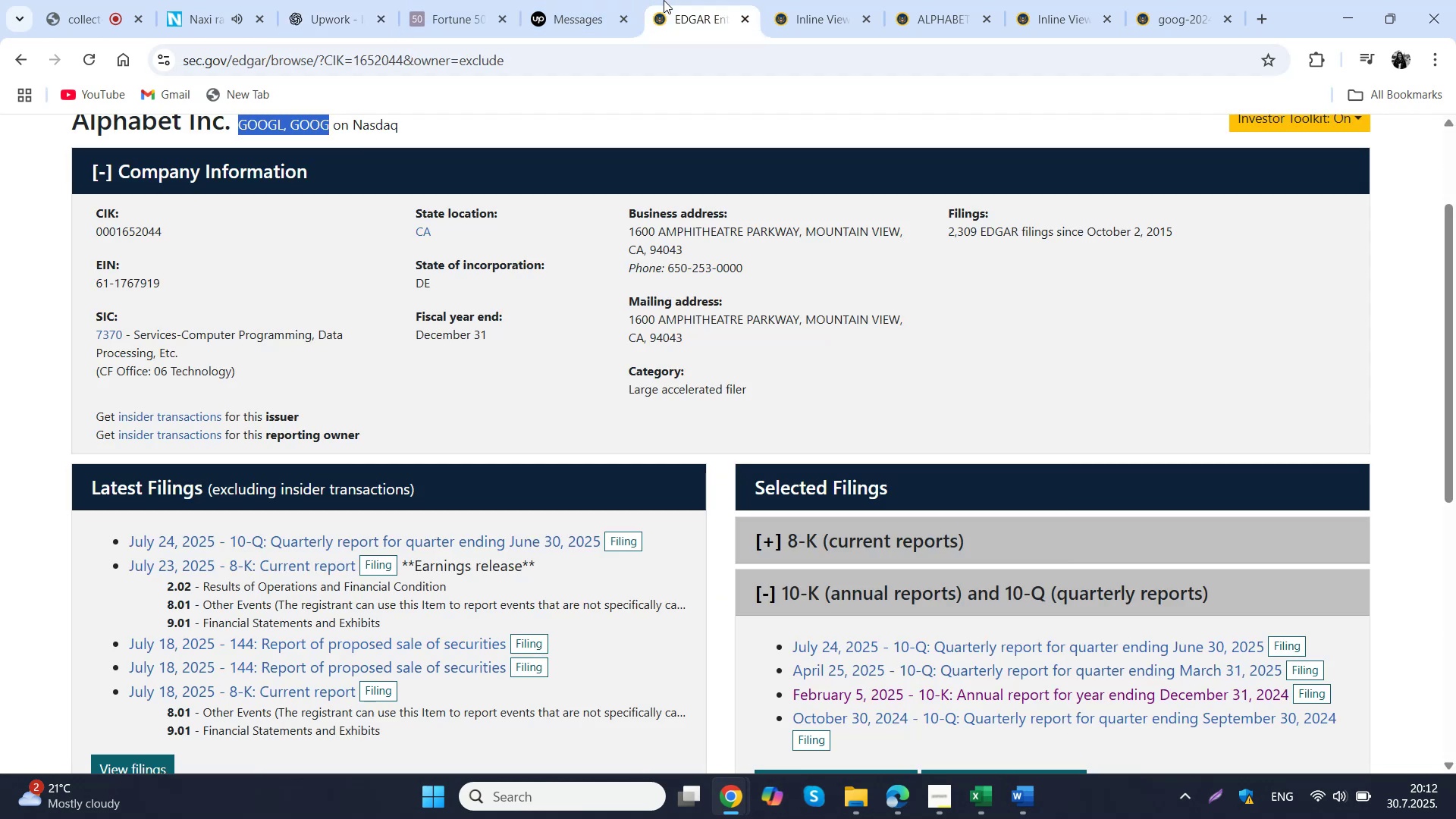 
scroll: coordinate [908, 642], scroll_direction: down, amount: 3.0
 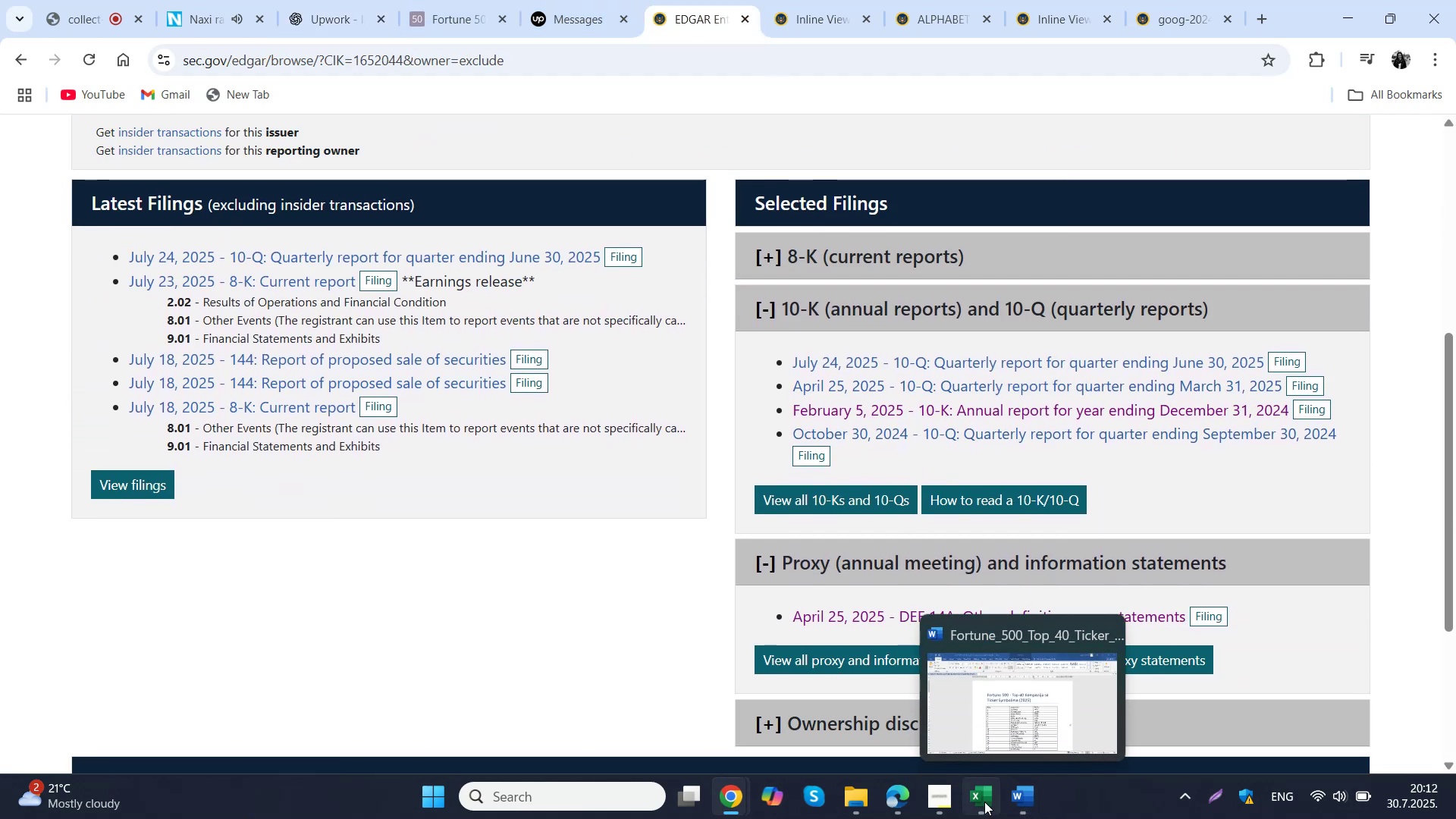 
left_click([984, 802])
 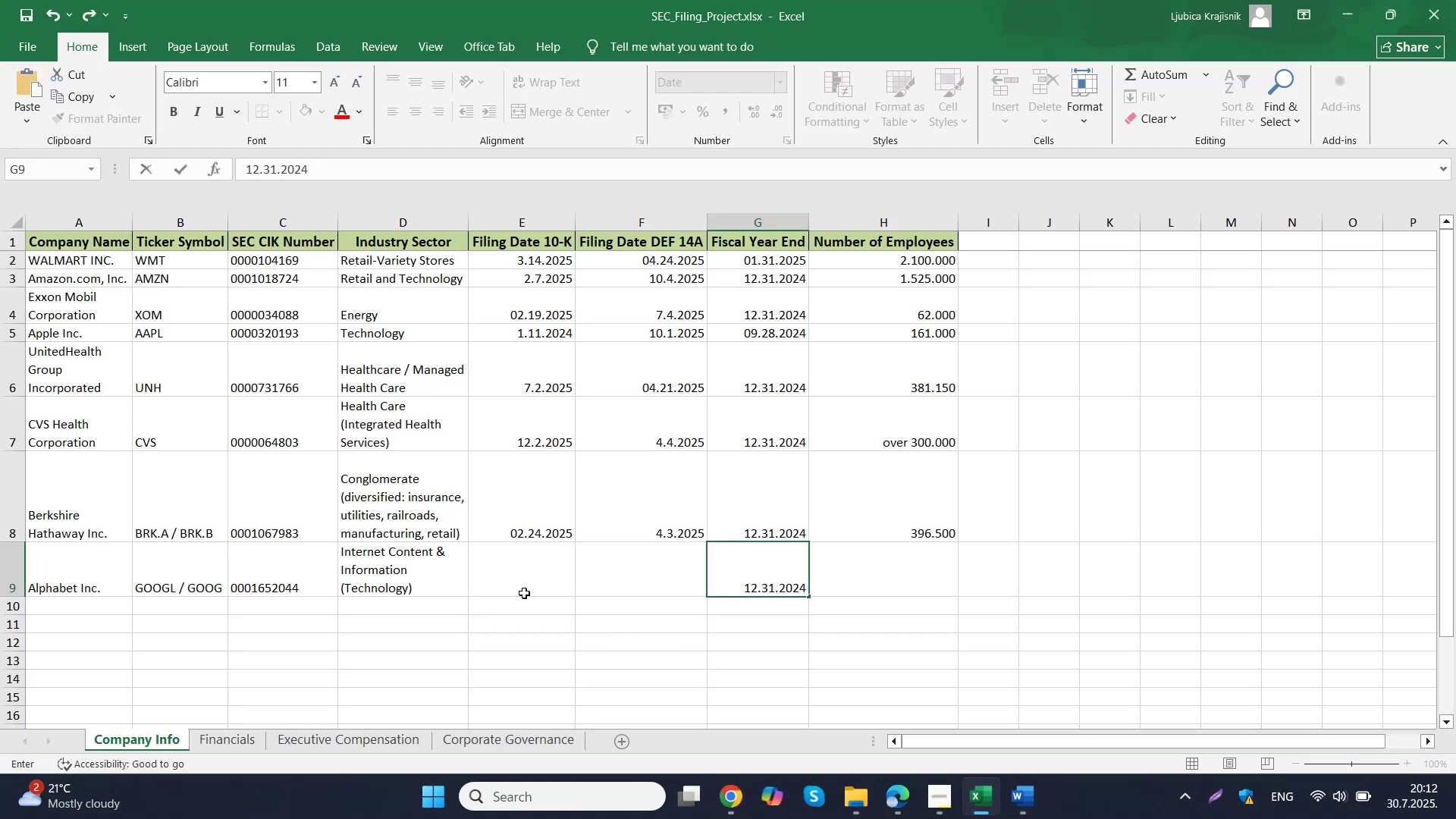 
left_click([516, 591])
 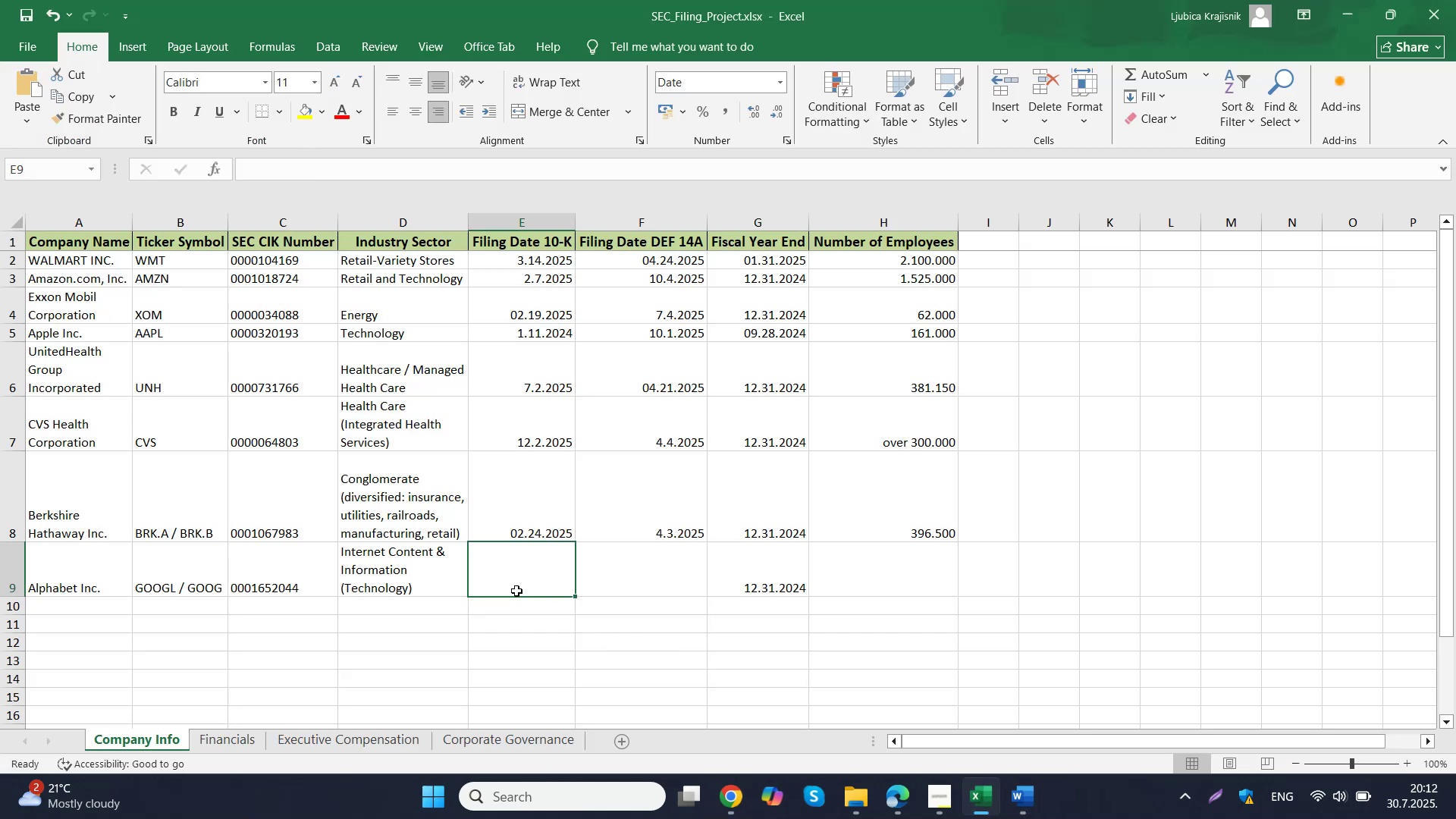 
key(Numpad0)
 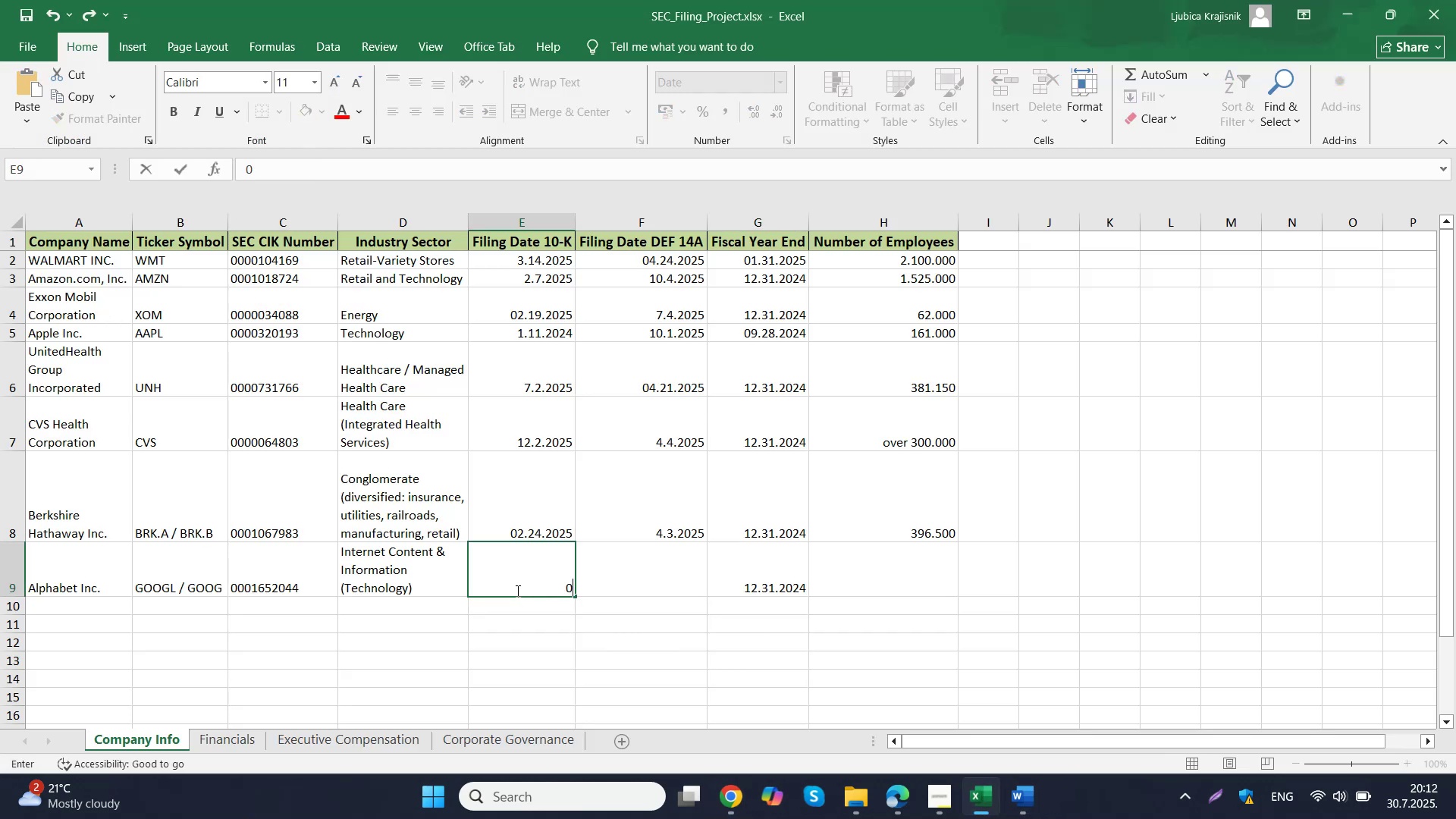 
key(Numpad2)
 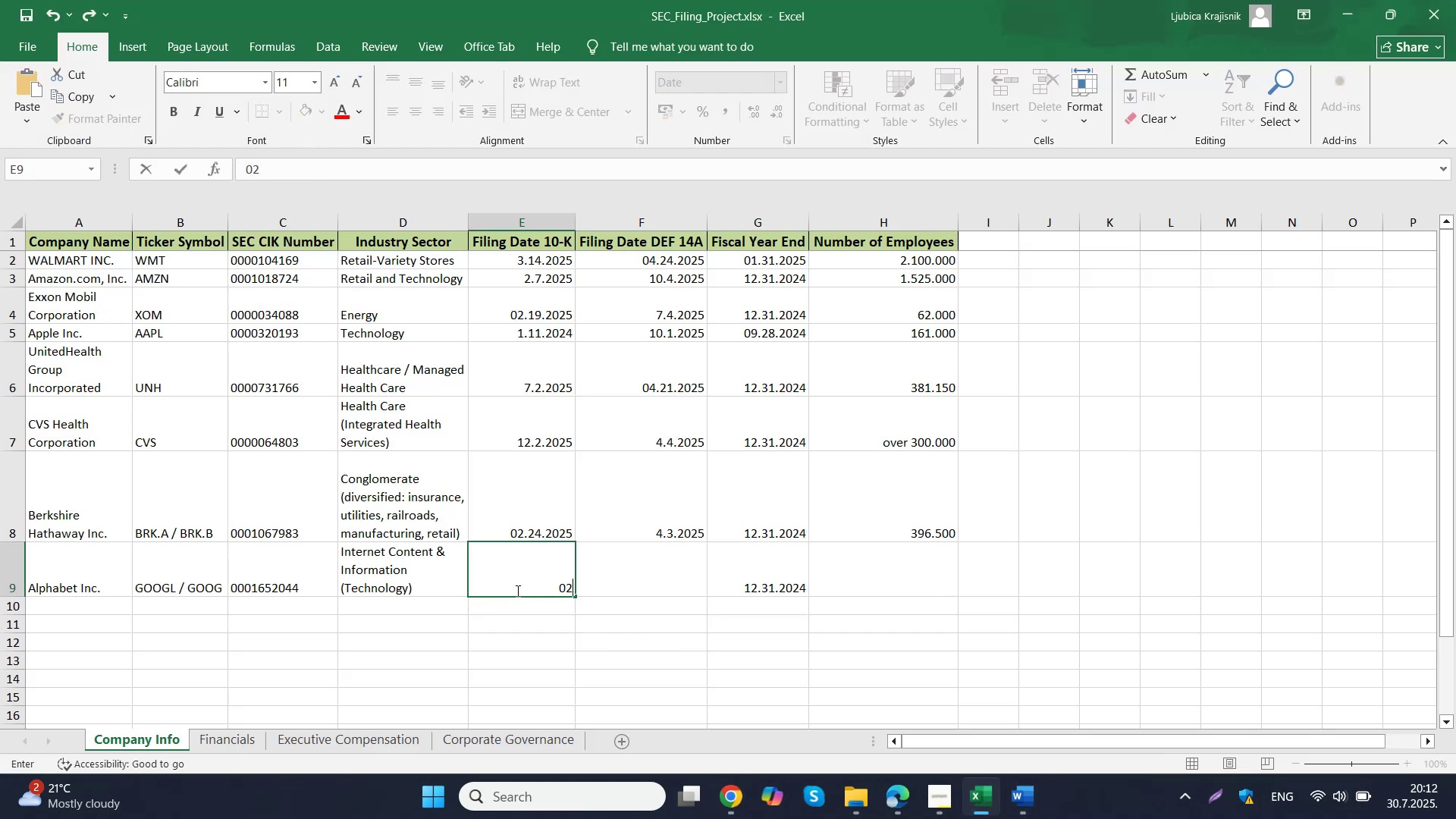 
key(Period)
 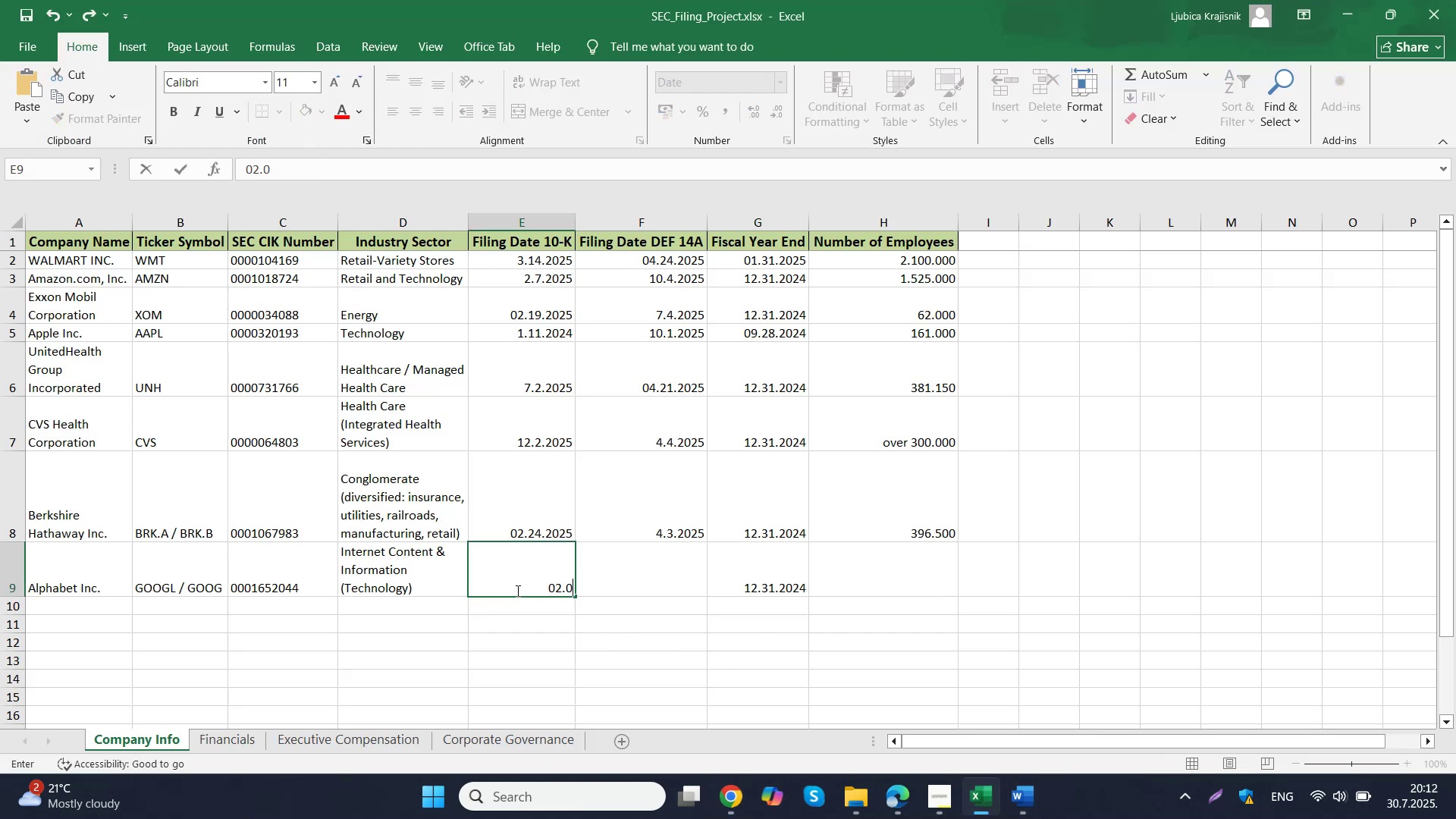 
key(Numpad0)
 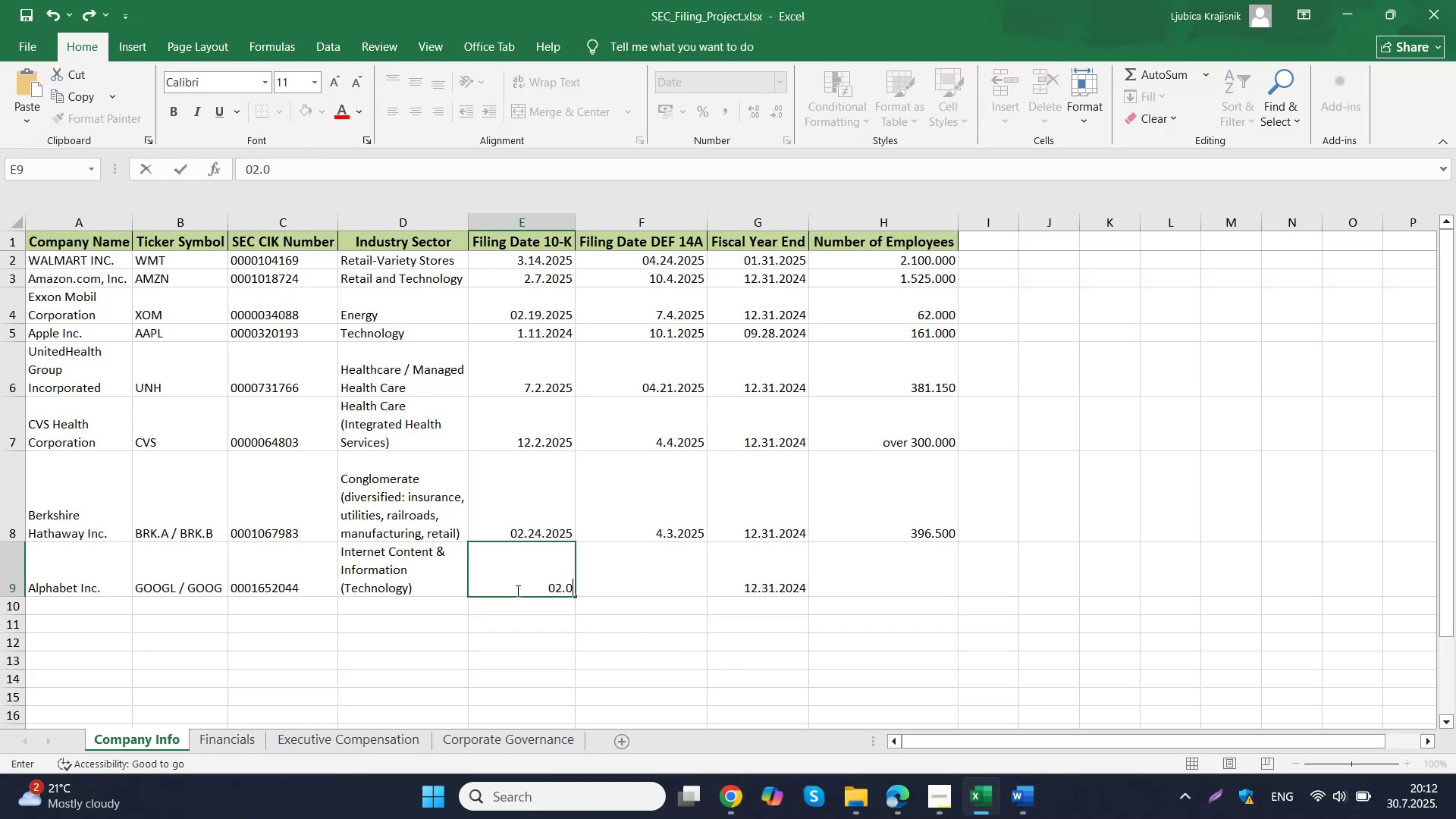 
key(Numpad5)
 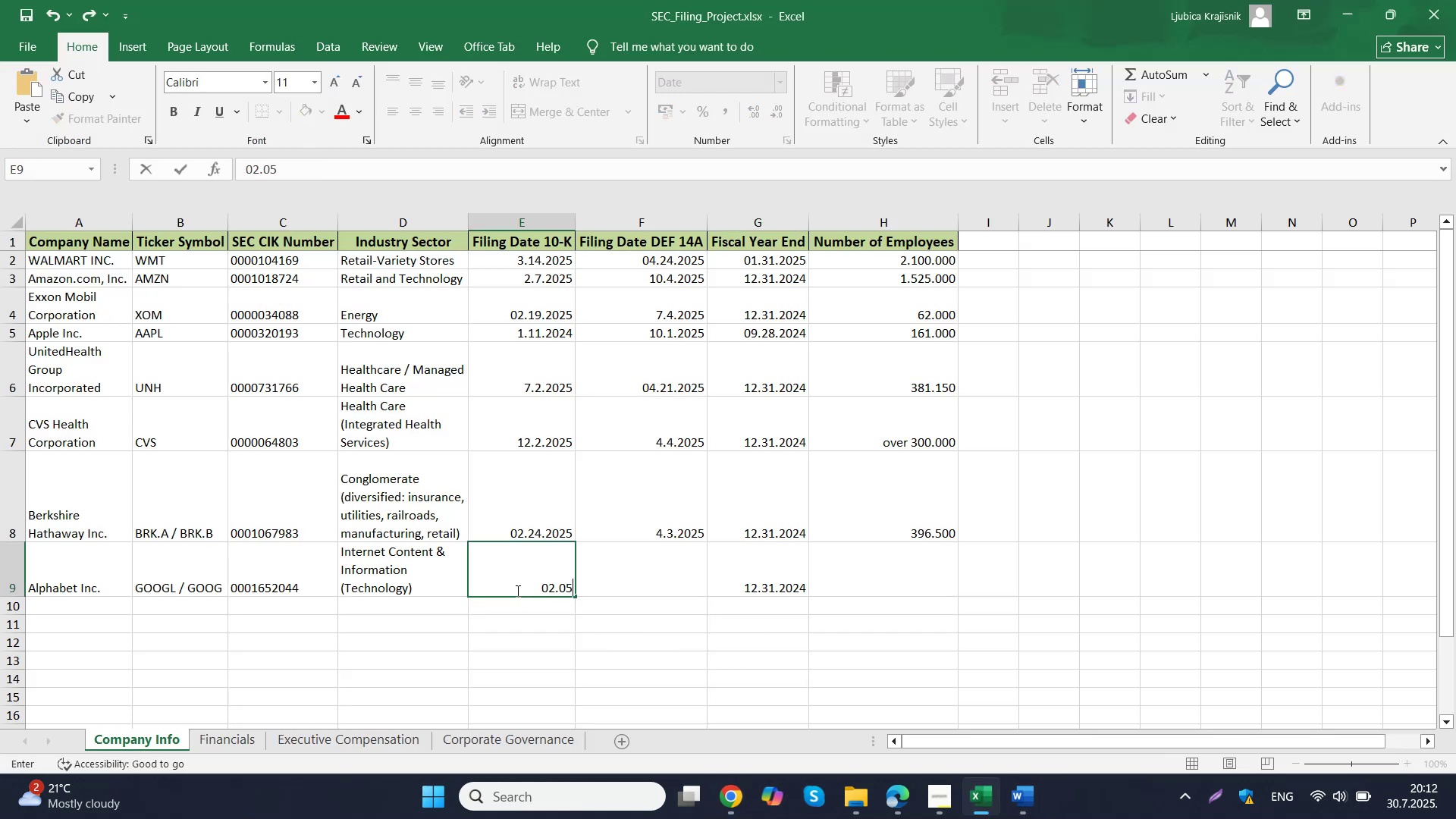 
key(Period)
 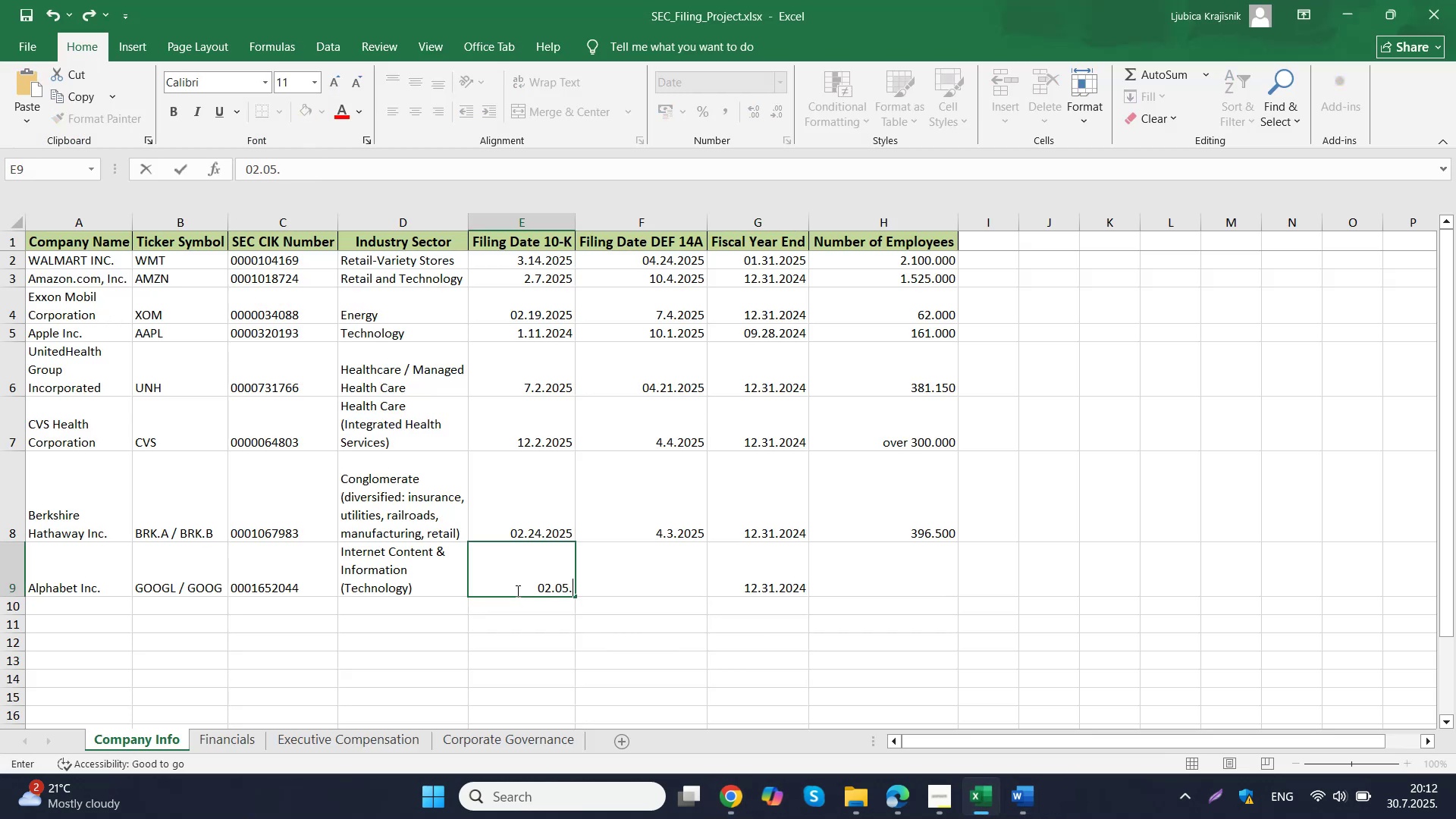 
key(Numpad2)
 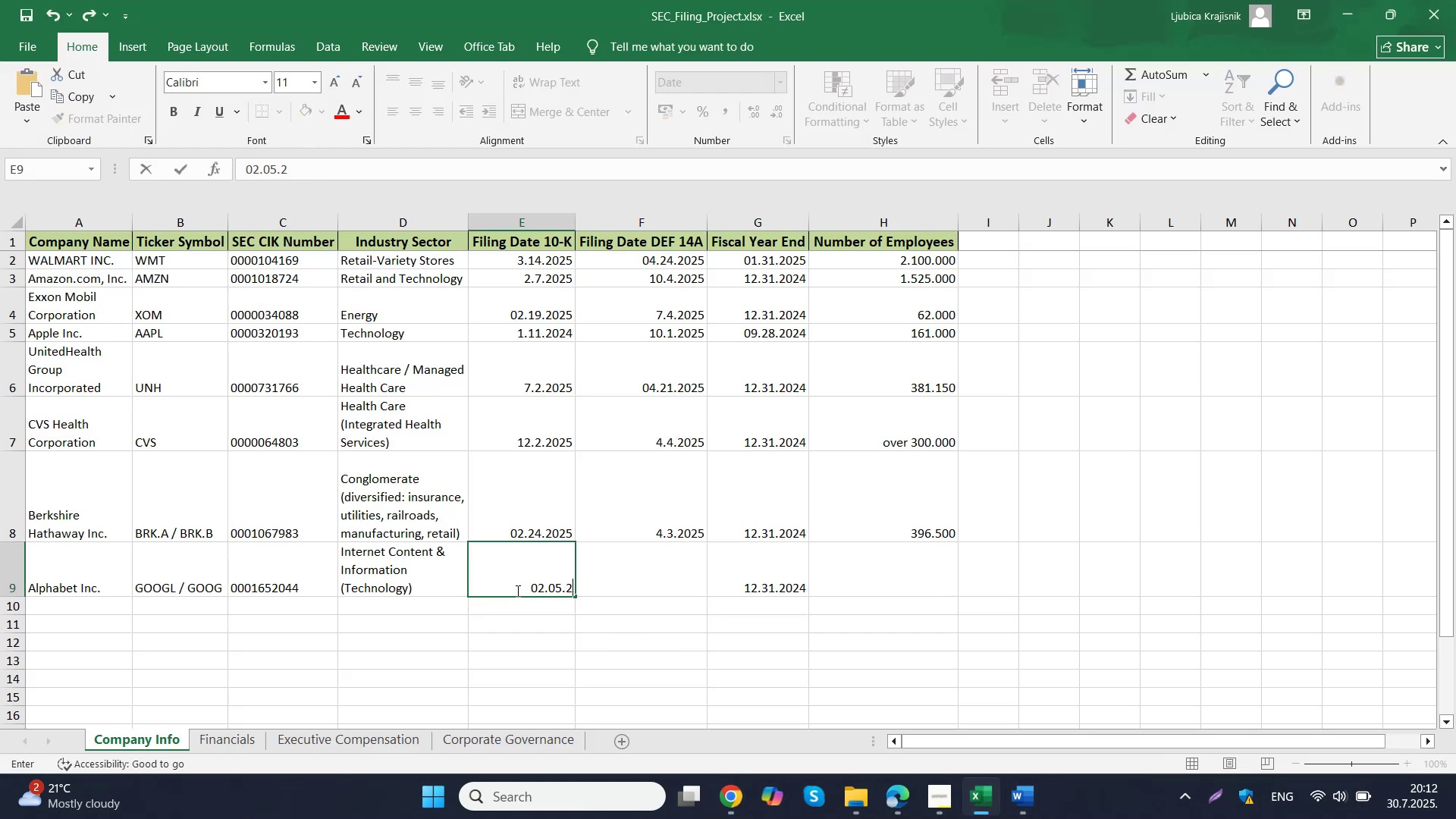 
key(Numpad0)
 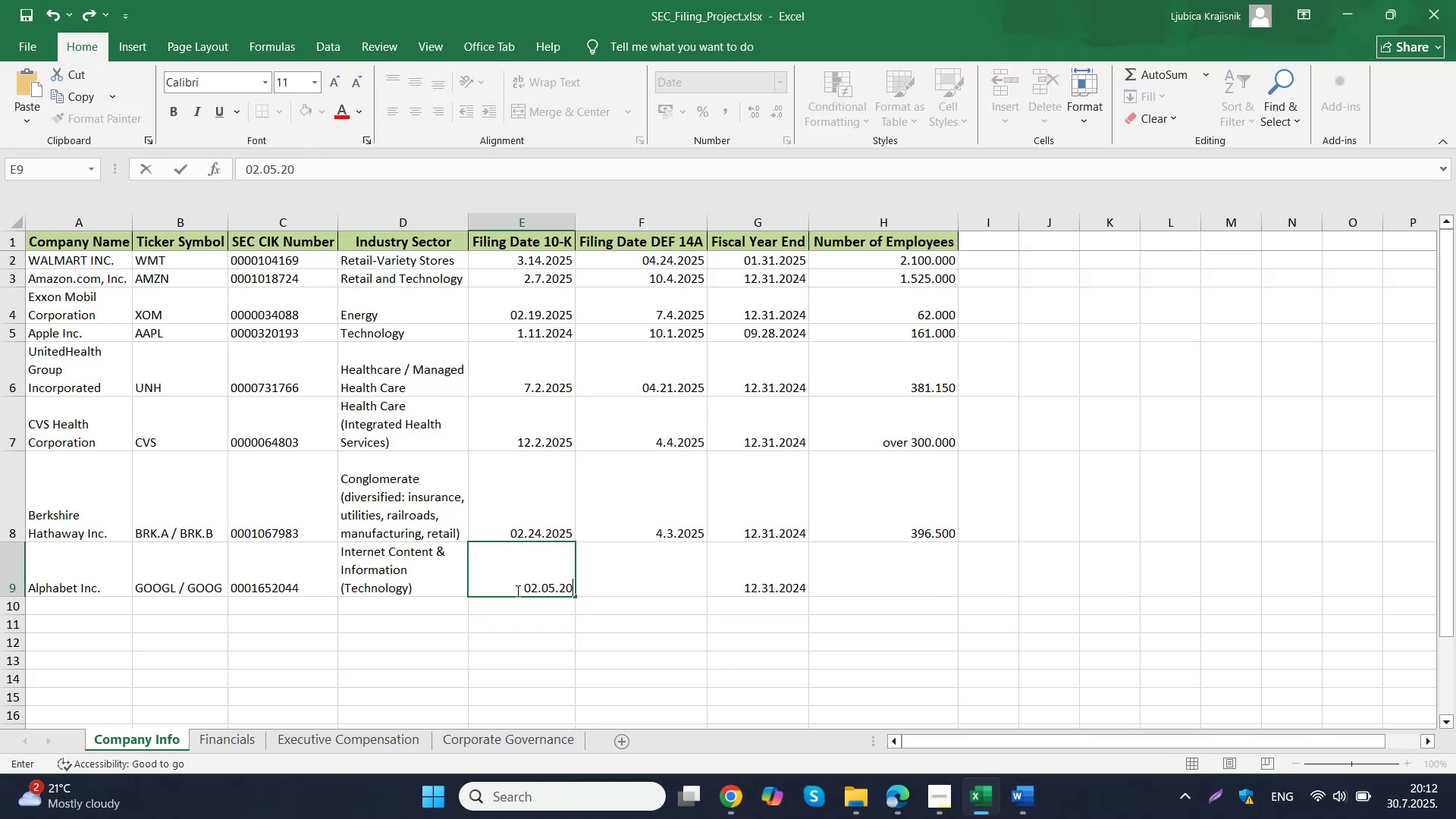 
key(Numpad2)
 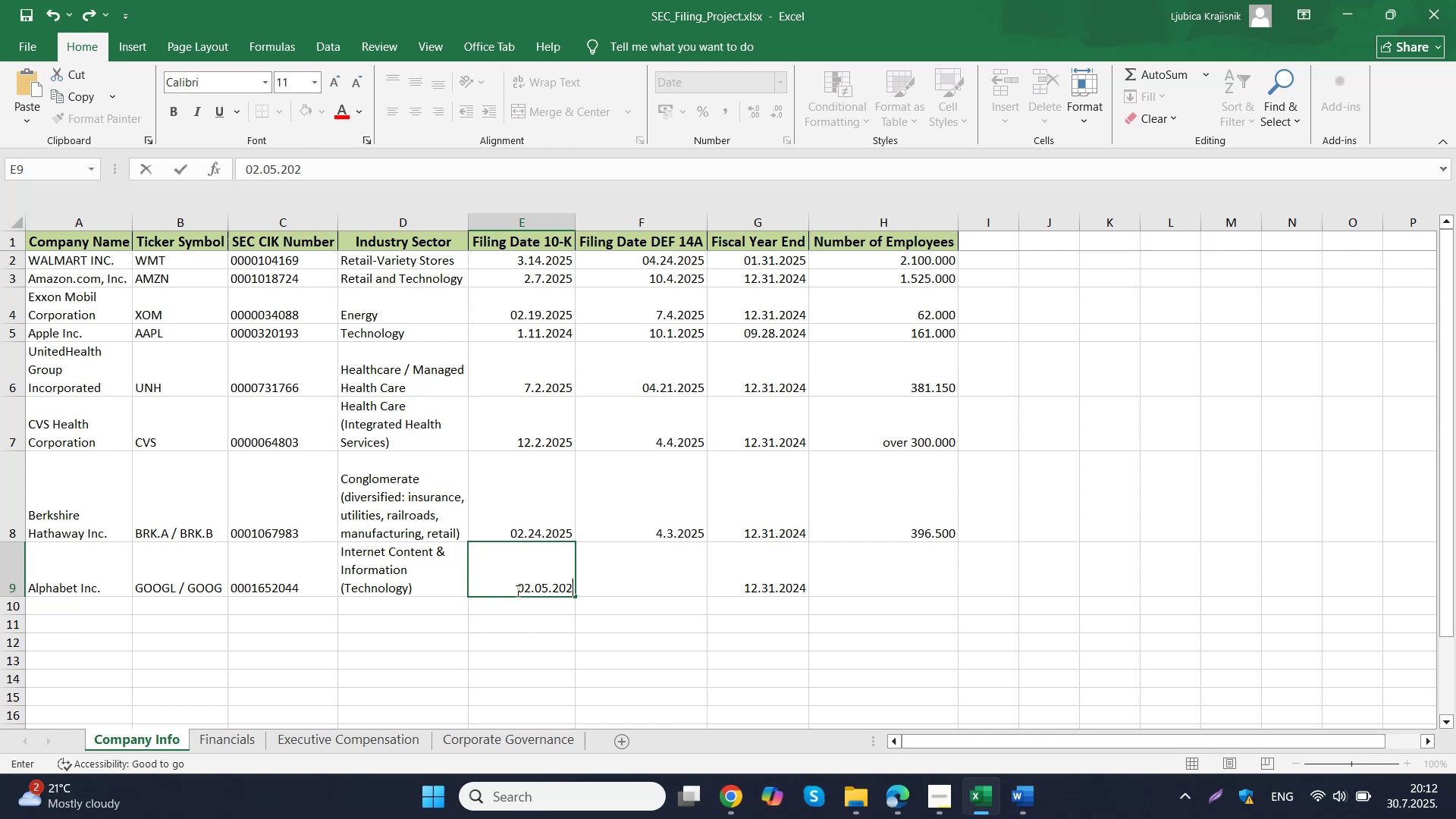 
key(Numpad5)
 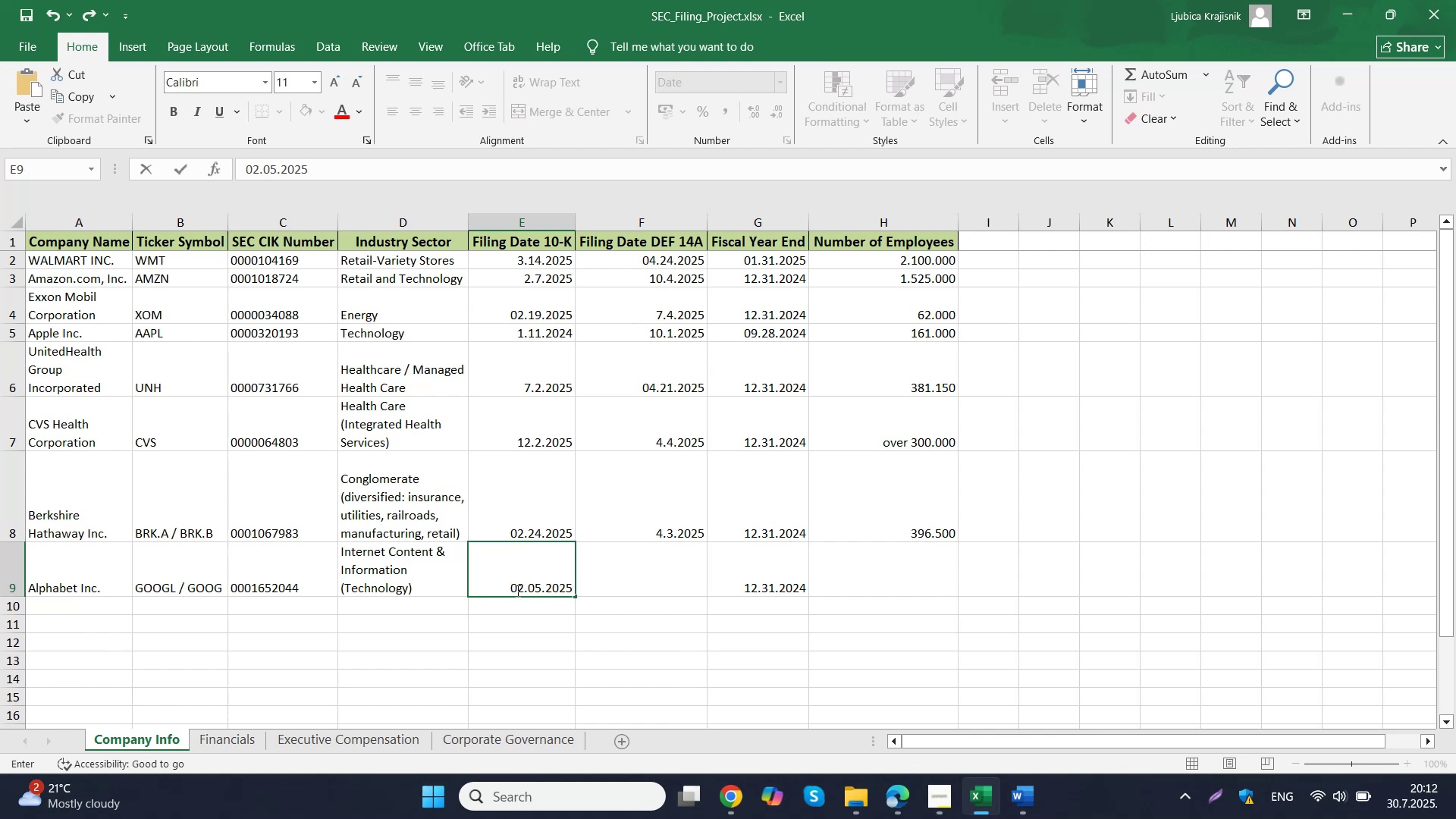 
key(Tab)
 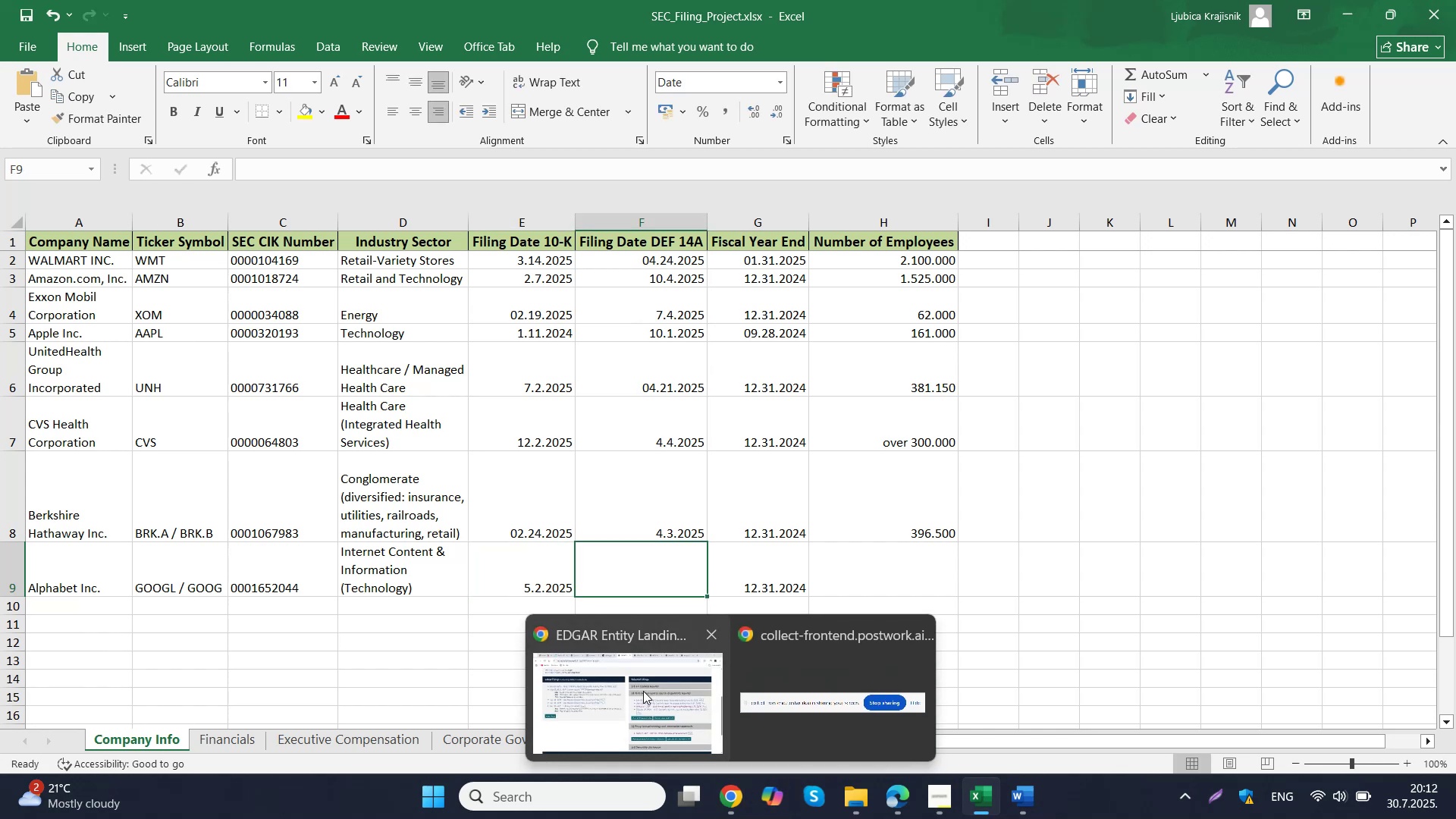 
left_click([643, 691])
 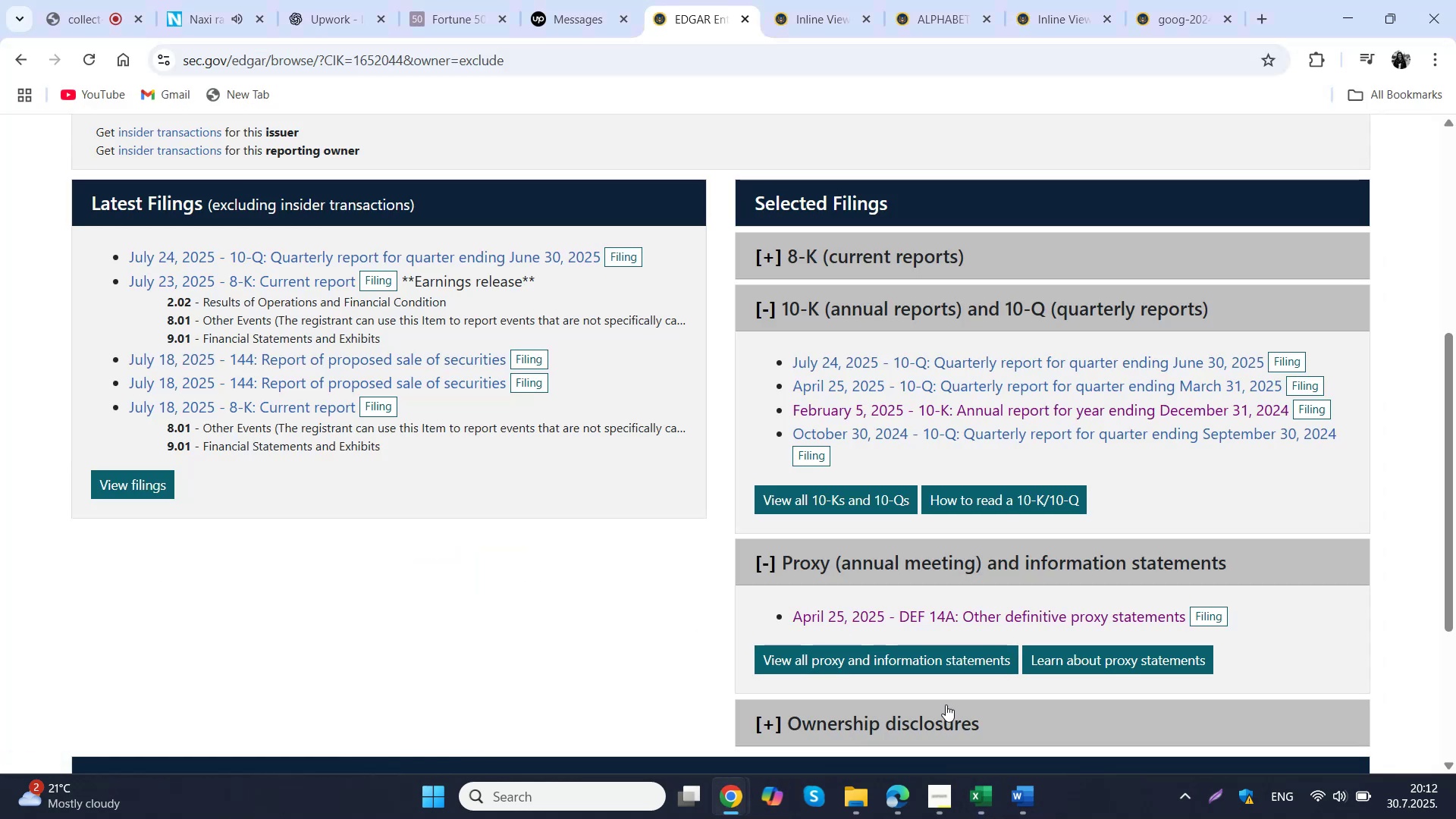 
left_click([977, 785])
 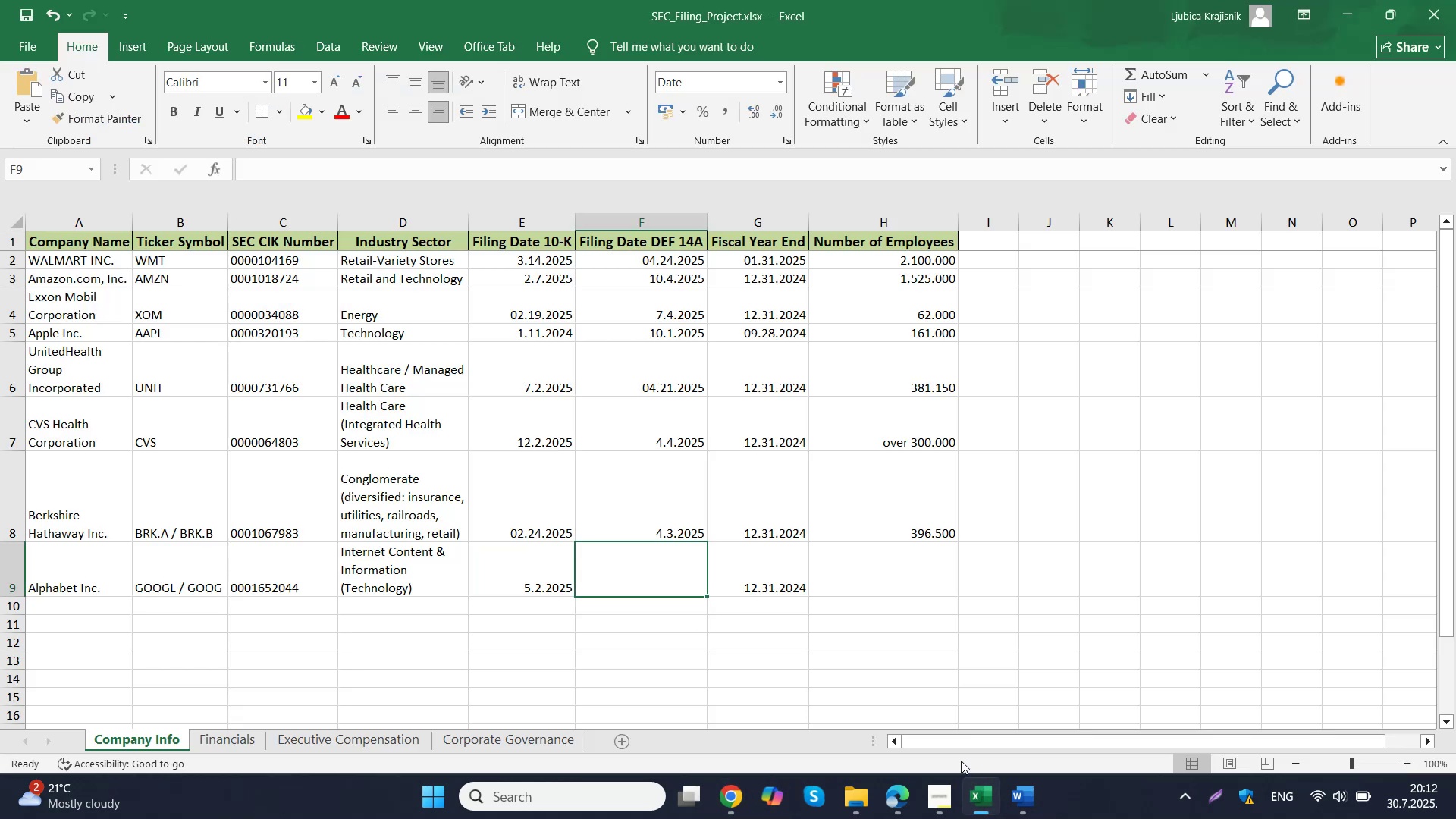 
key(Numpad0)
 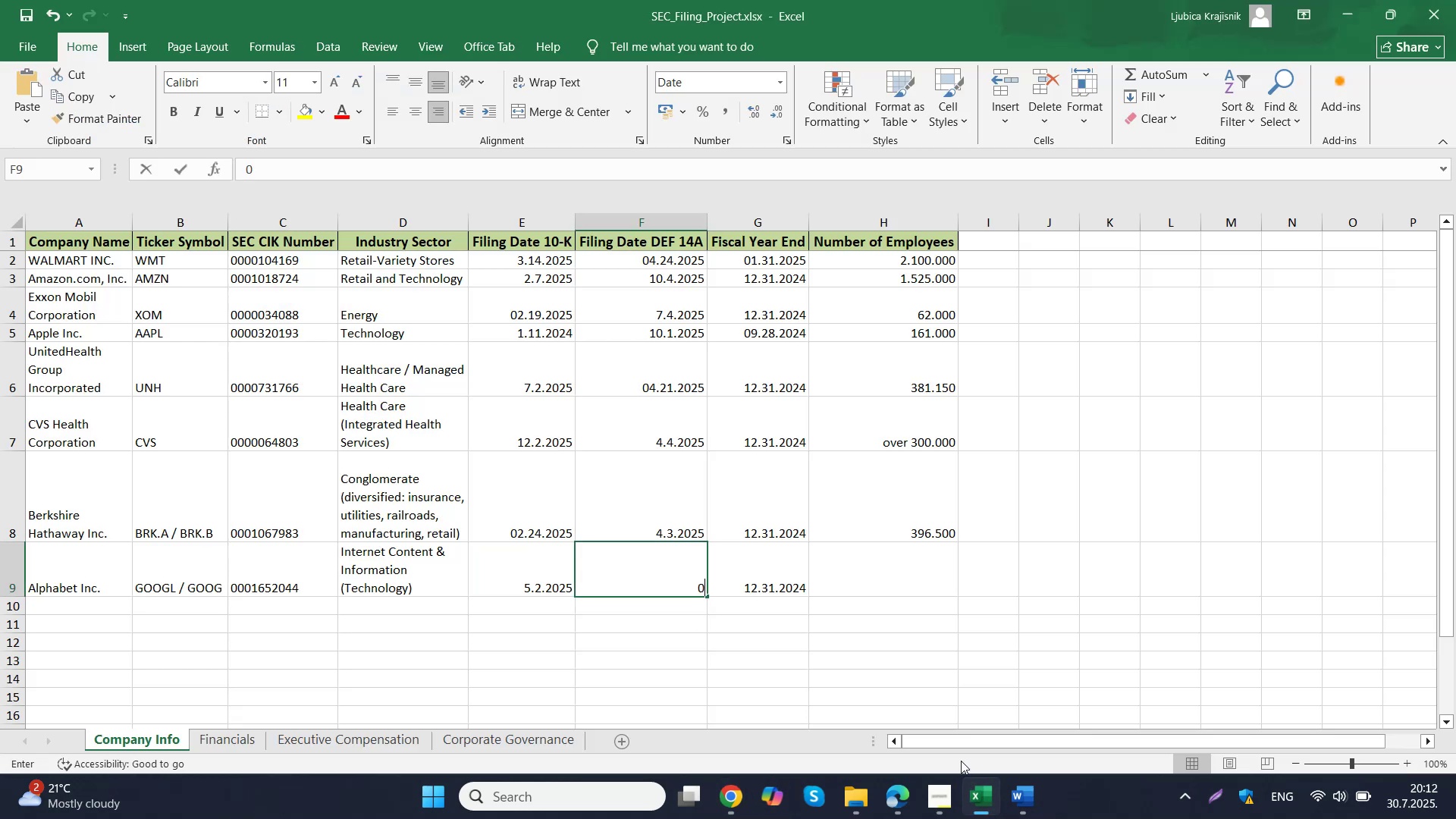 
key(Numpad4)
 